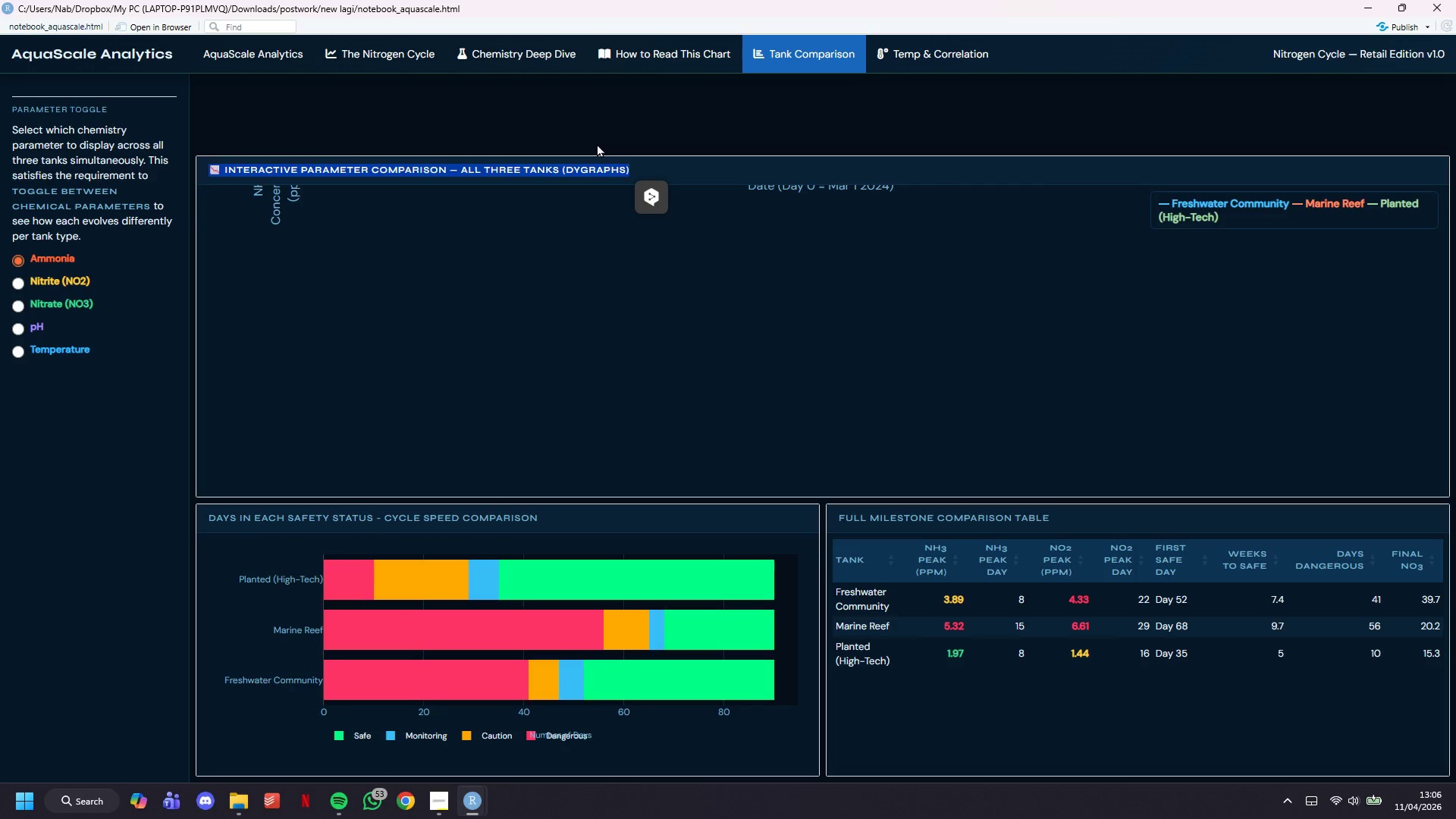 
triple_click([597, 143])
 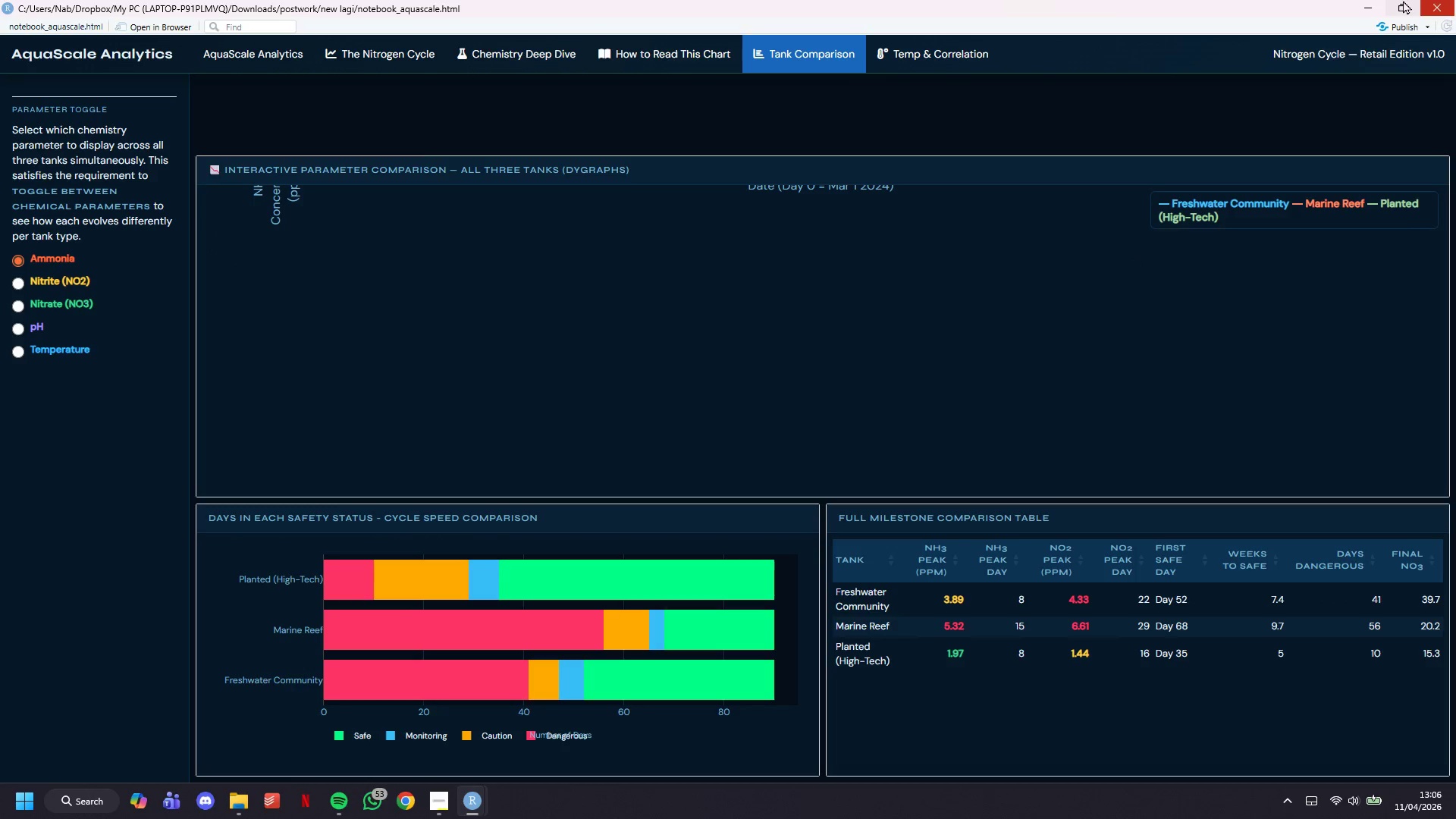 
left_click([1370, 0])
 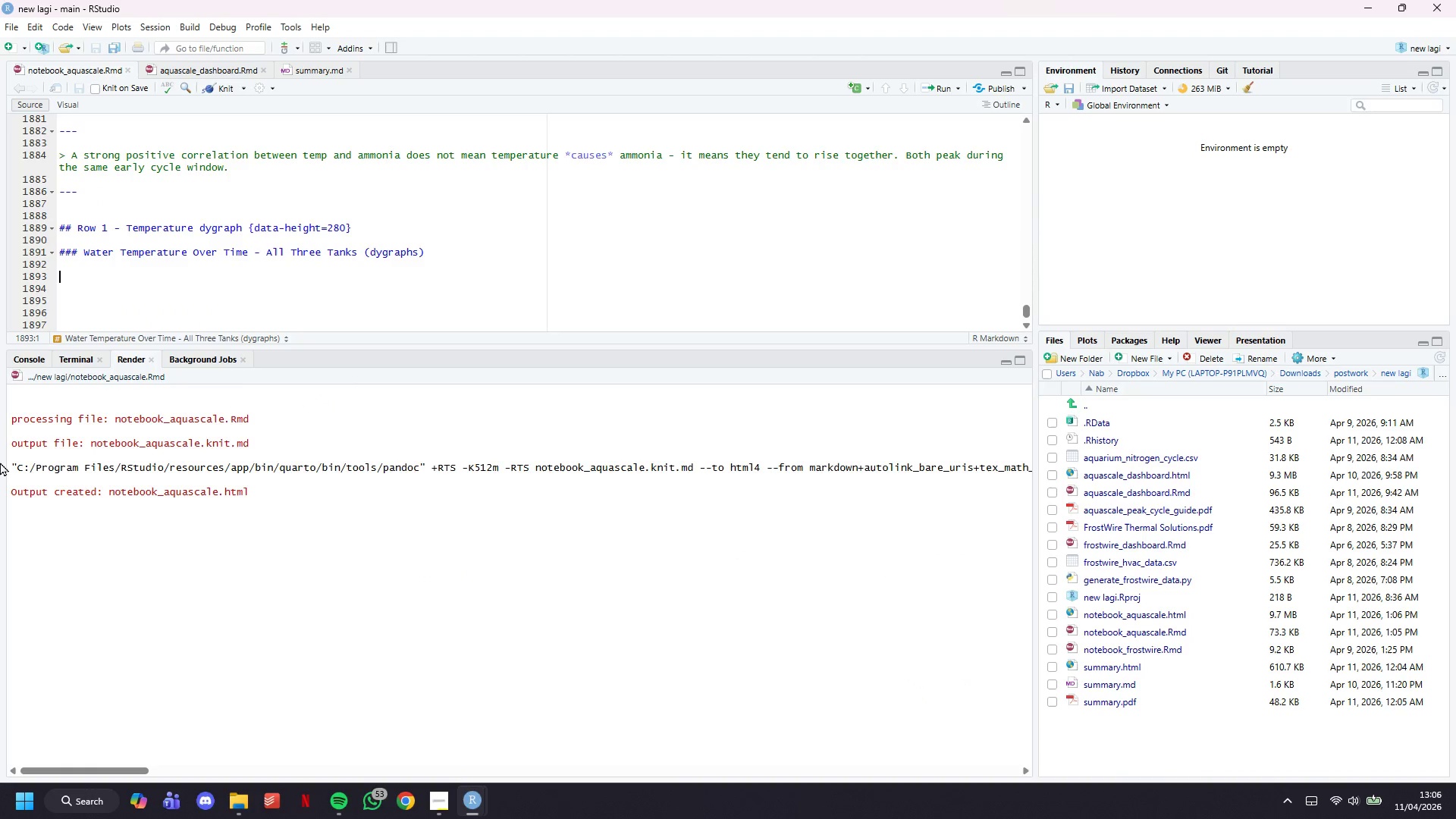 
scroll: coordinate [177, 289], scroll_direction: down, amount: 6.0
 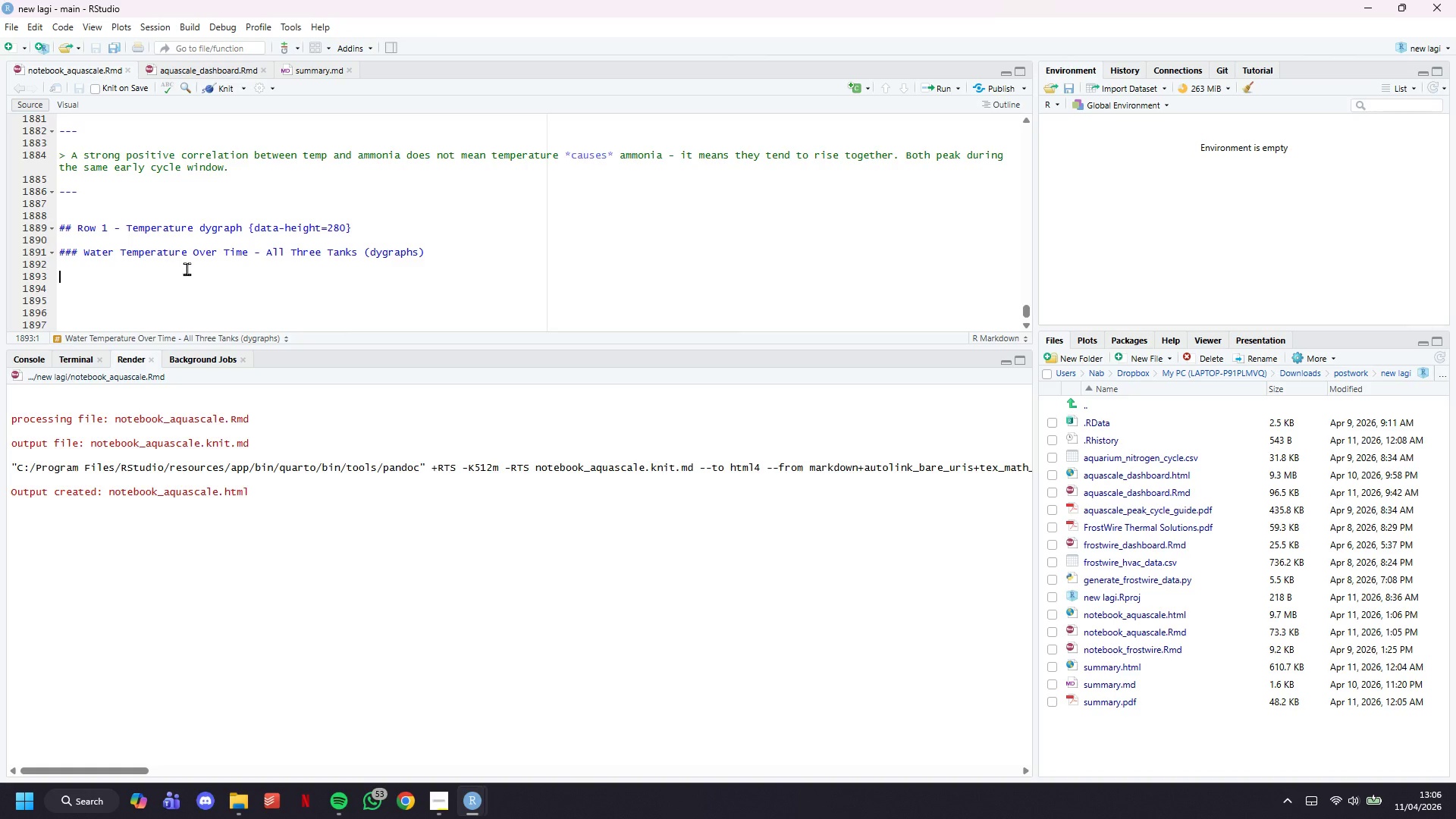 
key(Backquote)
 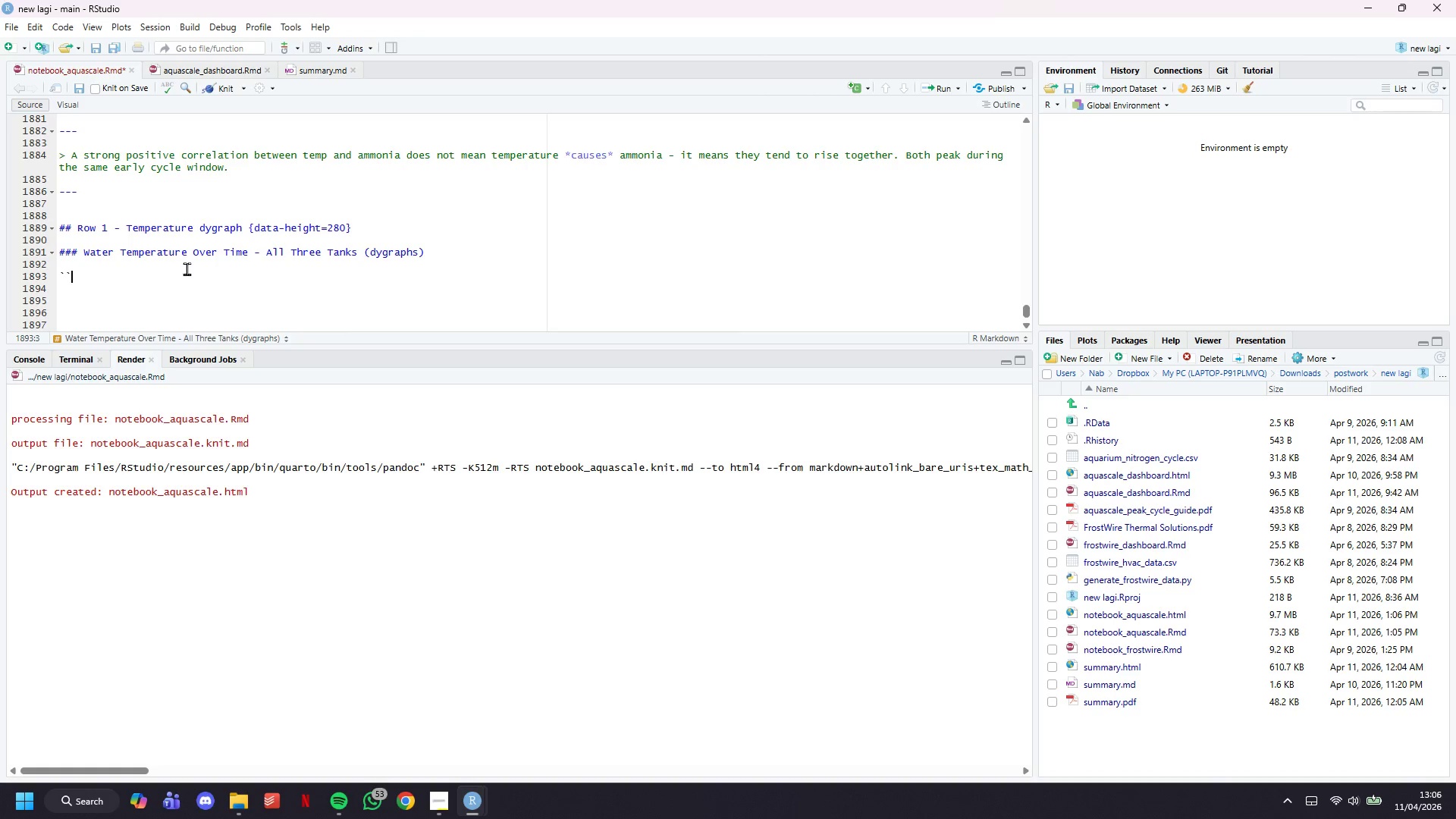 
key(Backquote)
 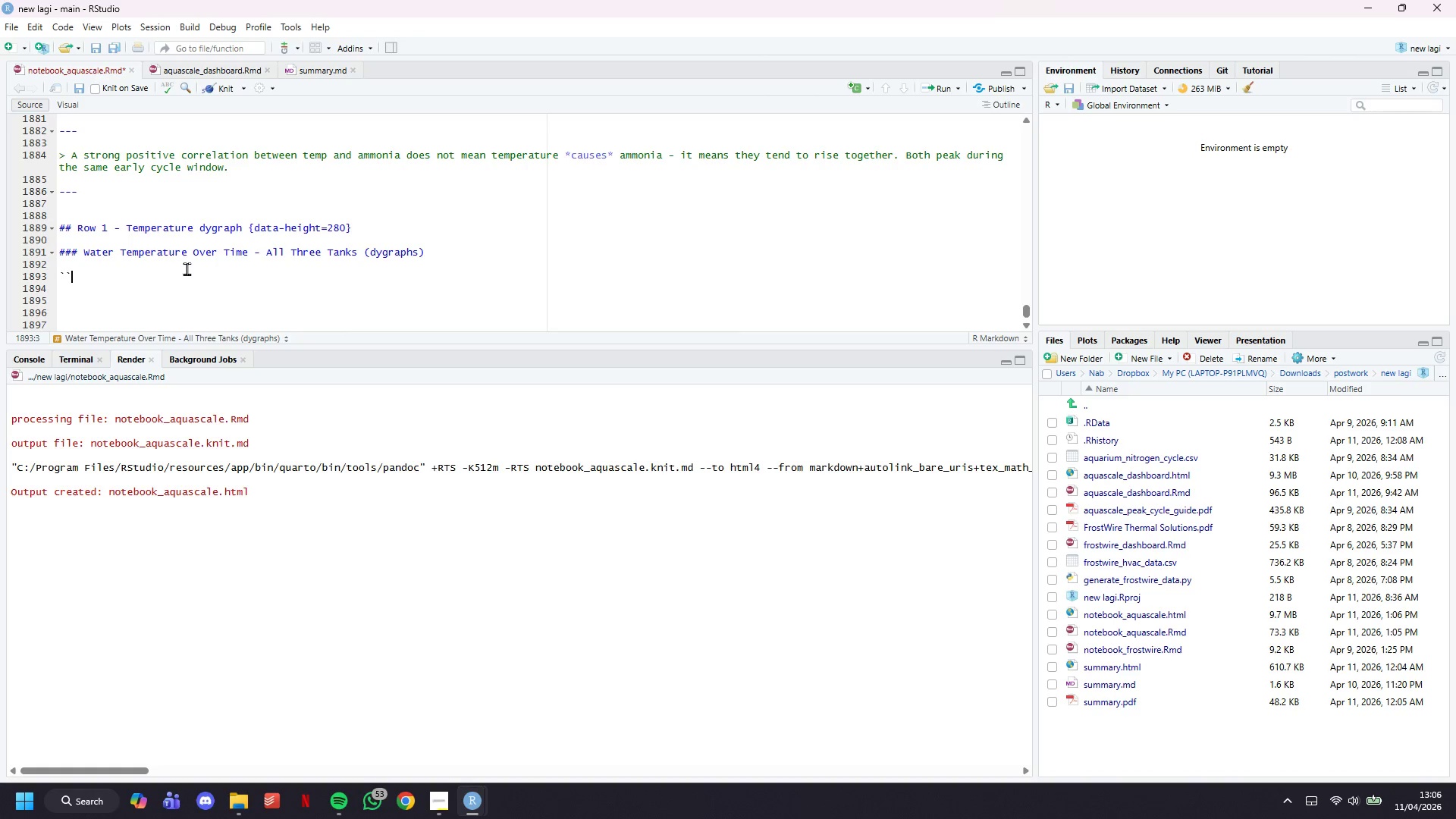 
key(Backquote)
 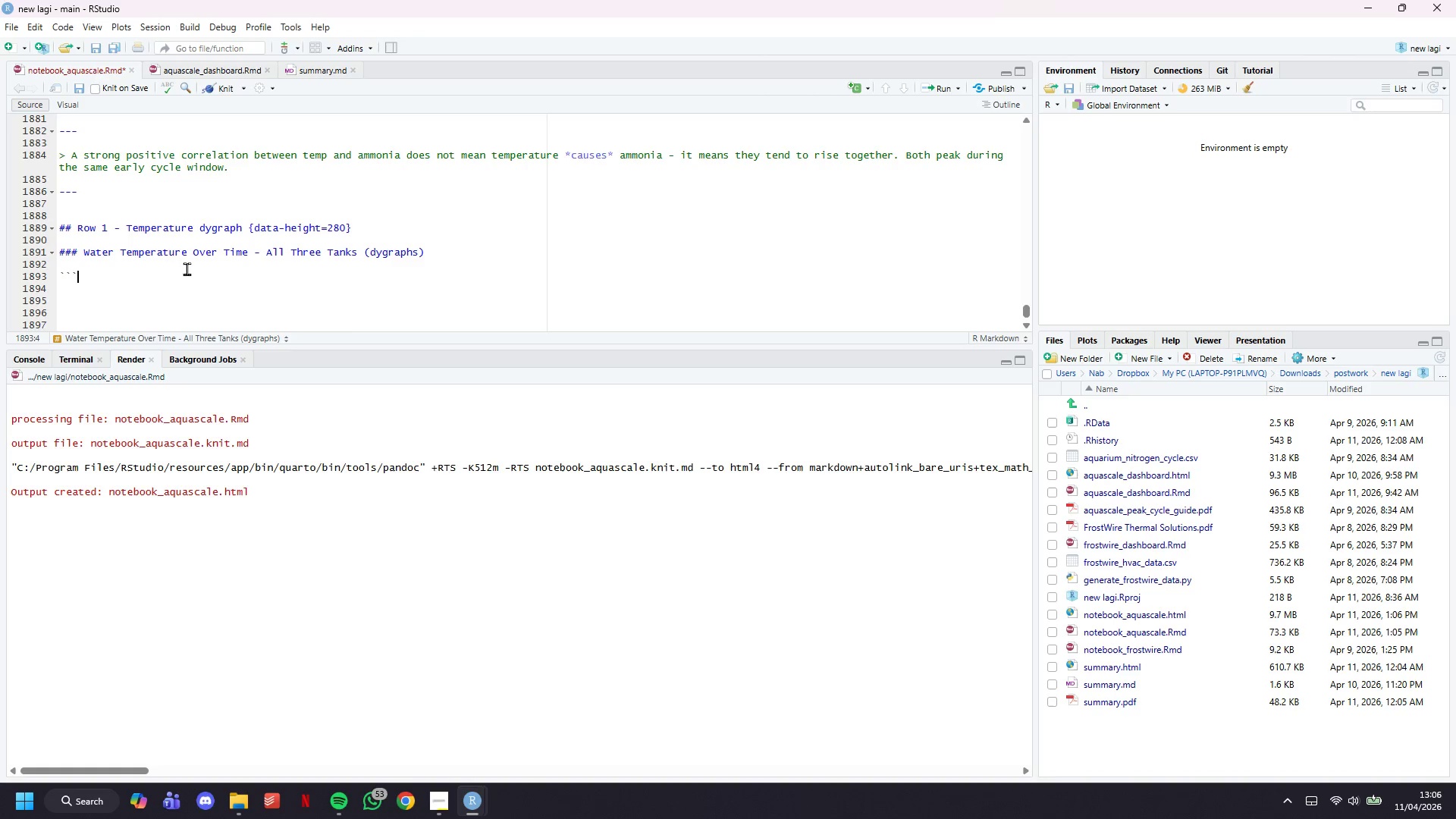 
key(Enter)
 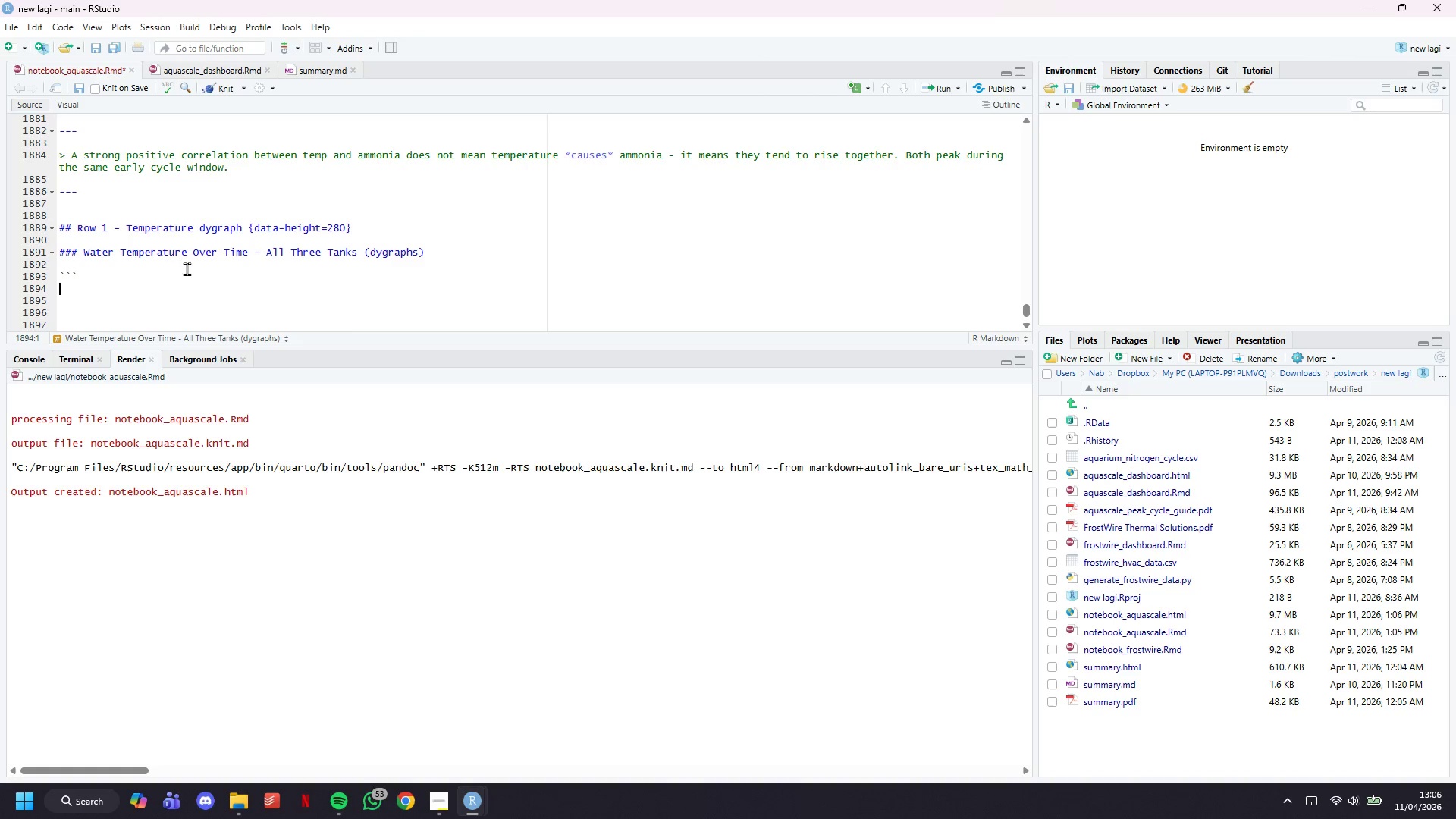 
key(Enter)
 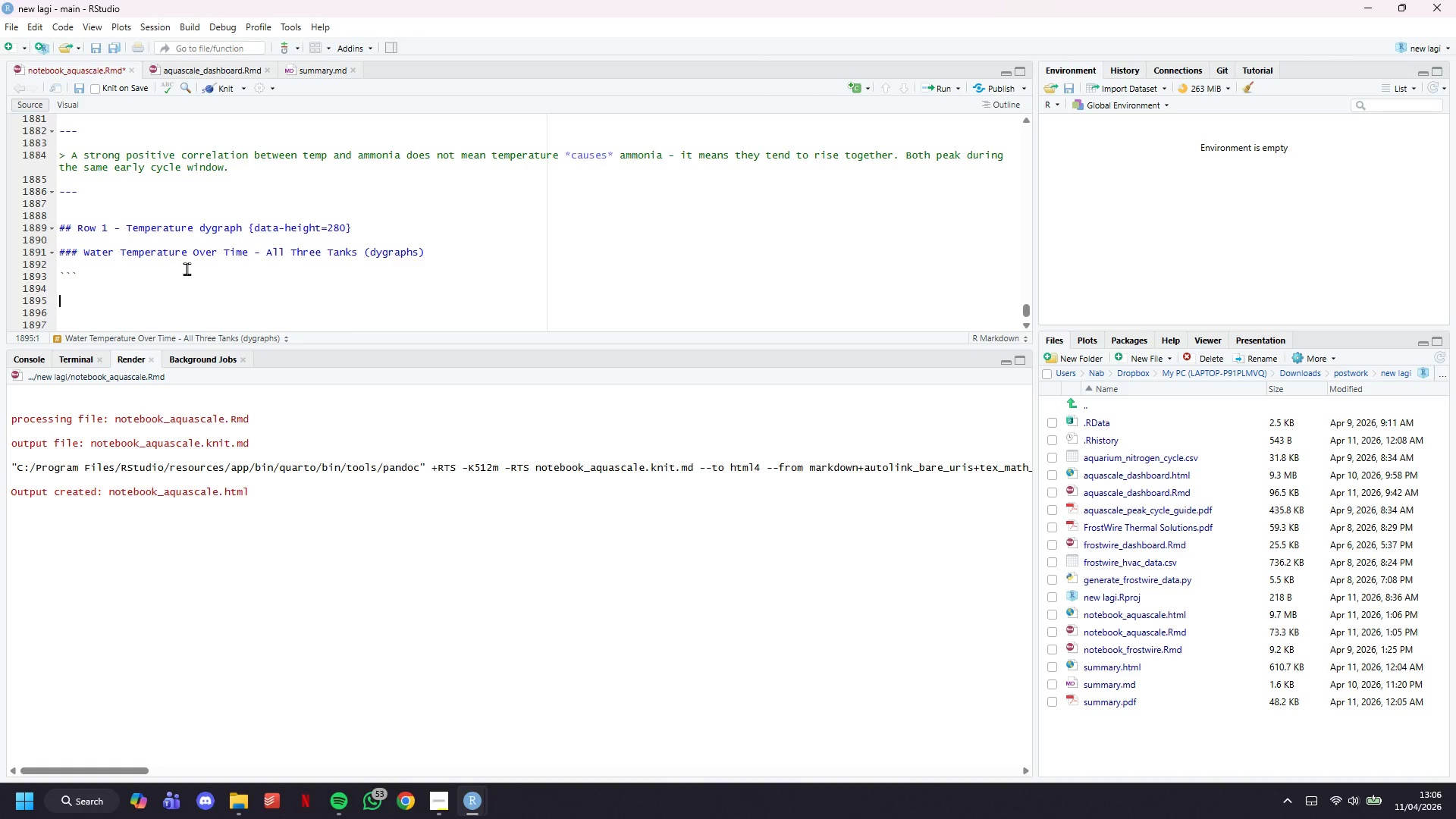 
key(Enter)
 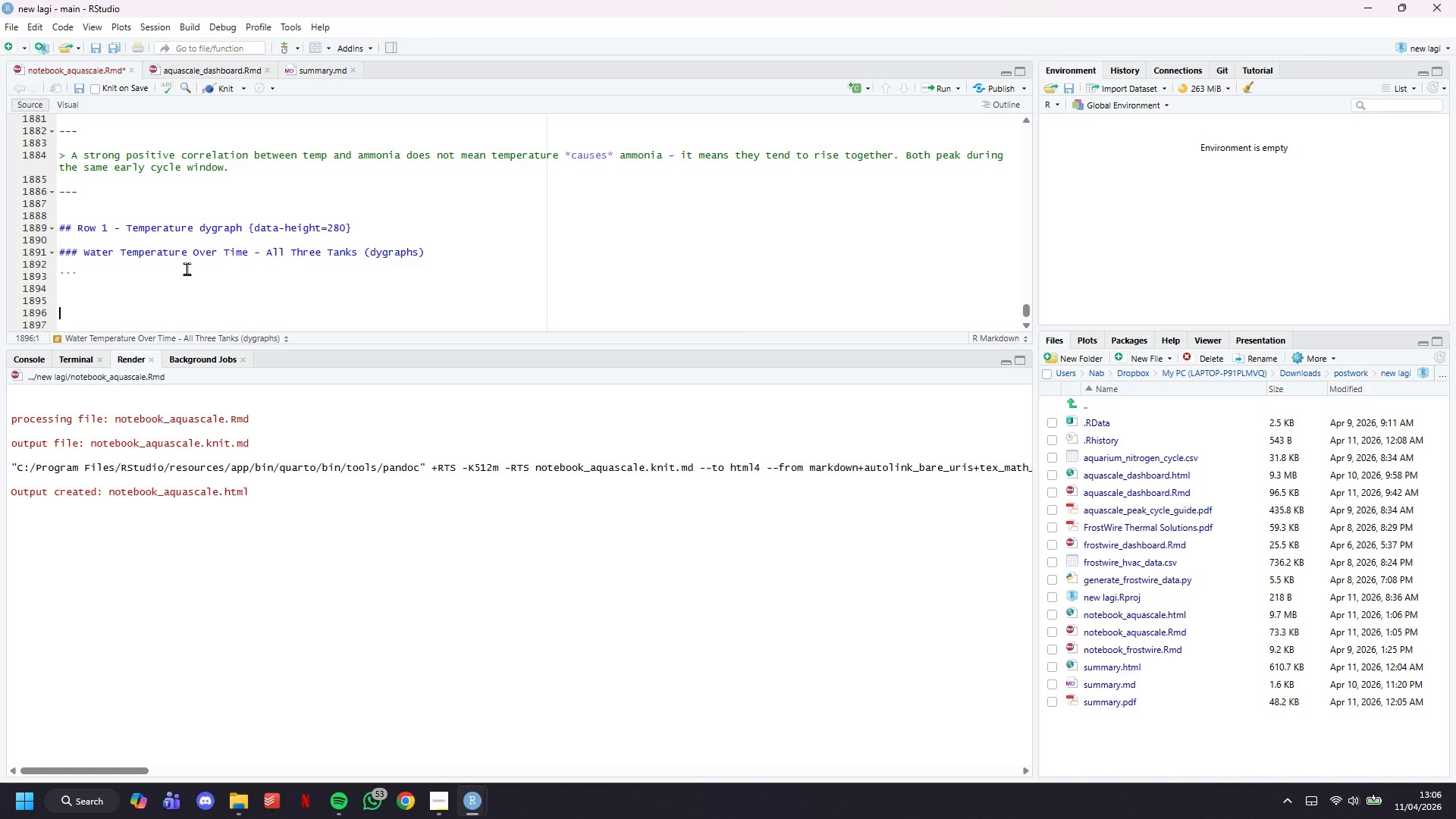 
key(Backquote)
 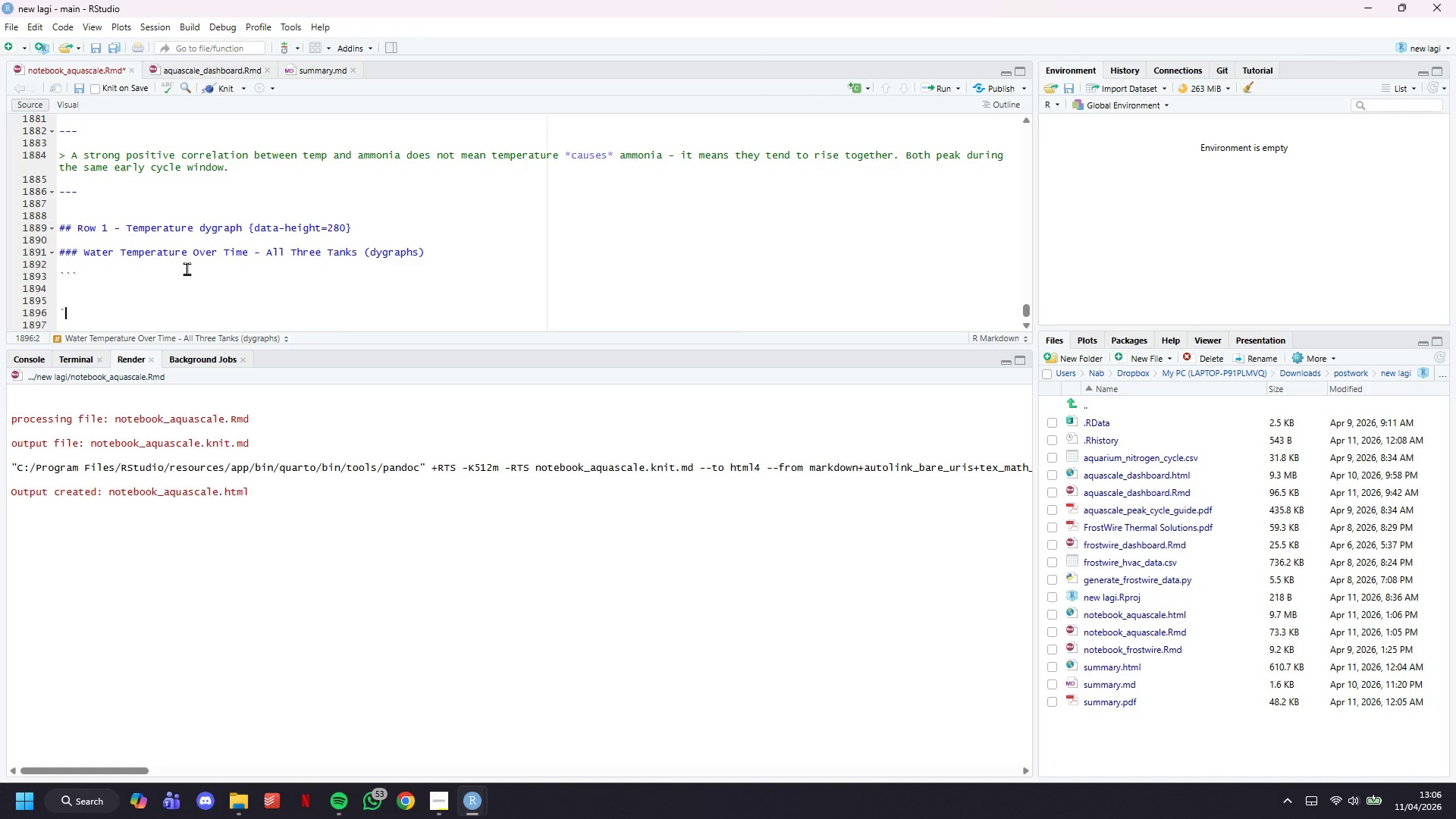 
key(Backquote)
 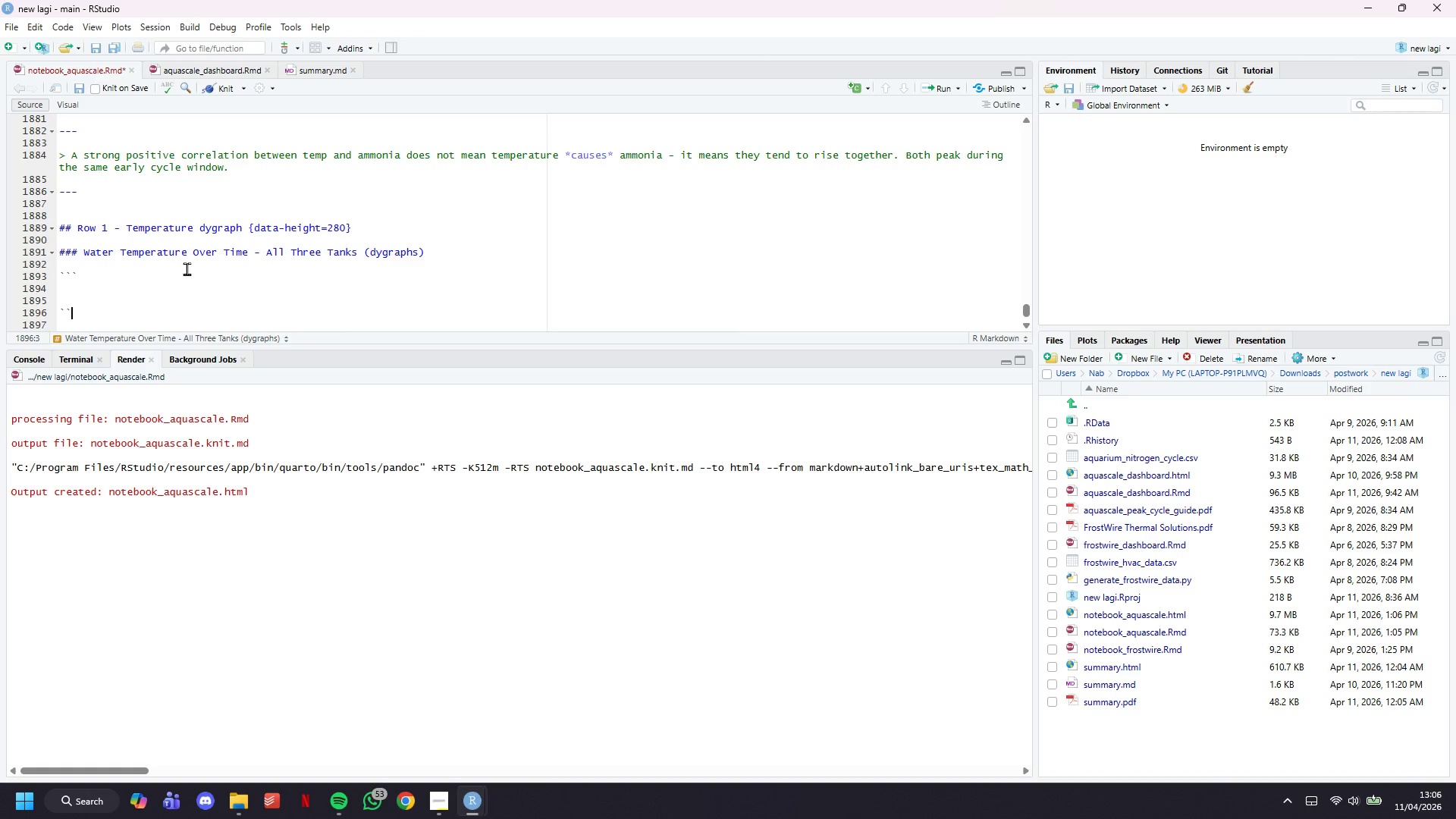 
key(Backquote)
 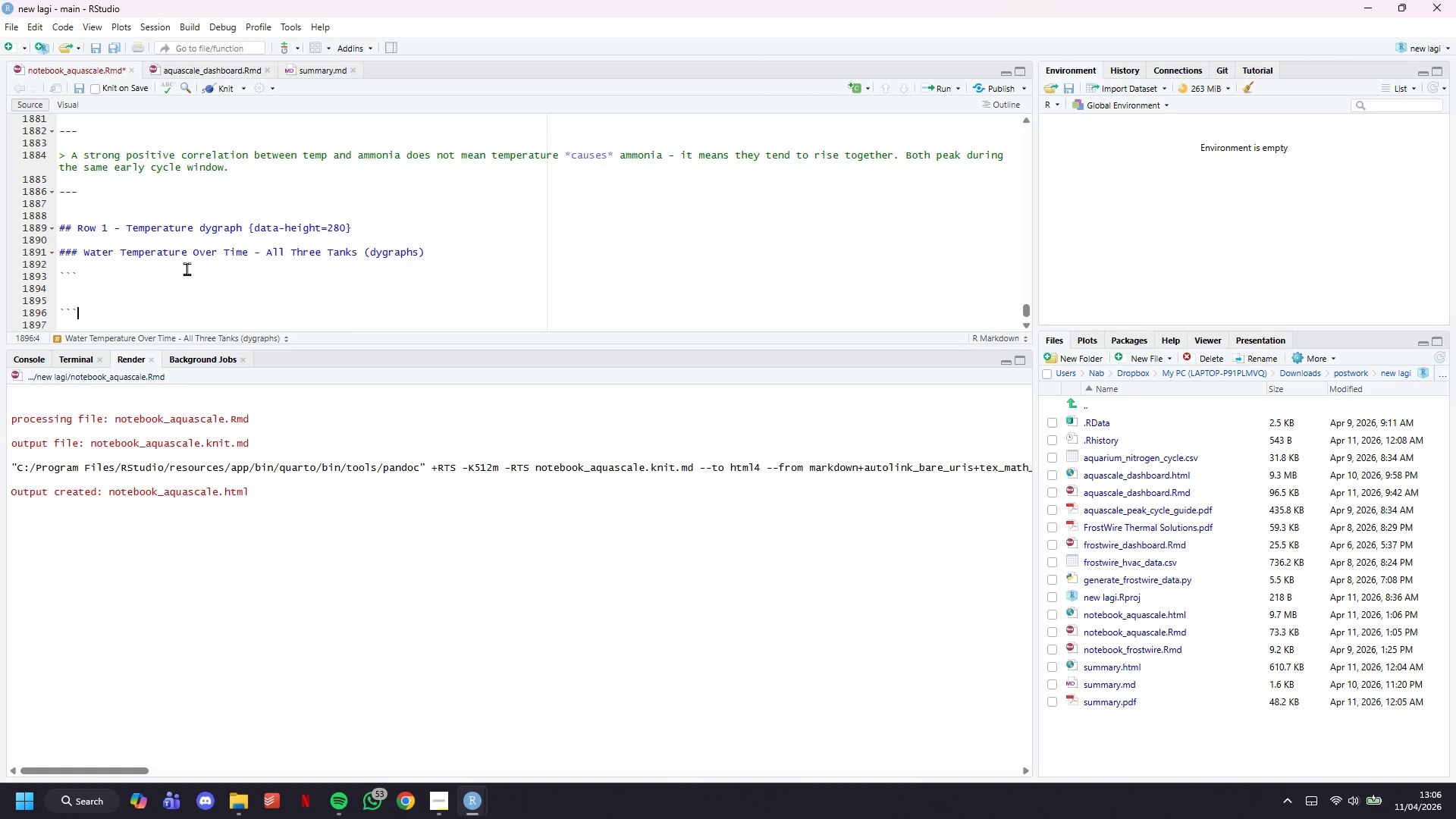 
key(ArrowUp)
 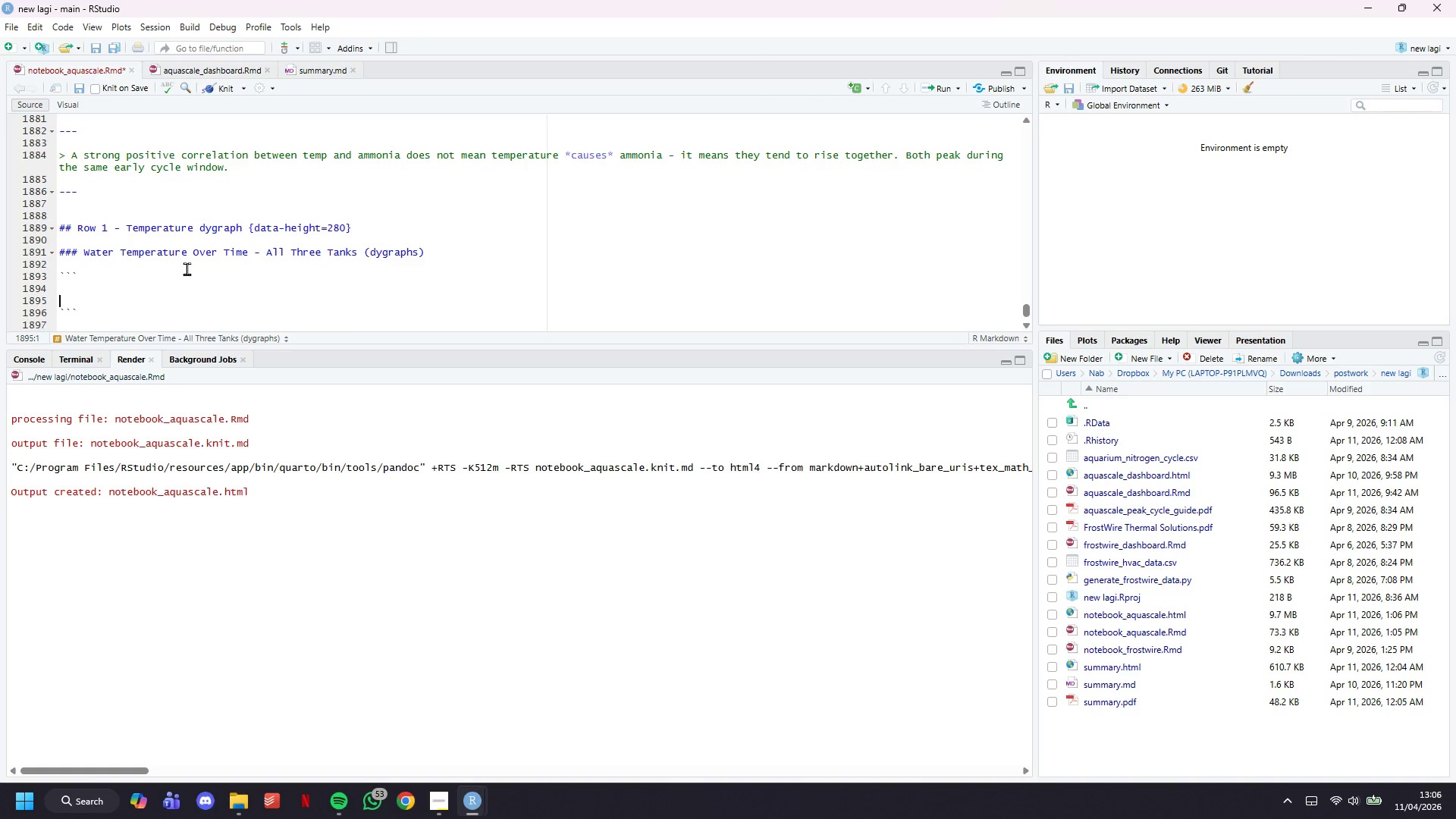 
key(ArrowUp)
 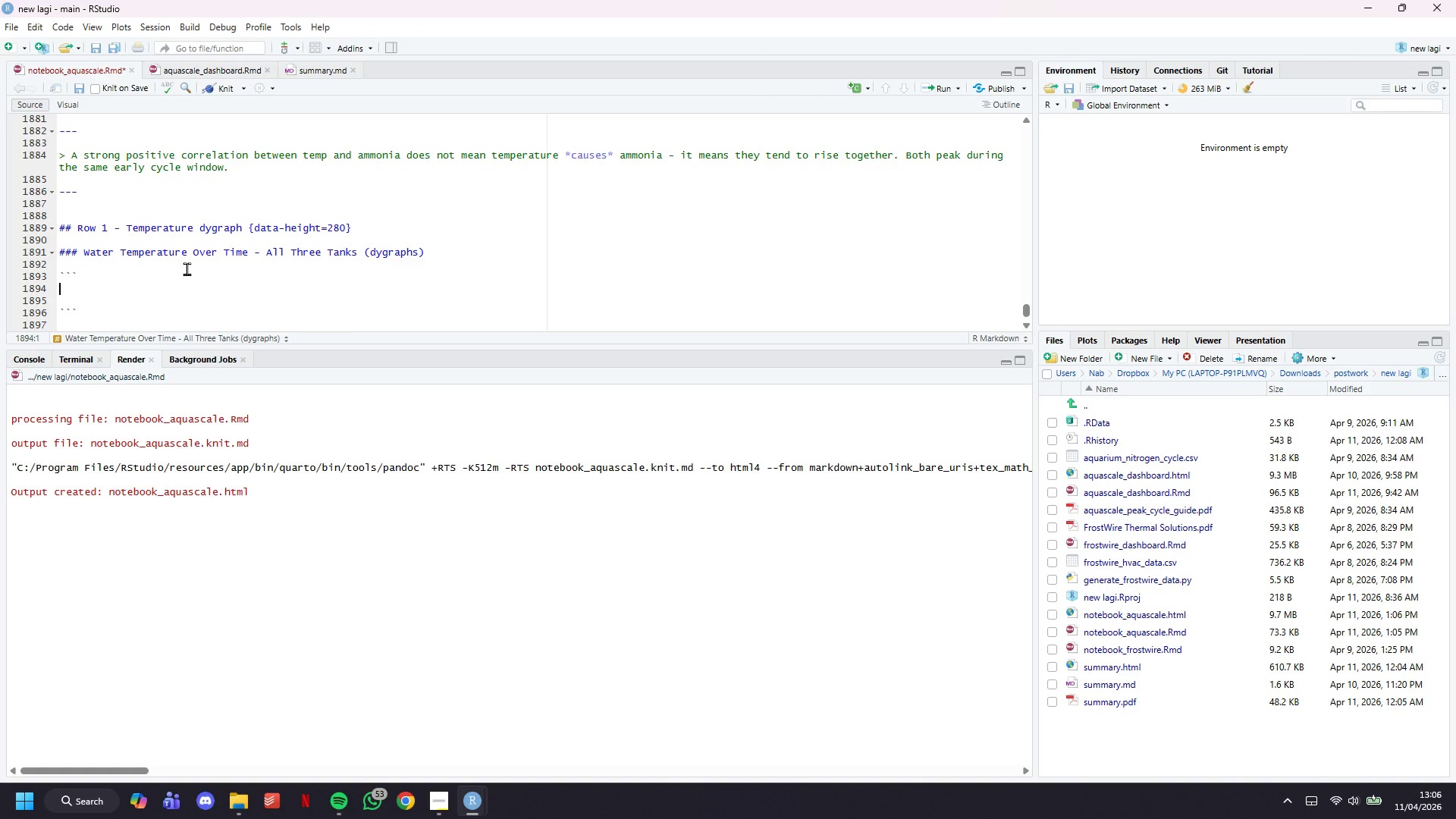 
key(ArrowUp)
 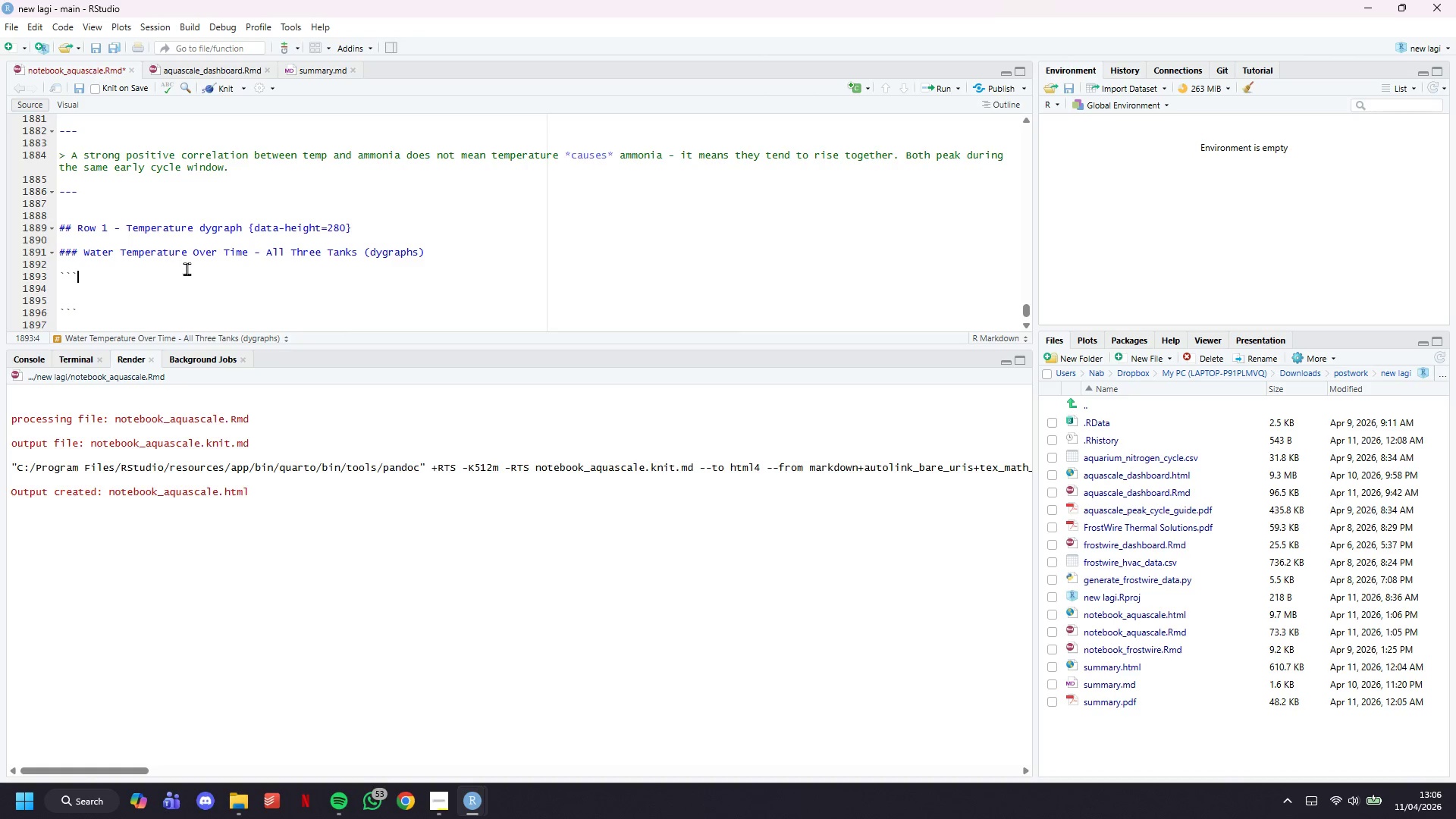 
key(Shift+BracketLeft)
 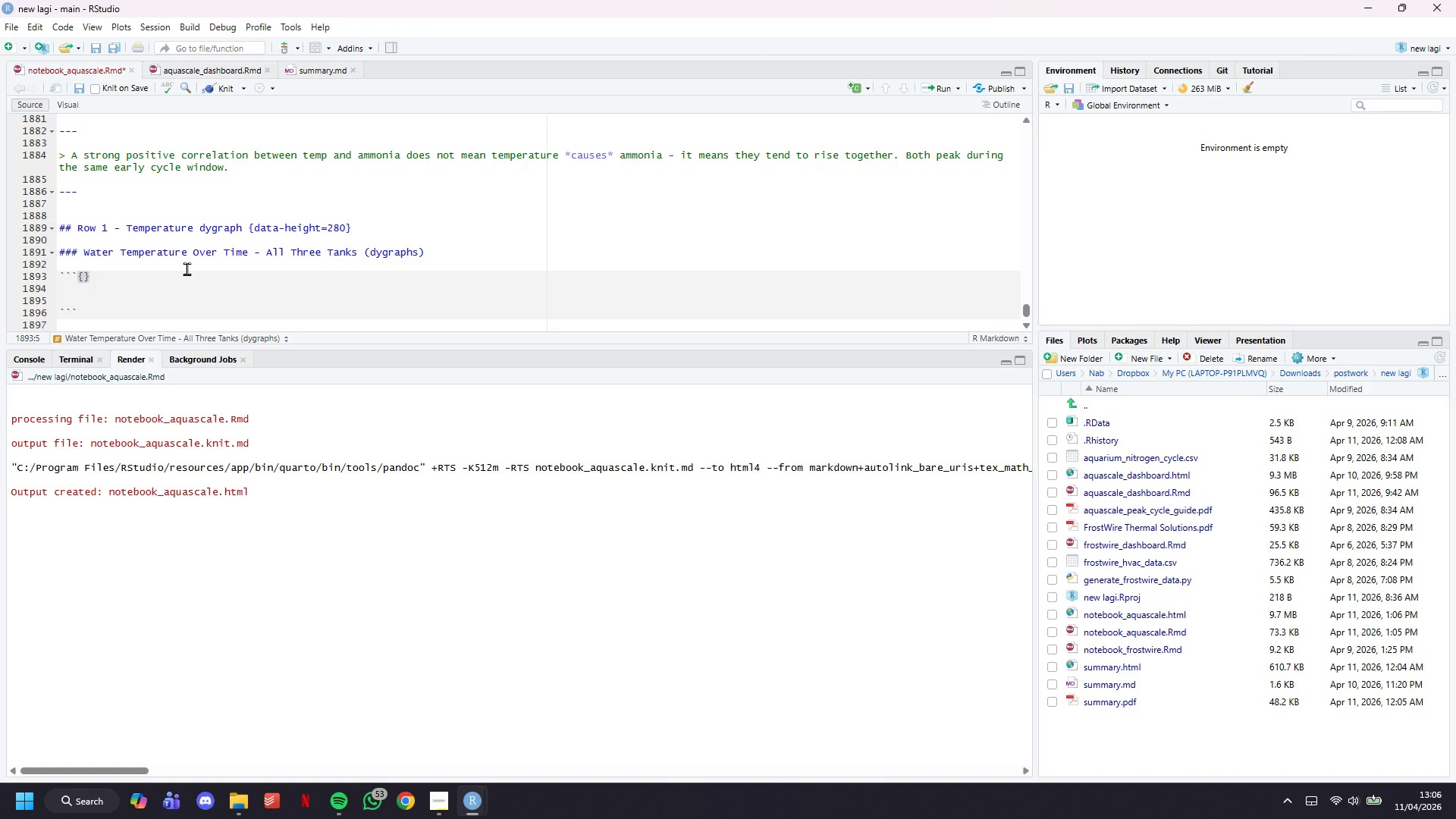 
key(R)
 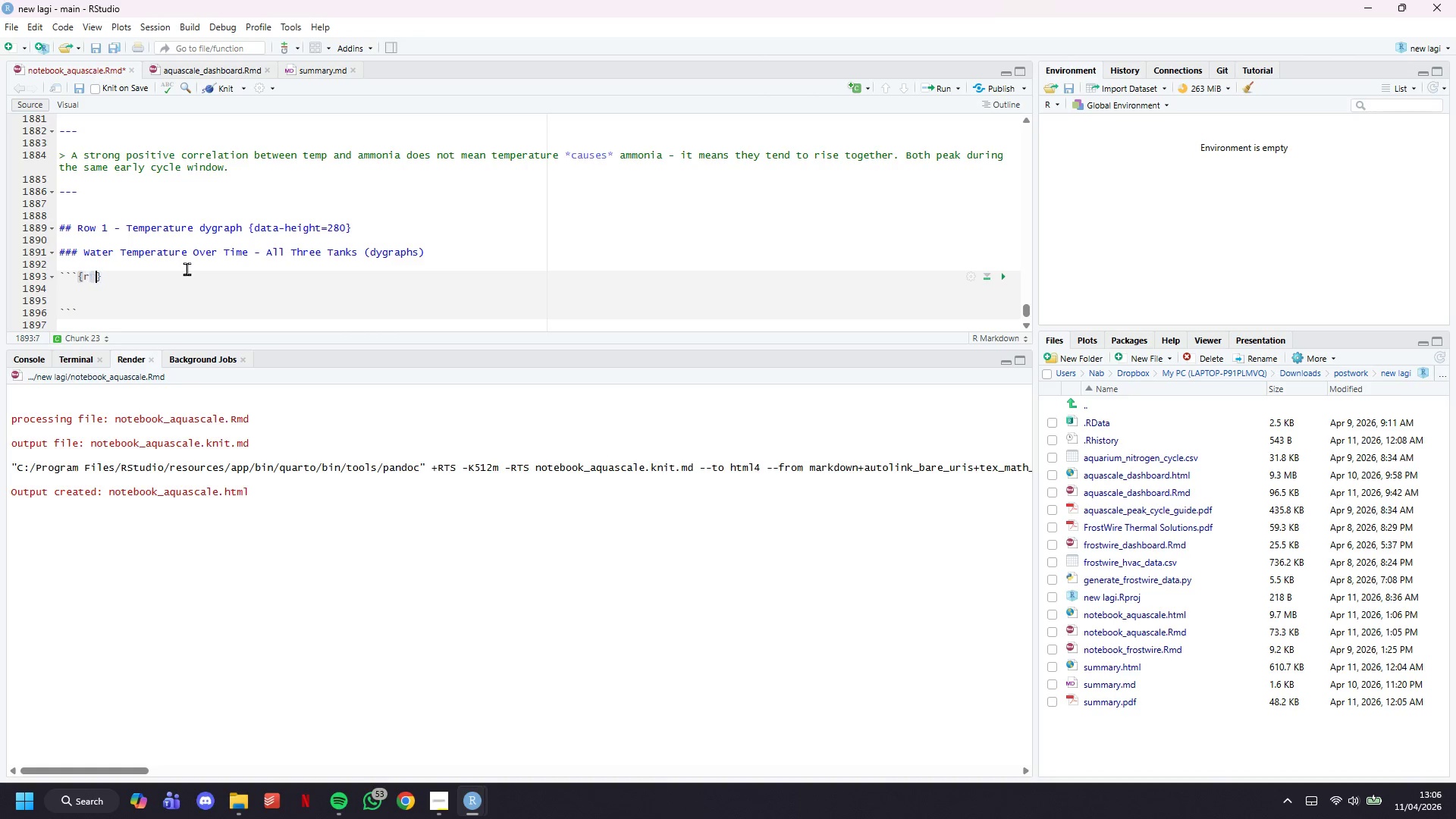 
key(Space)
 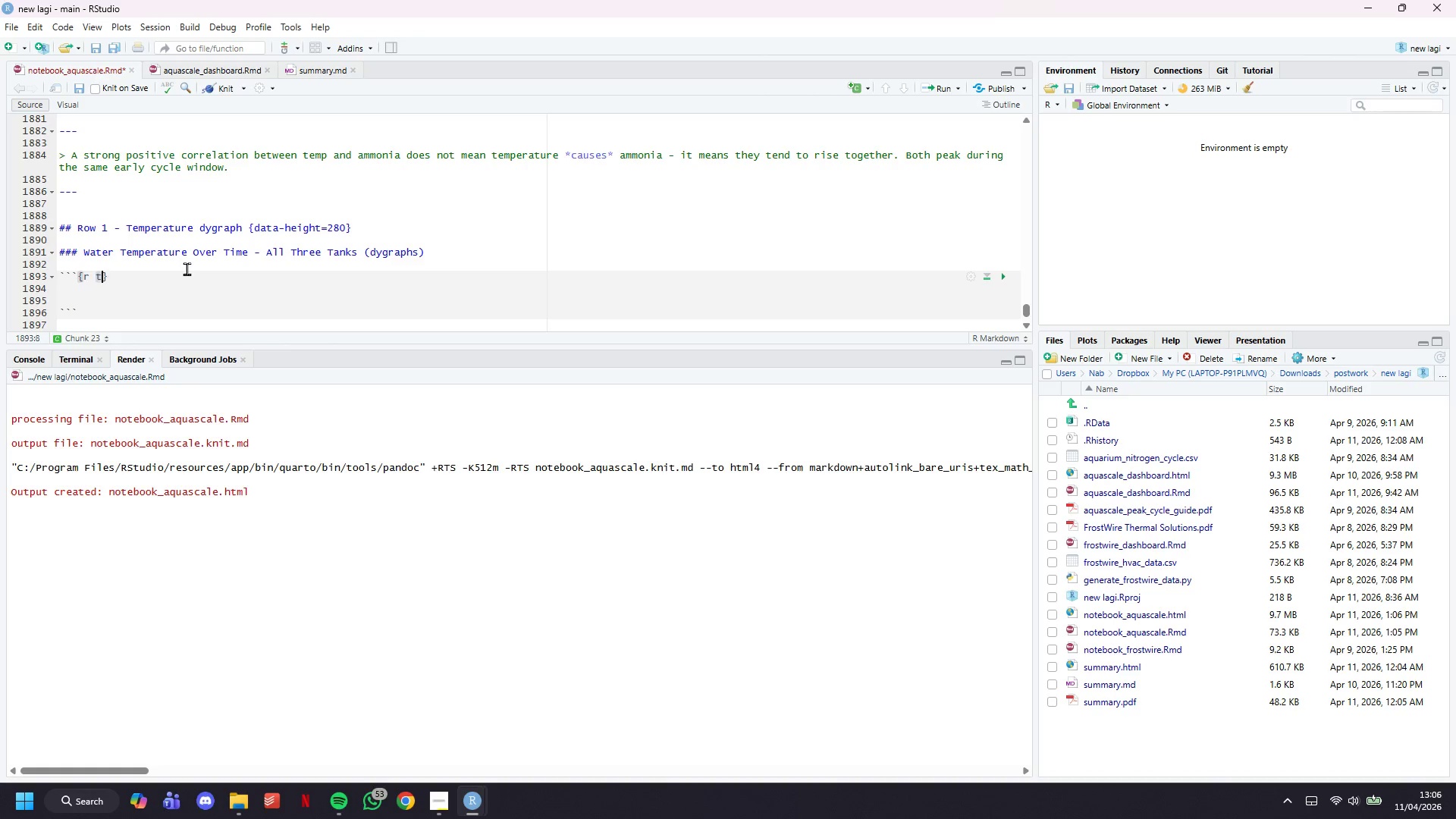 
key(T)
 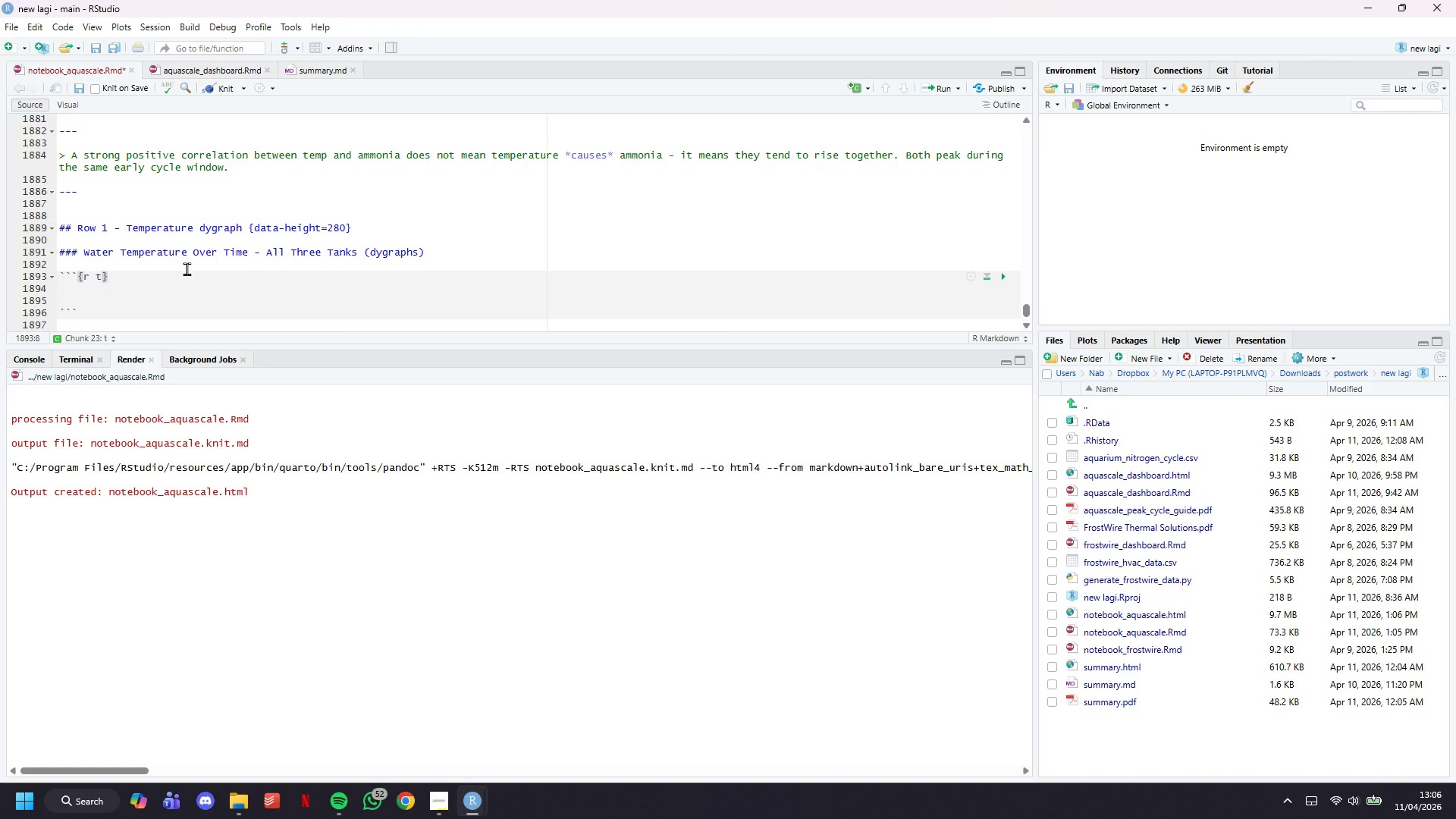 
wait(18.7)
 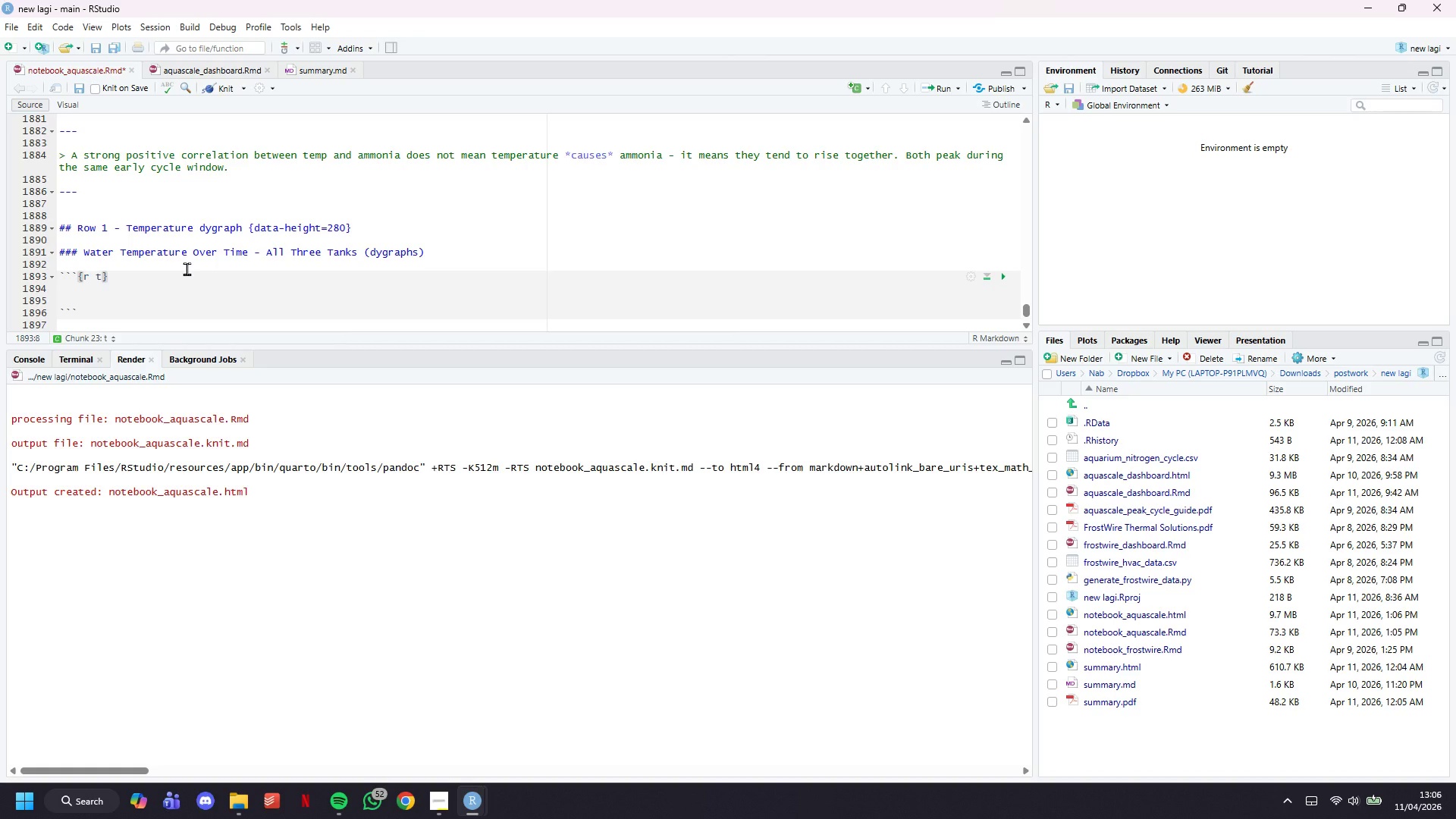 
type(emp-dygraph)
 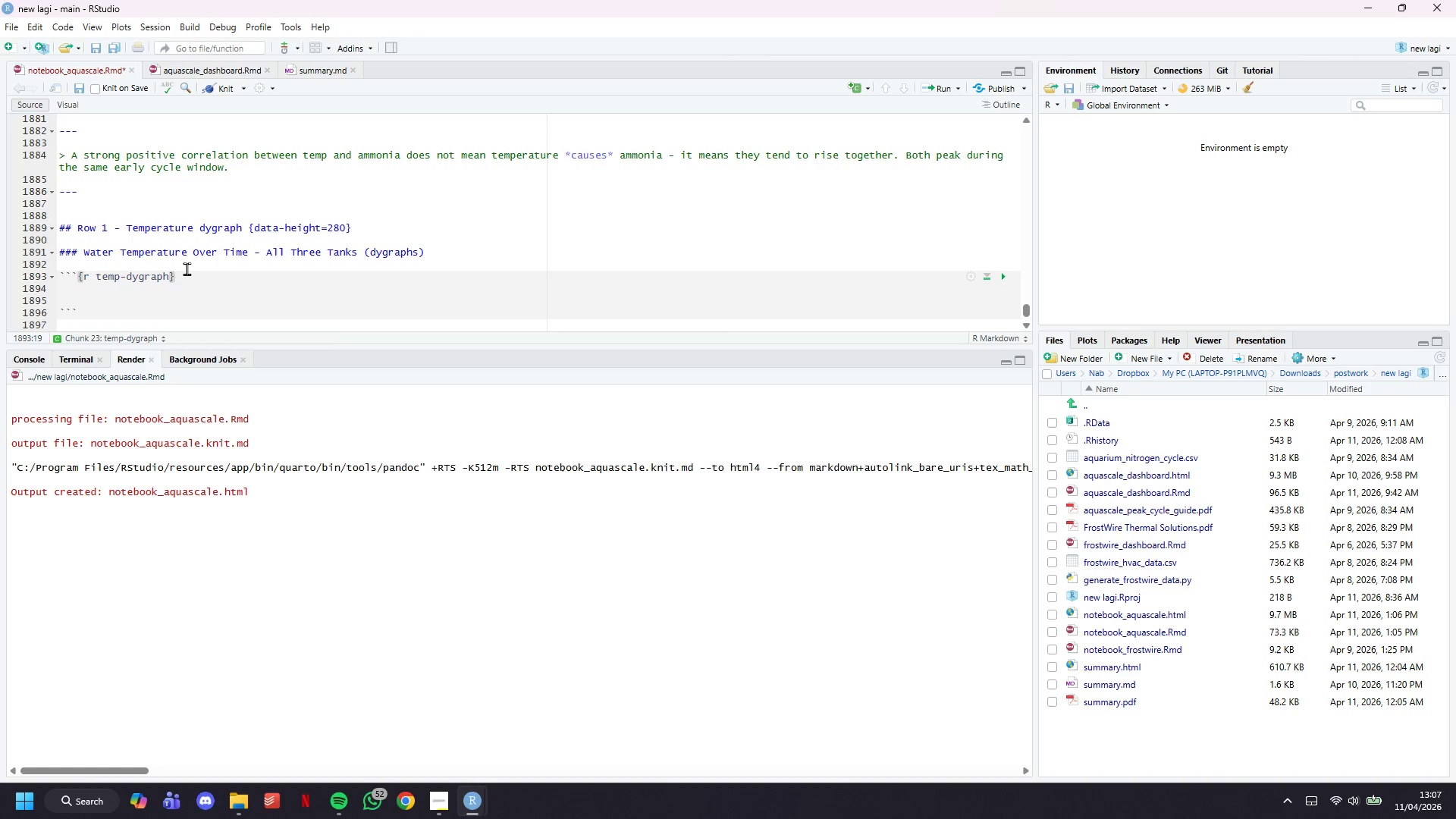 
key(ArrowRight)
 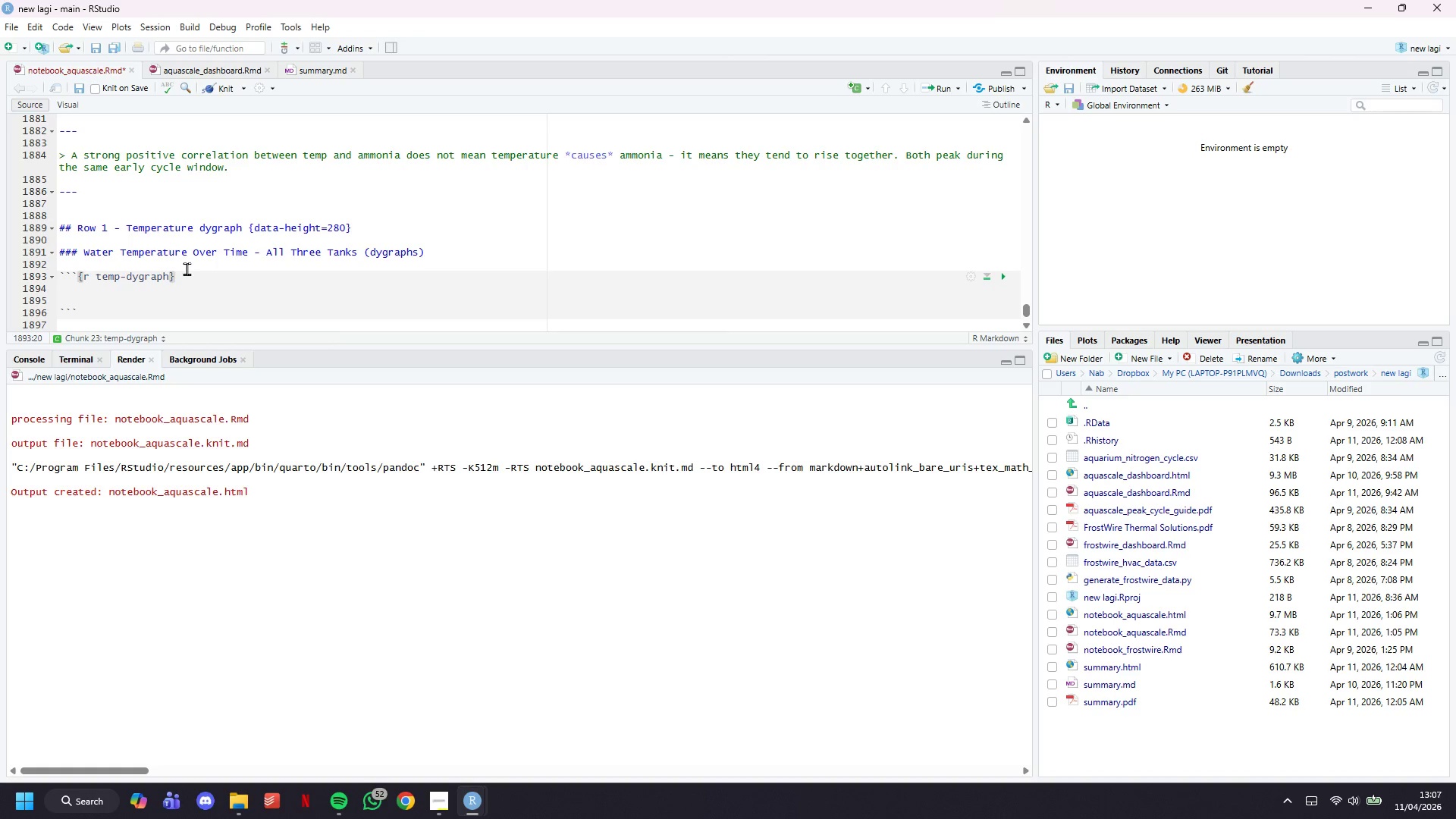 
key(Enter)
 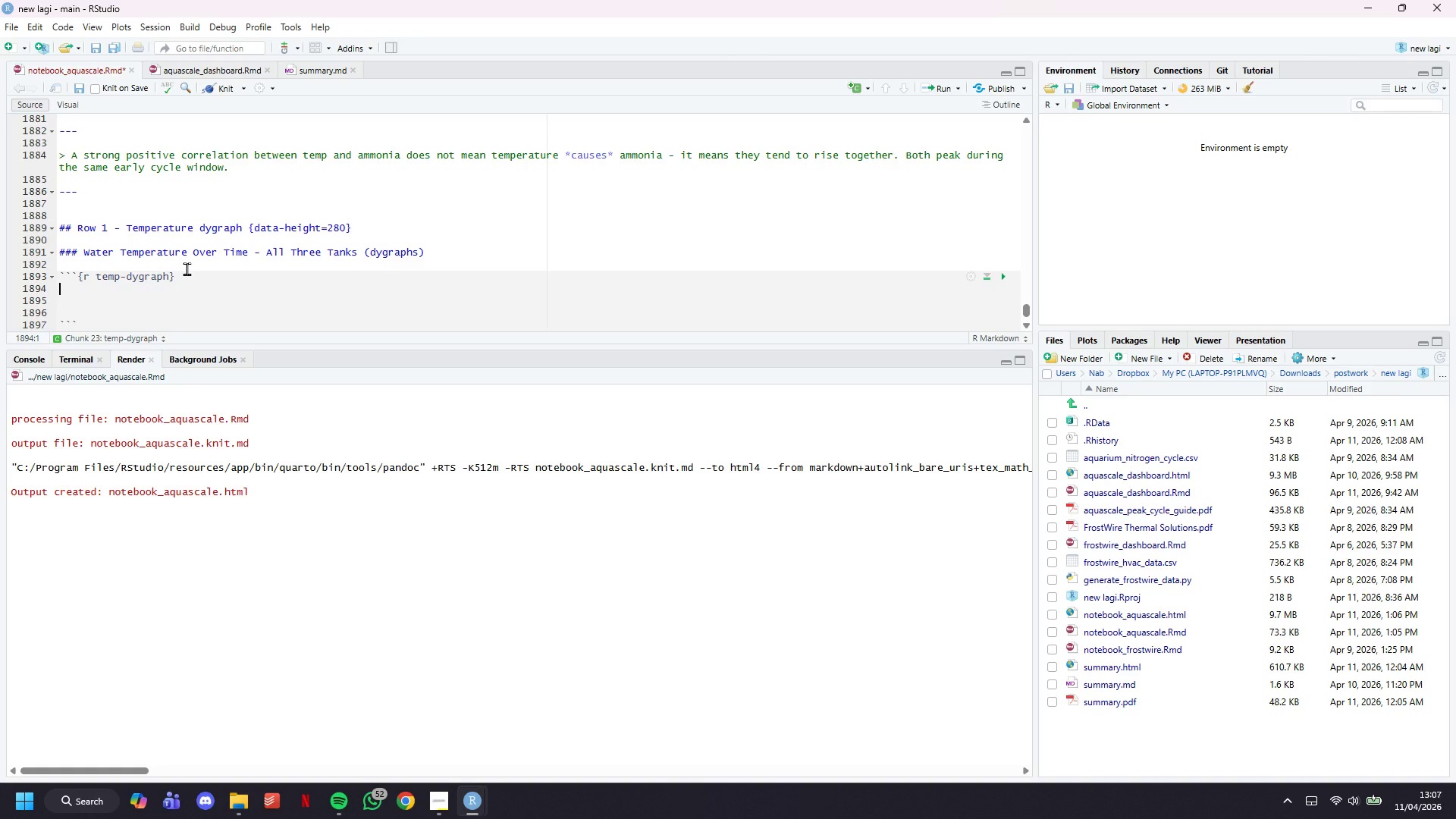 
hold_key(key=ShiftLeft, duration=0.41)
 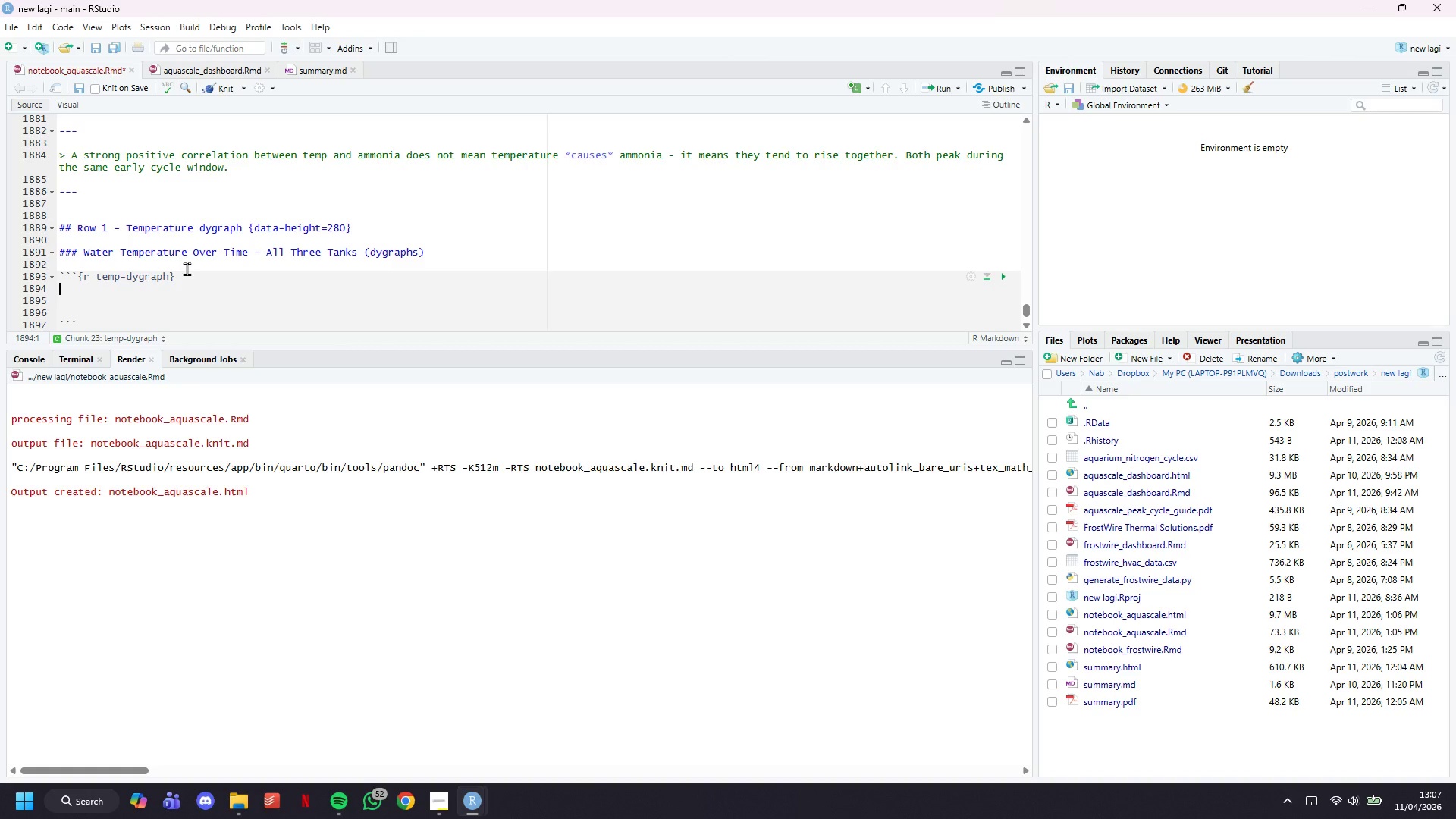 
hold_key(key=ShiftLeft, duration=1.51)
 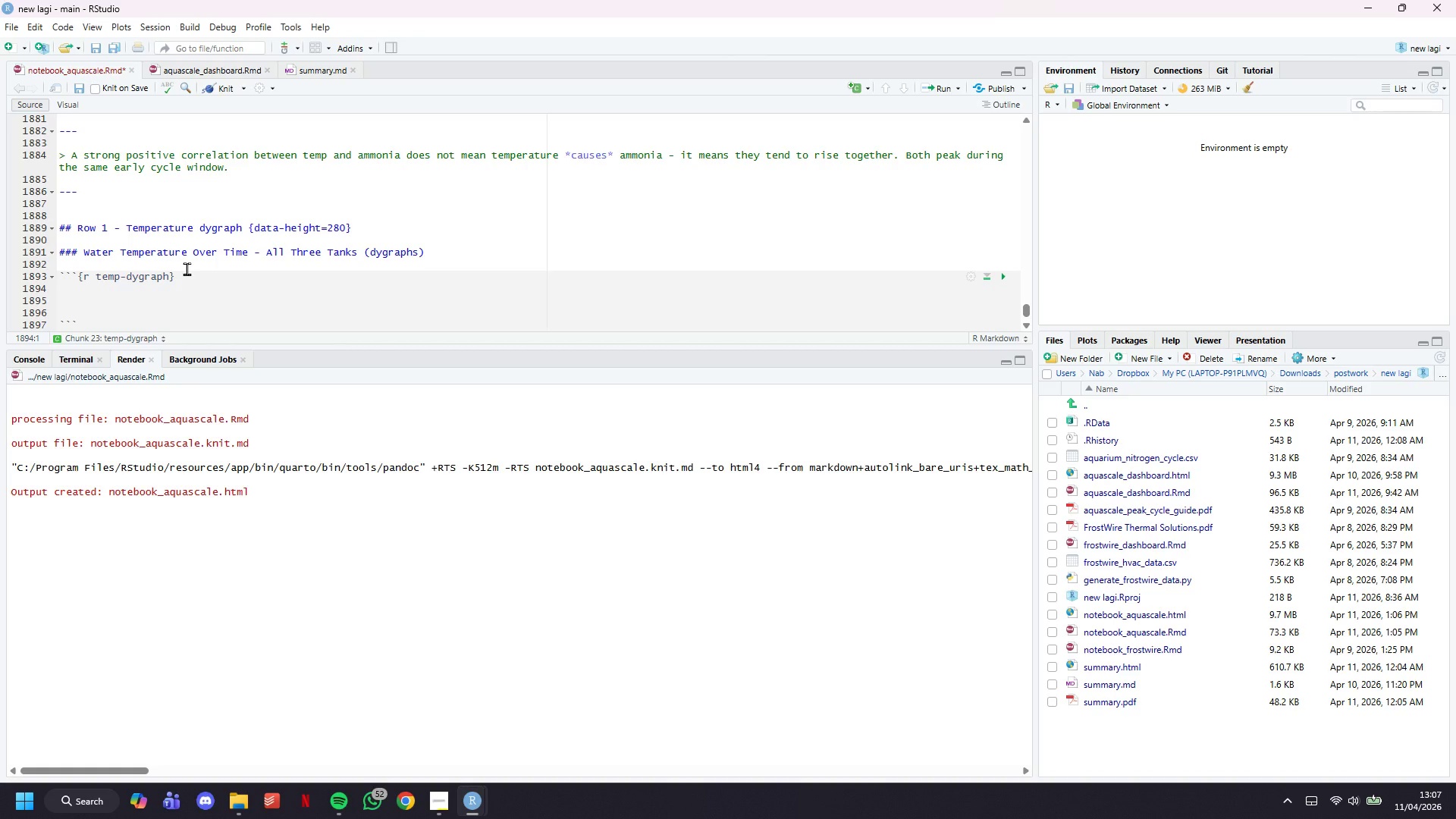 
key(Shift+3)
 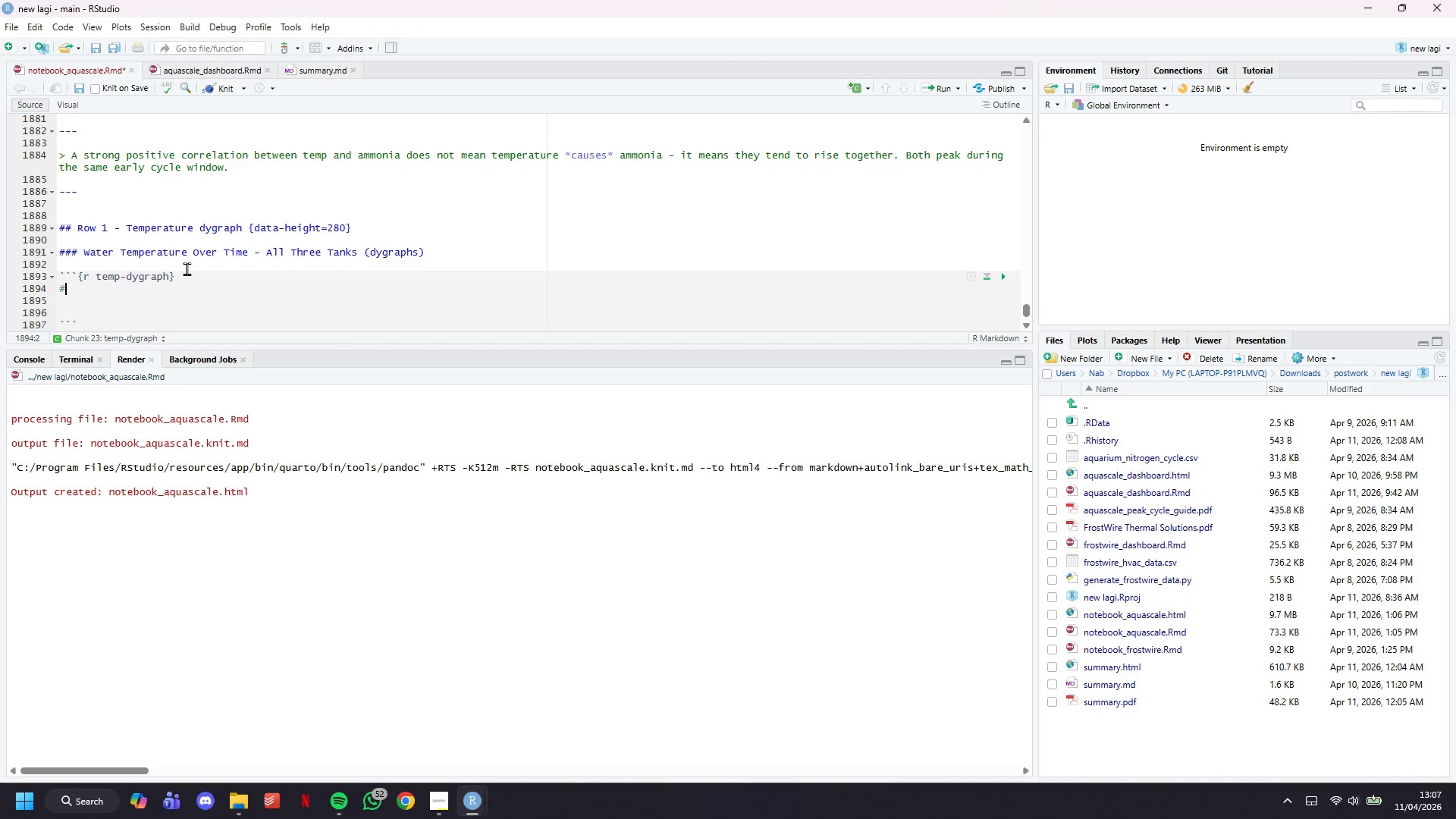 
key(Space)
 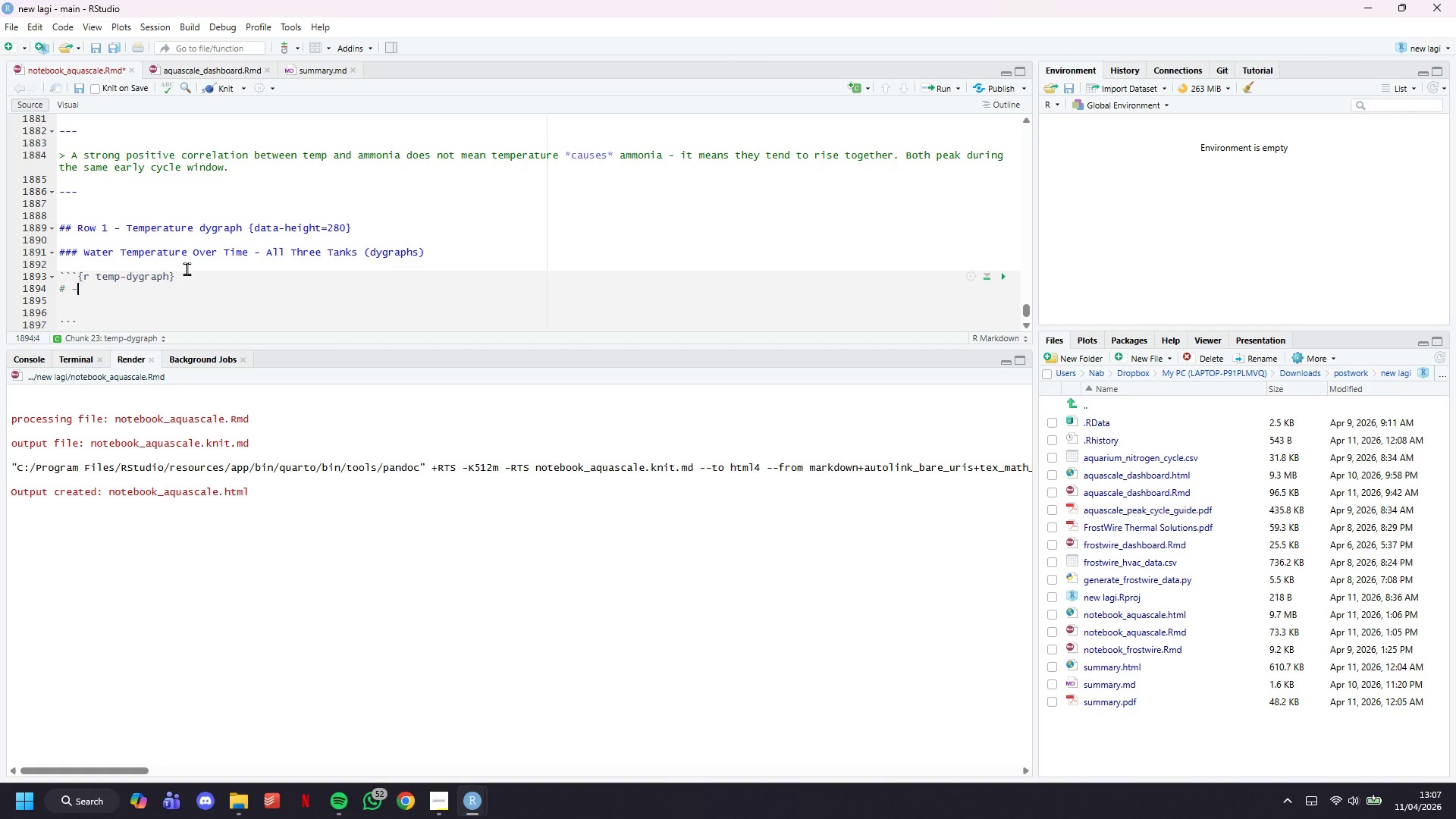 
key(Minus)
 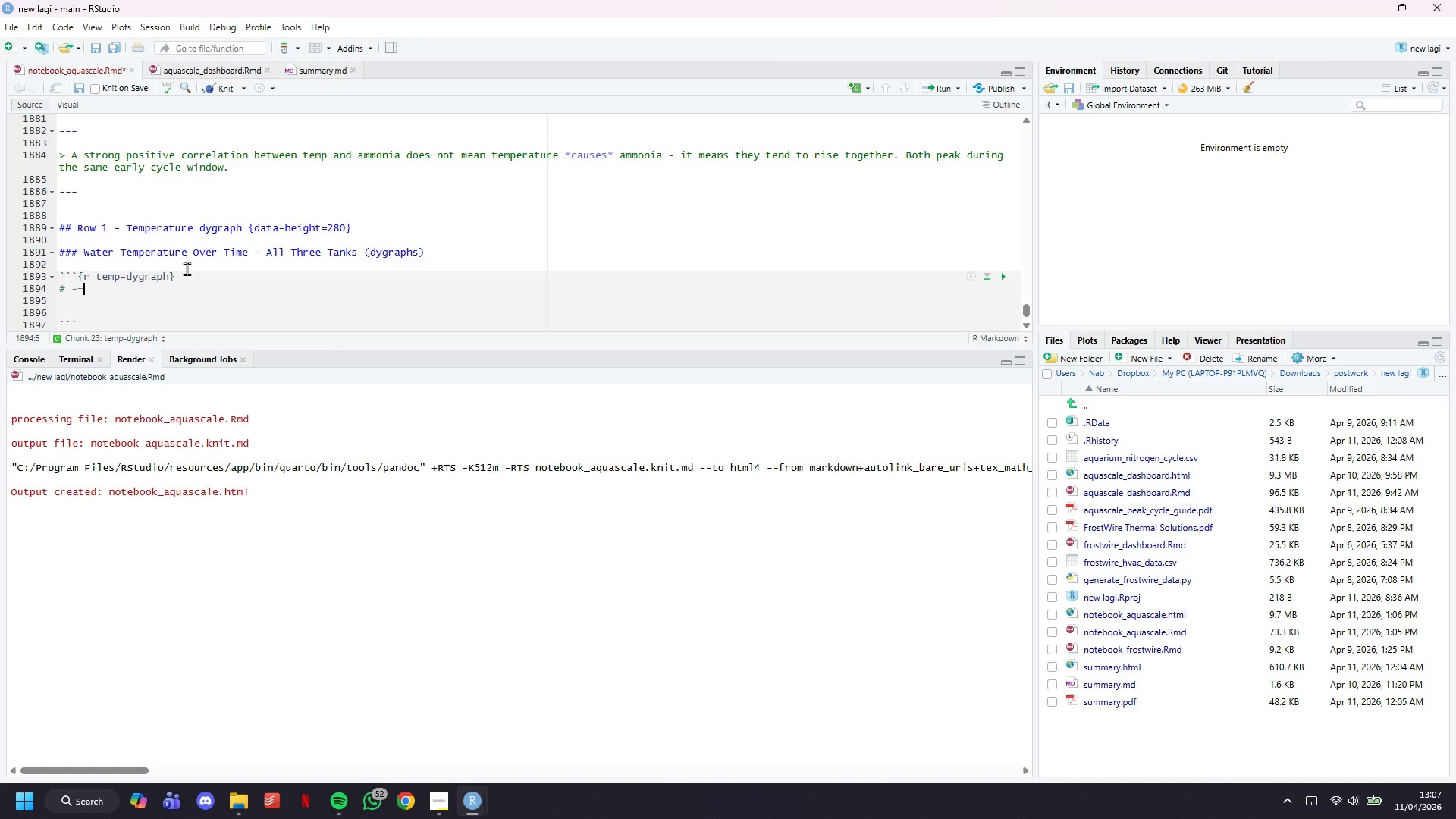 
key(Equal)
 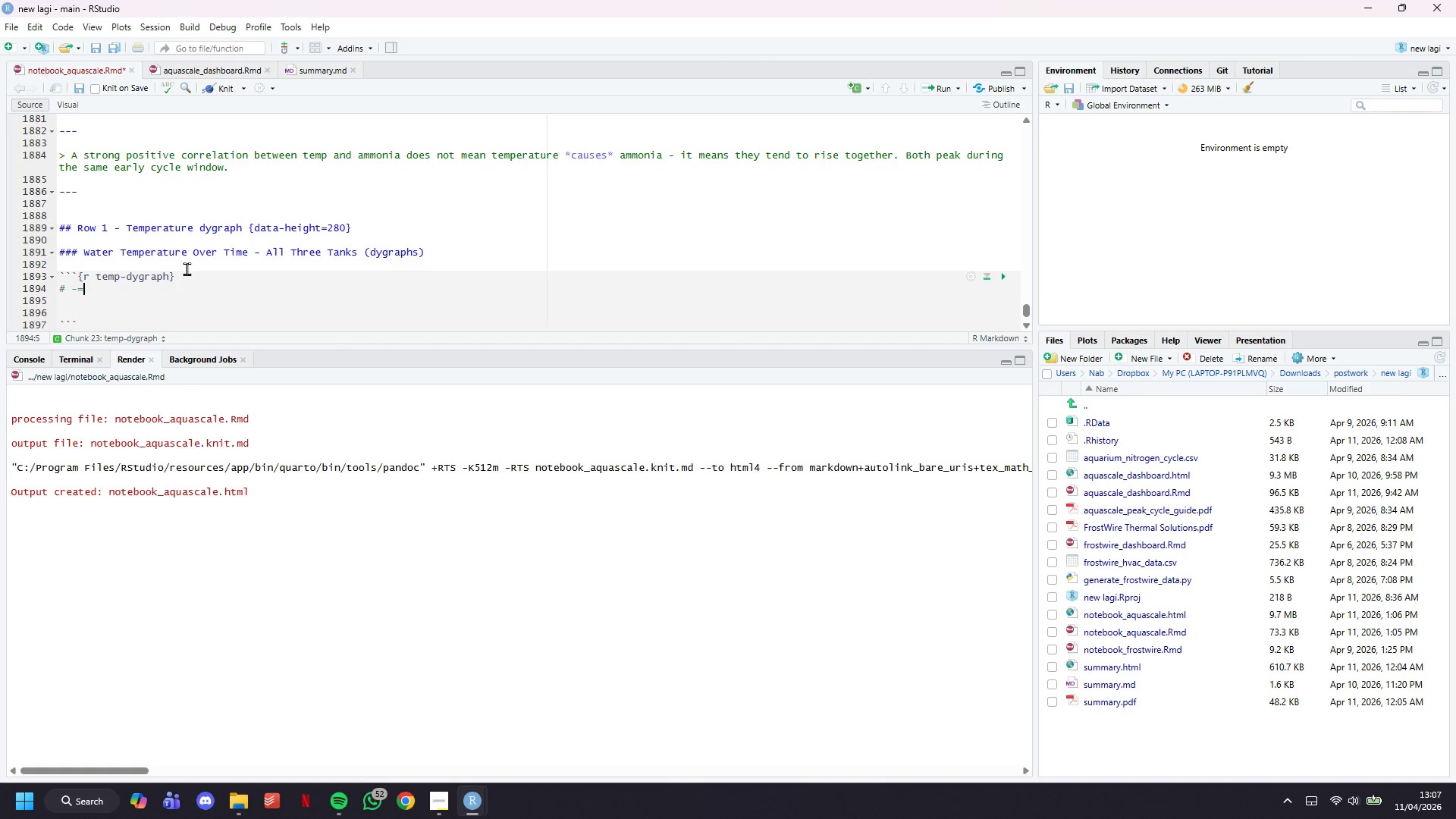 
key(Backspace)
 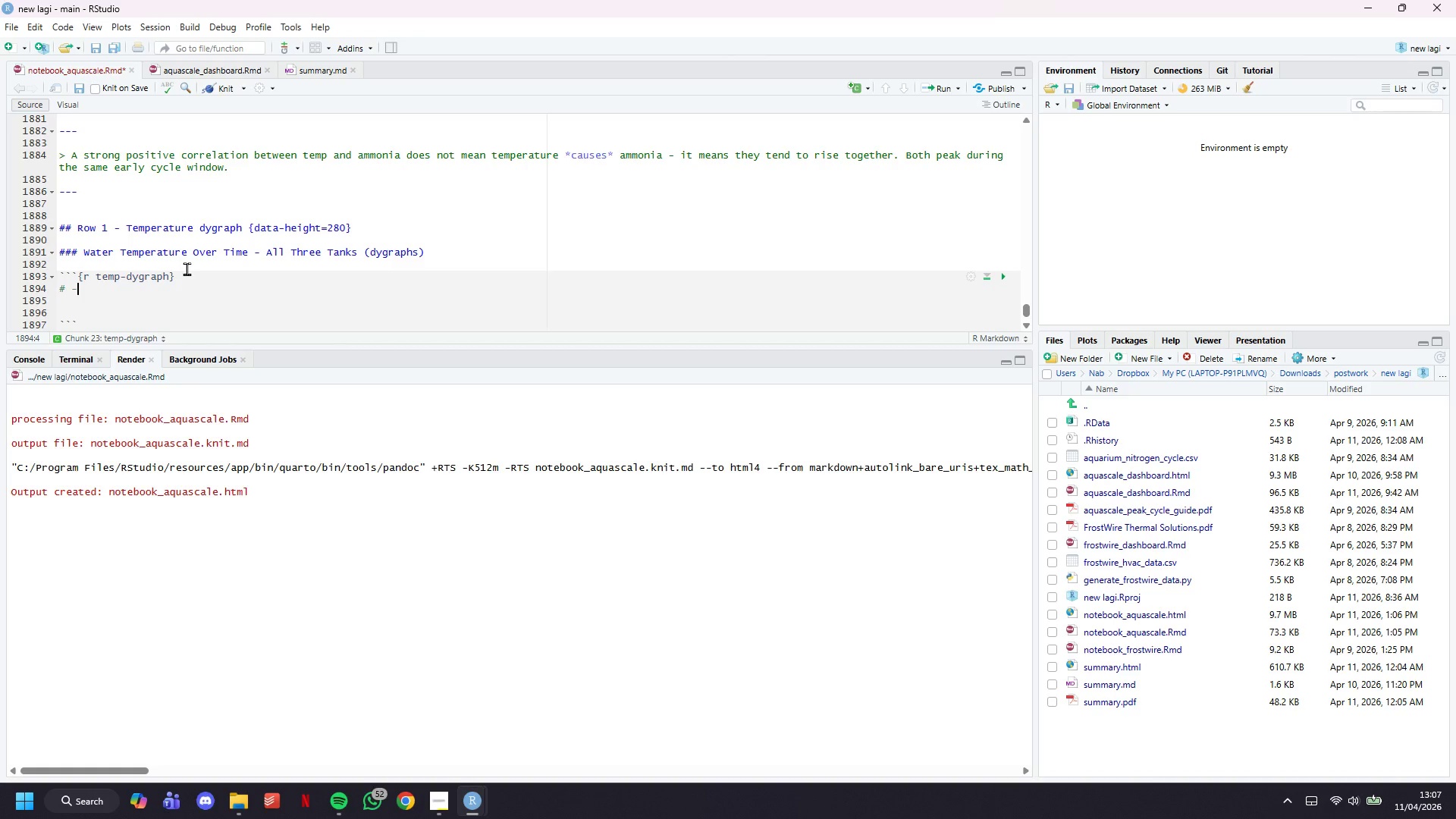 
key(Equal)
 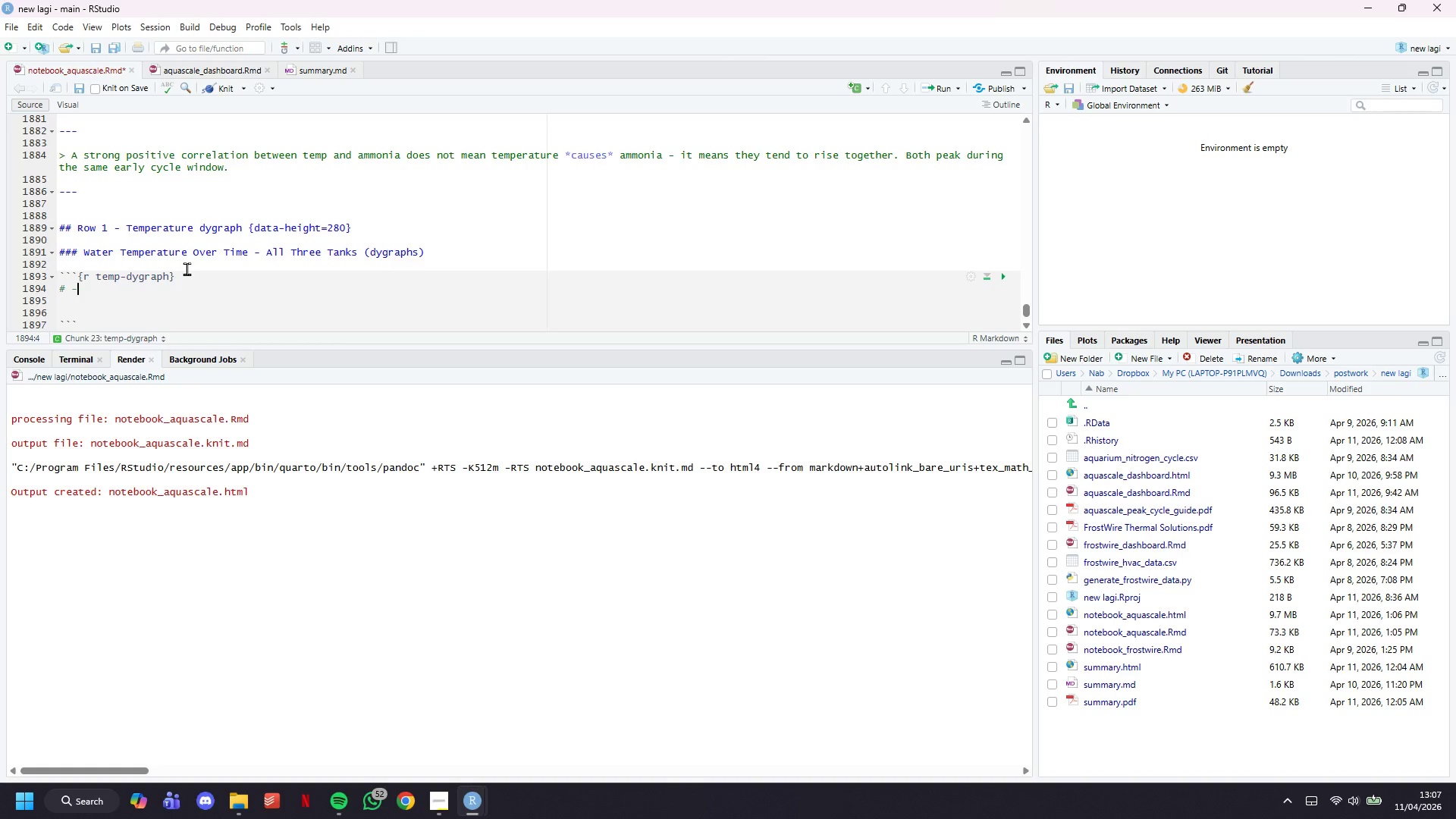 
key(Backspace)
 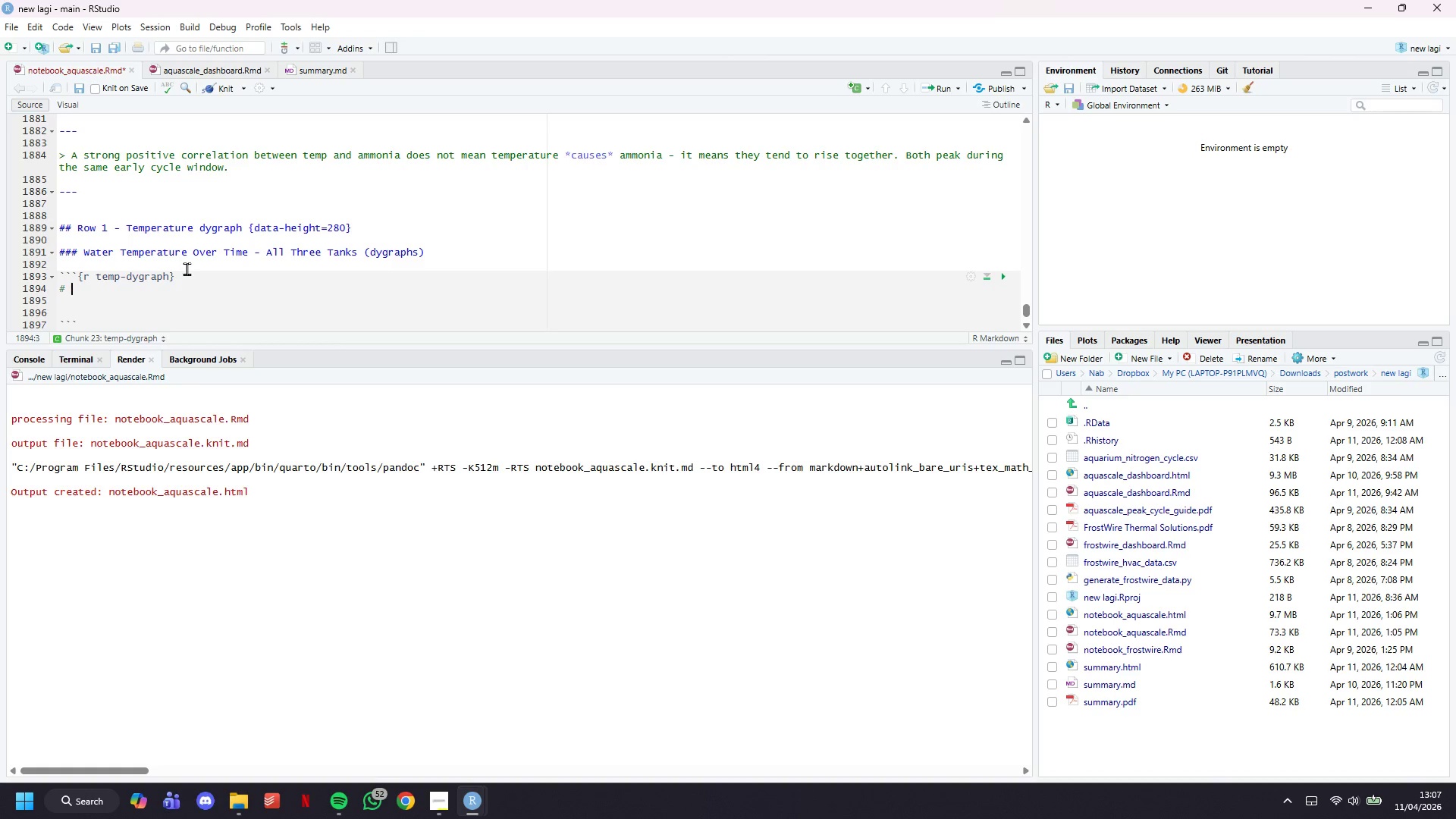 
key(Backspace)
 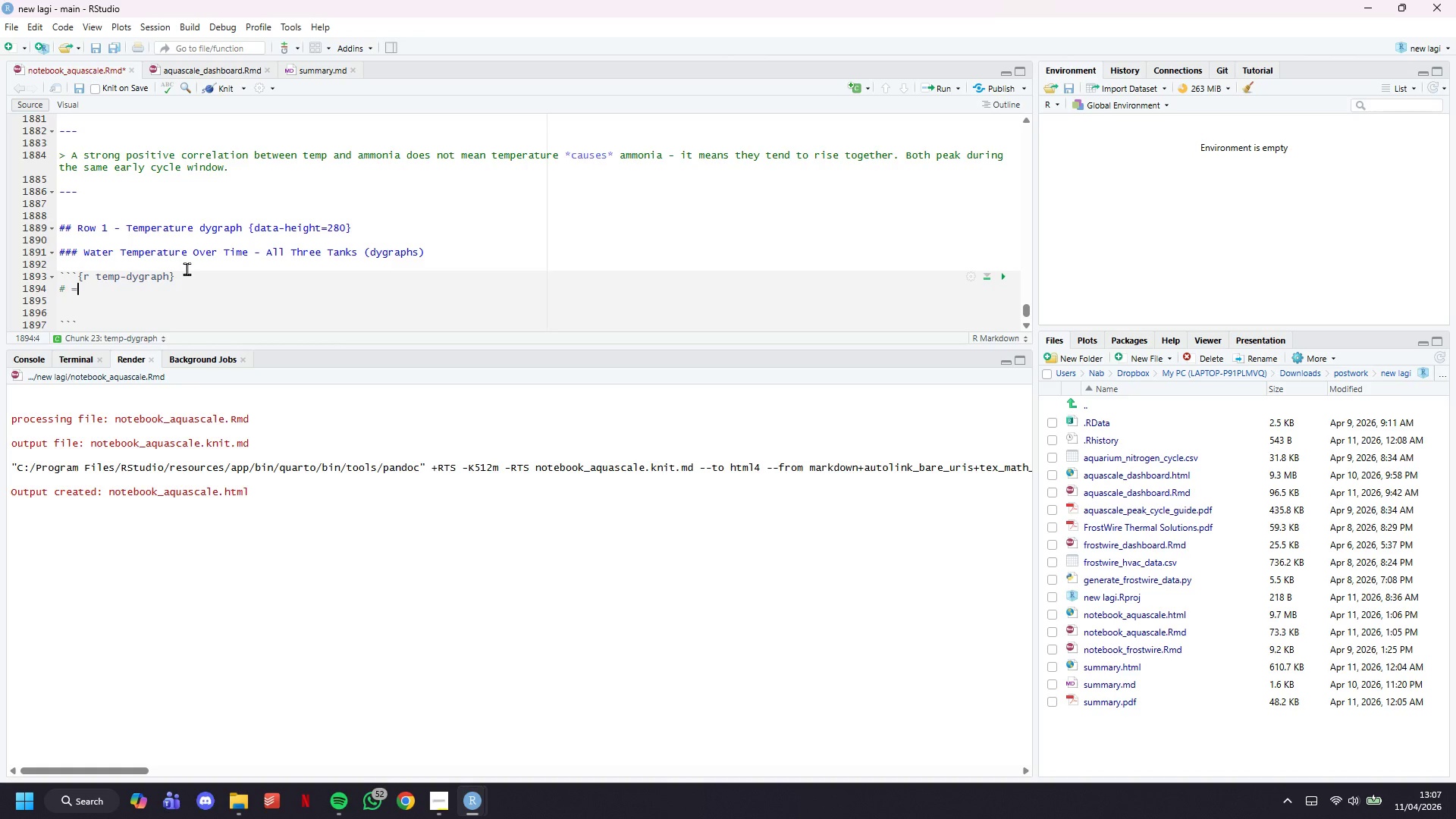 
hold_key(key=Equal, duration=1.51)
 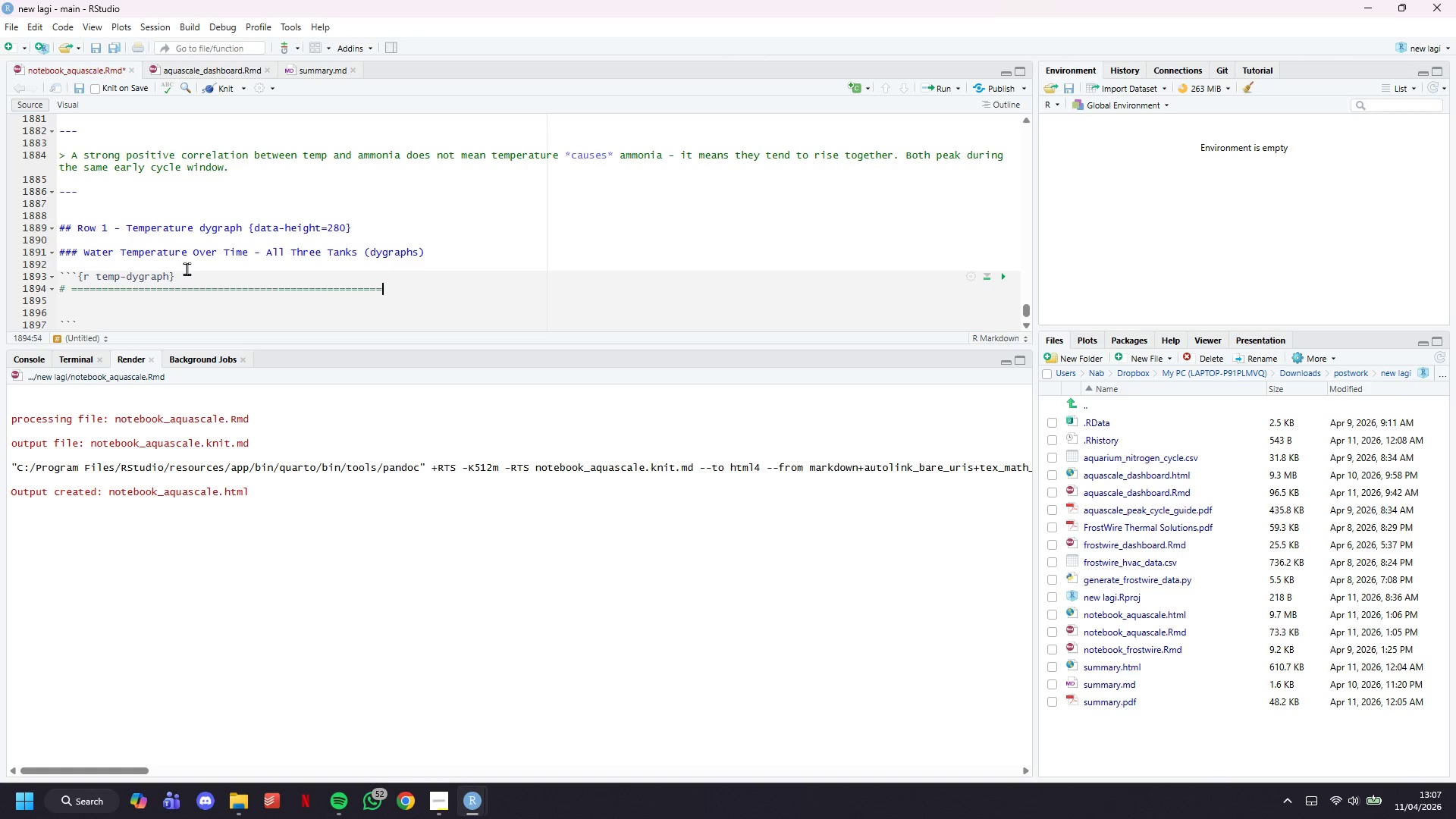 
hold_key(key=Equal, duration=1.22)
 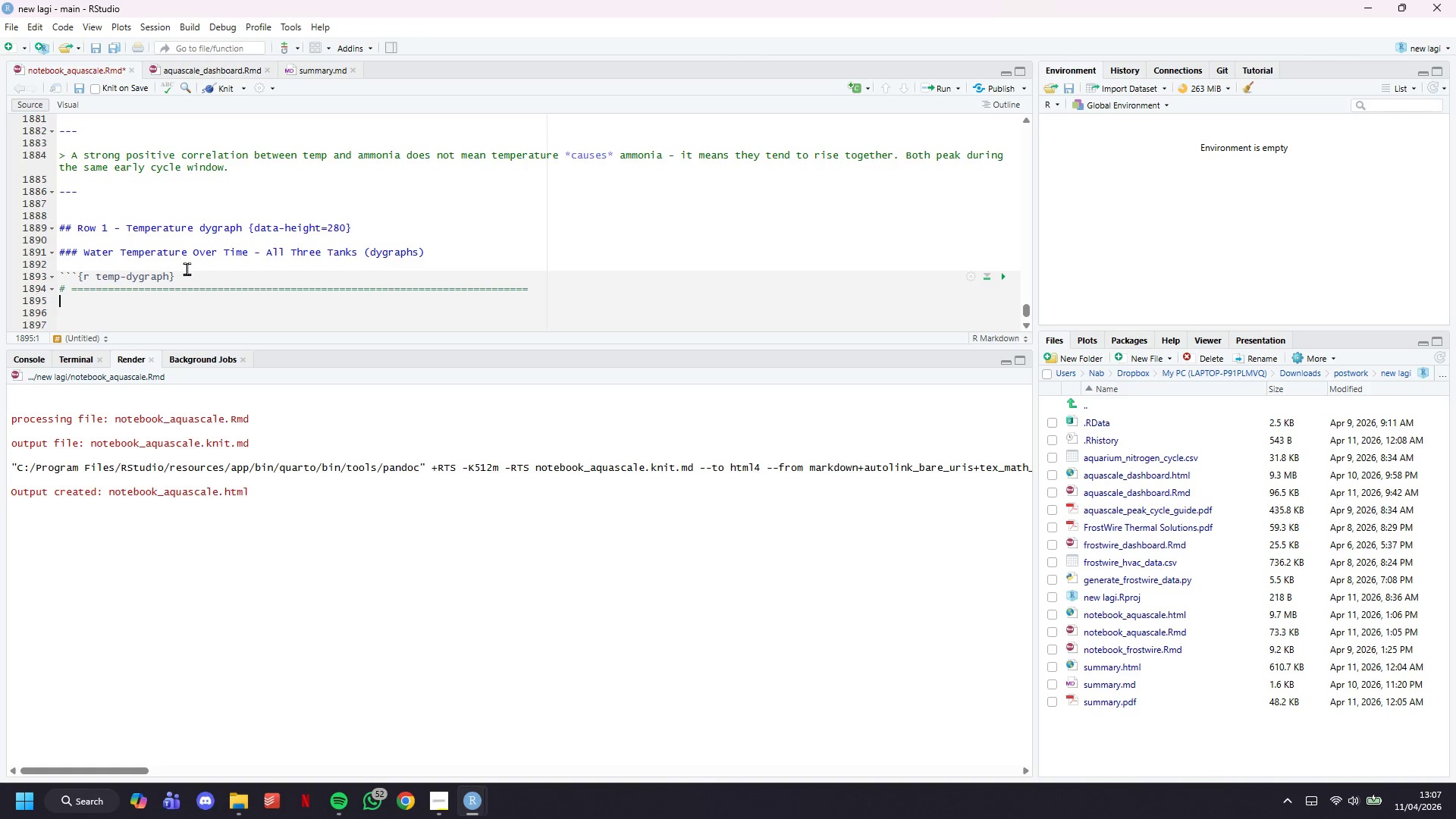 
key(Enter)
 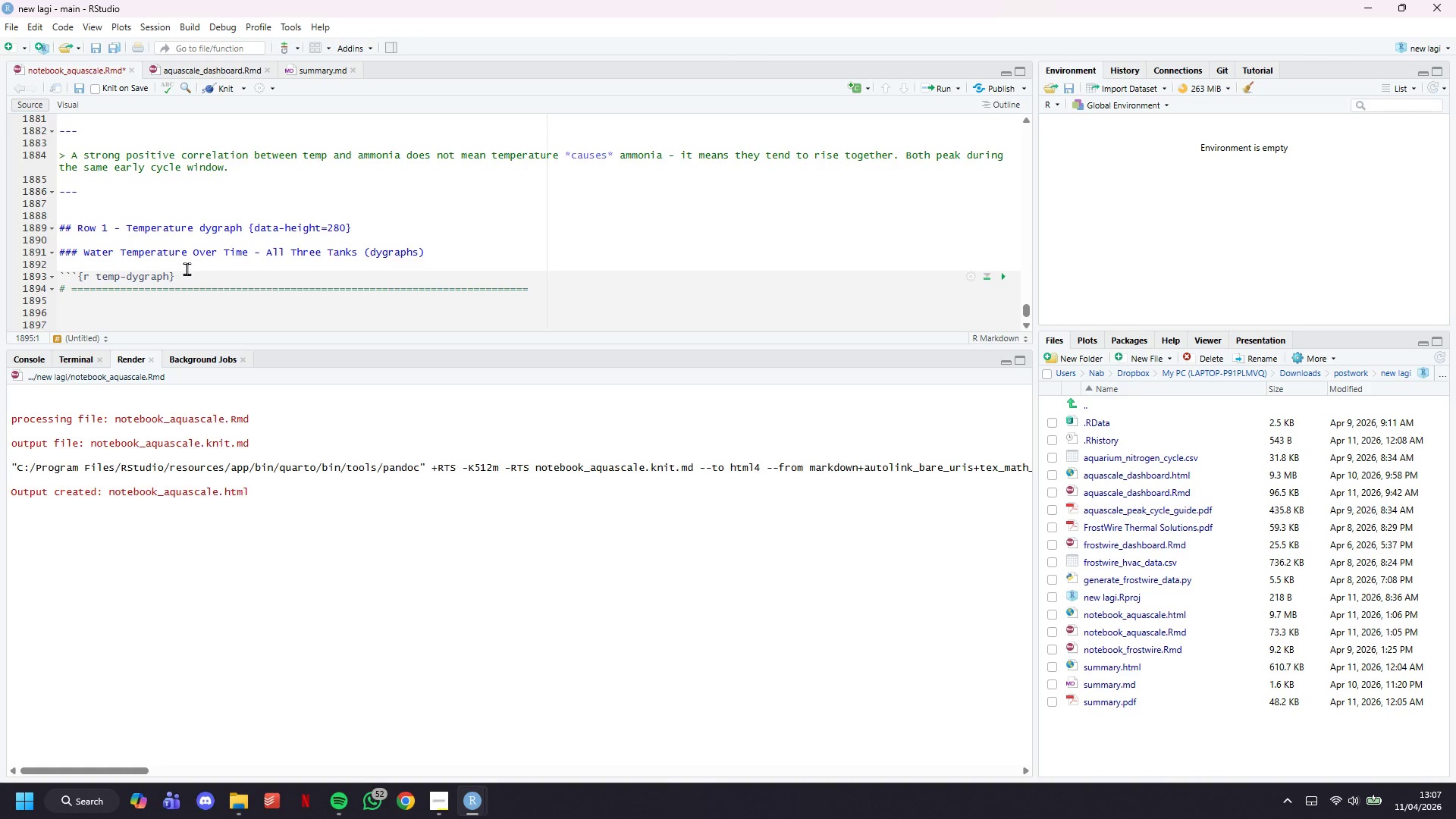 
key(Enter)
 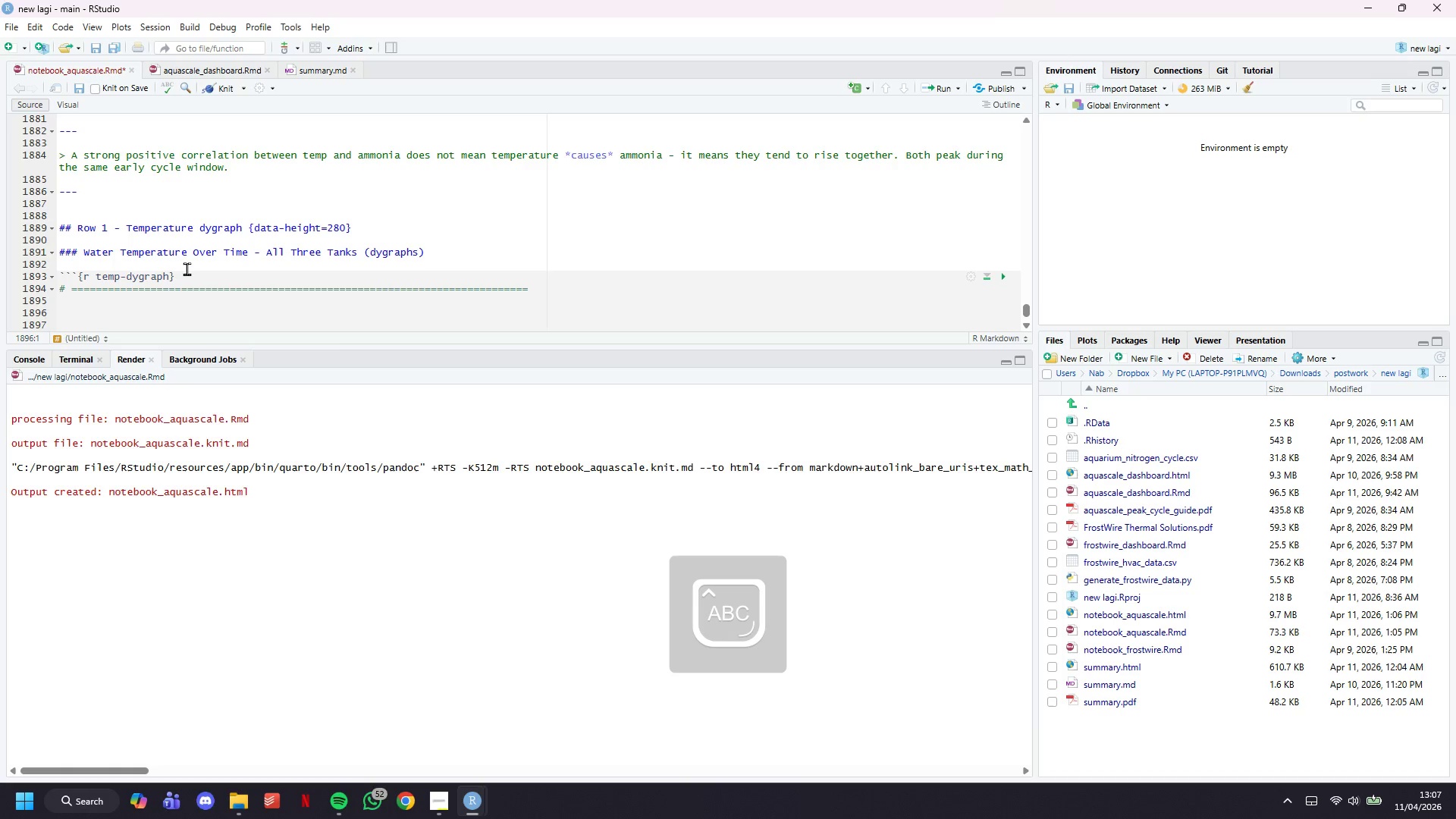 
type(S)
key(Backspace)
type(# Show temperature variation across all three tanks using dygraphs. This is the second)
 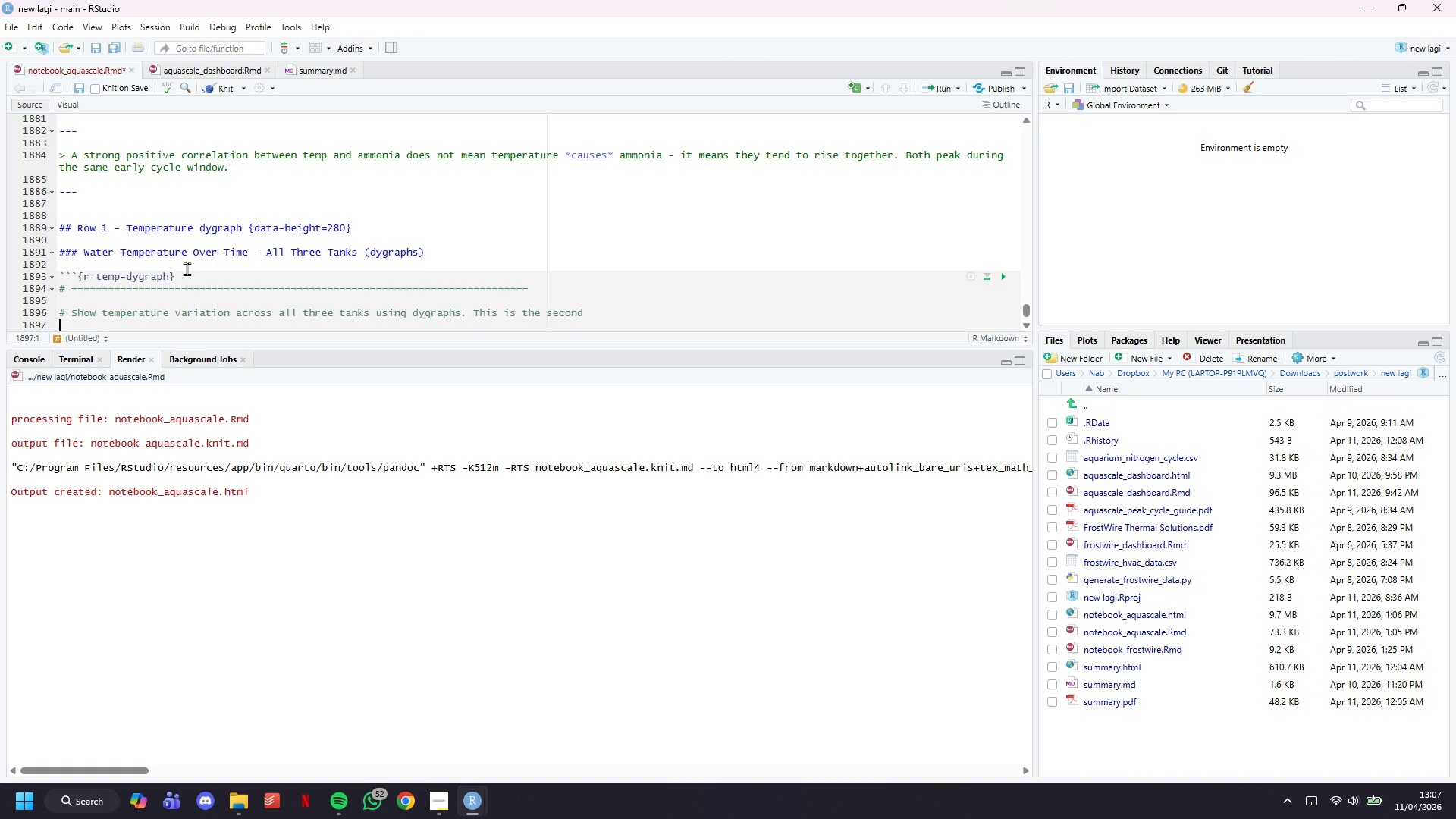 
 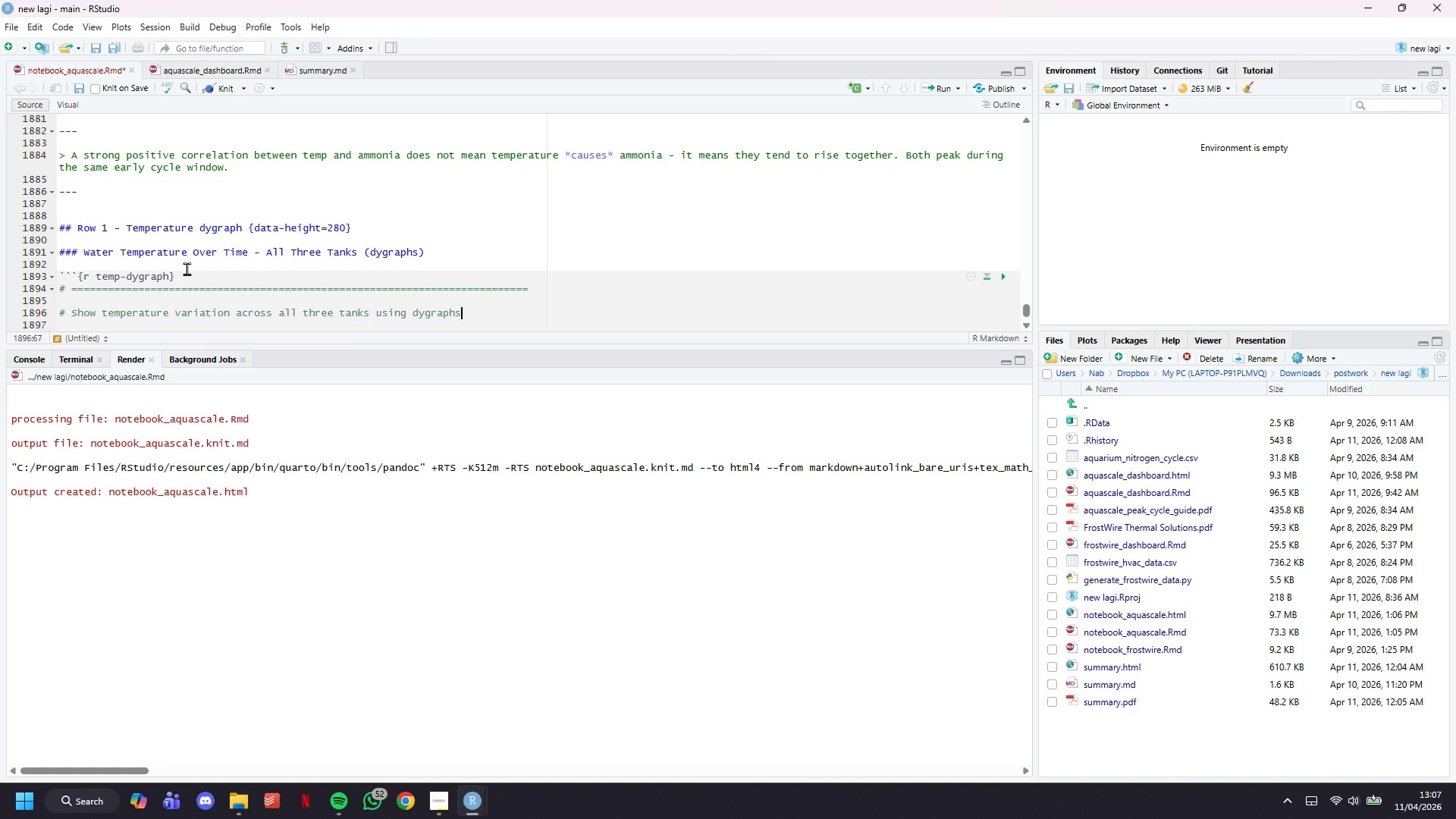 
key(Enter)
 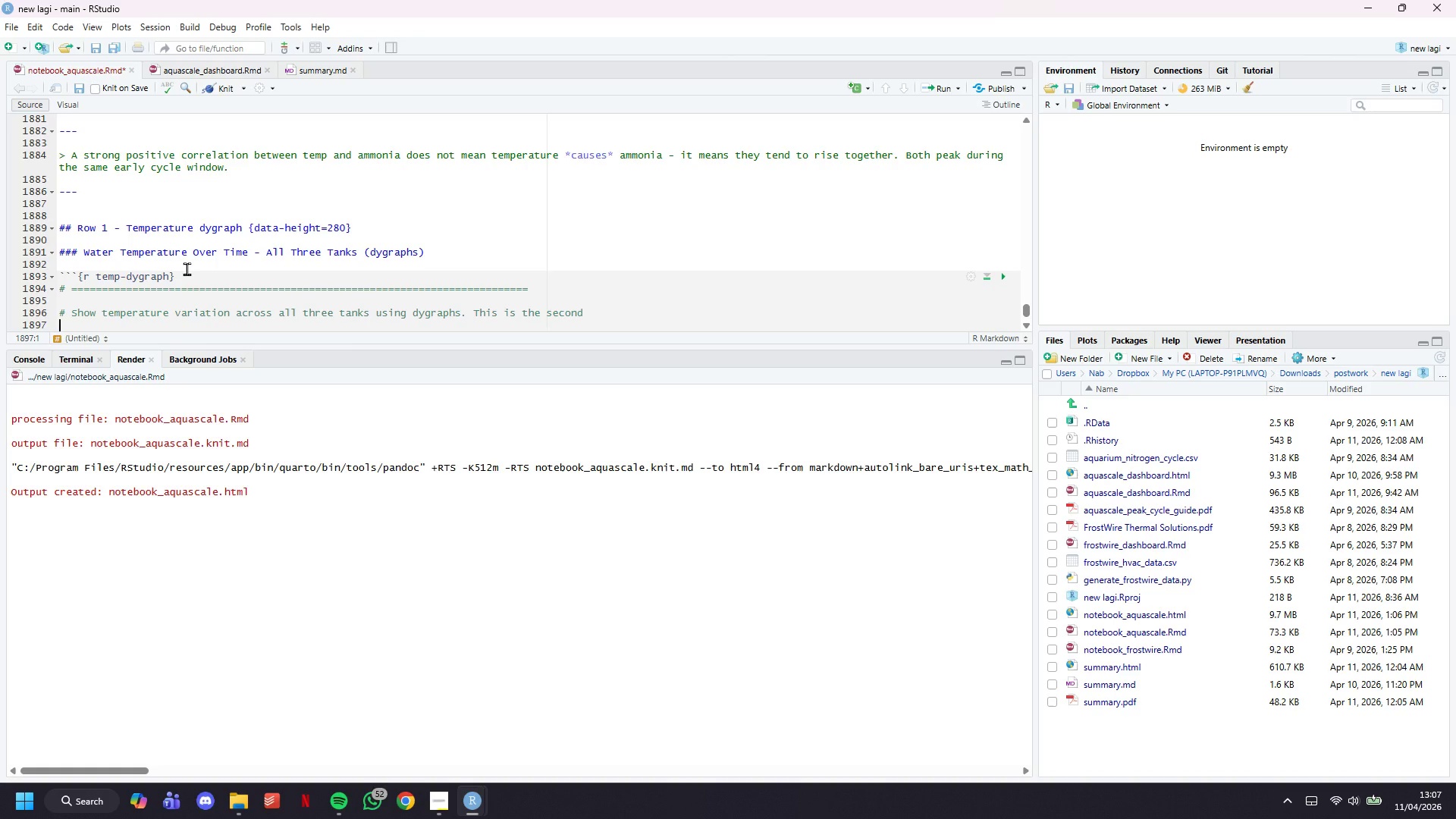 
key(Shift+3)
 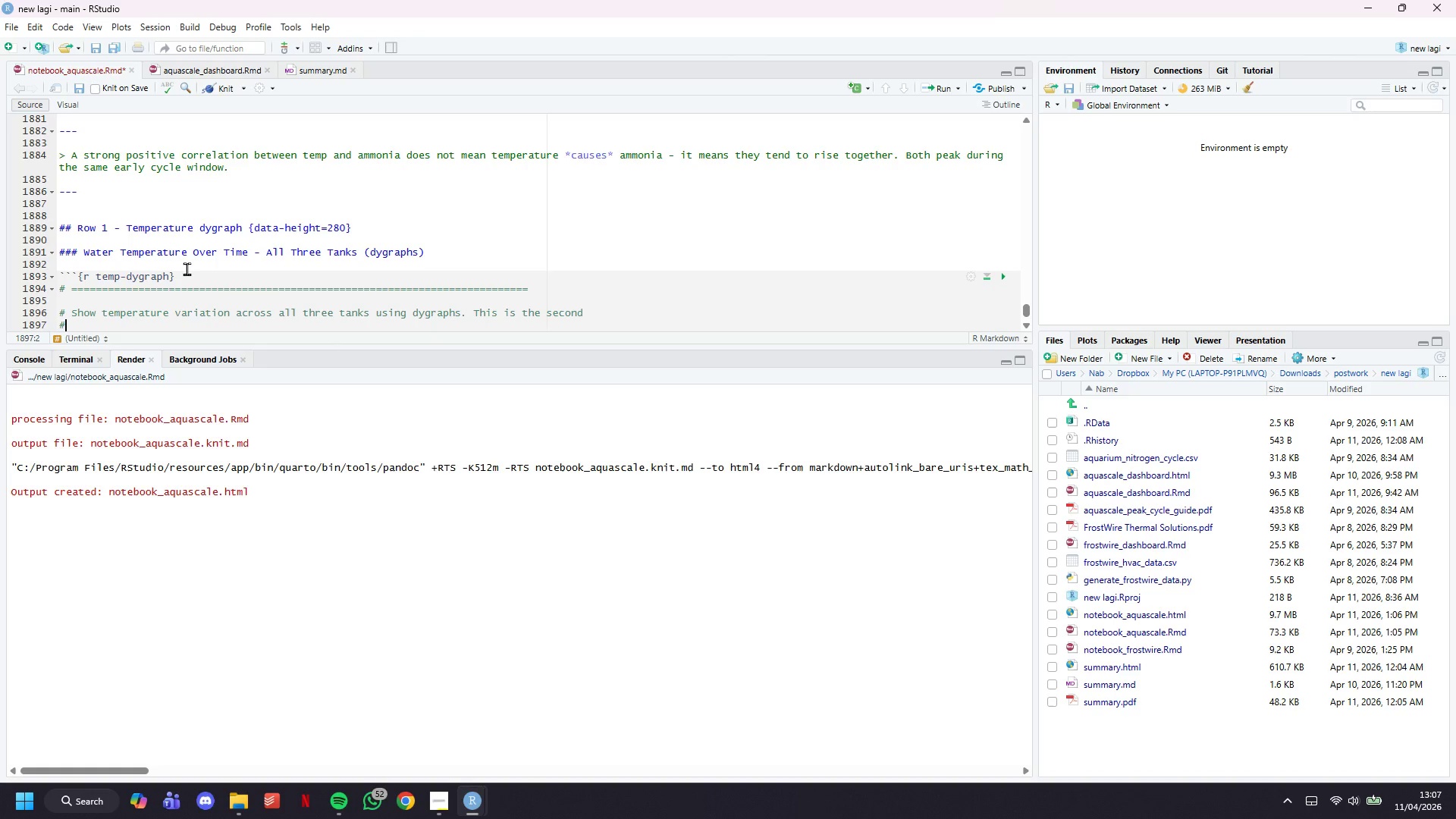 
key(ArrowLeft)
 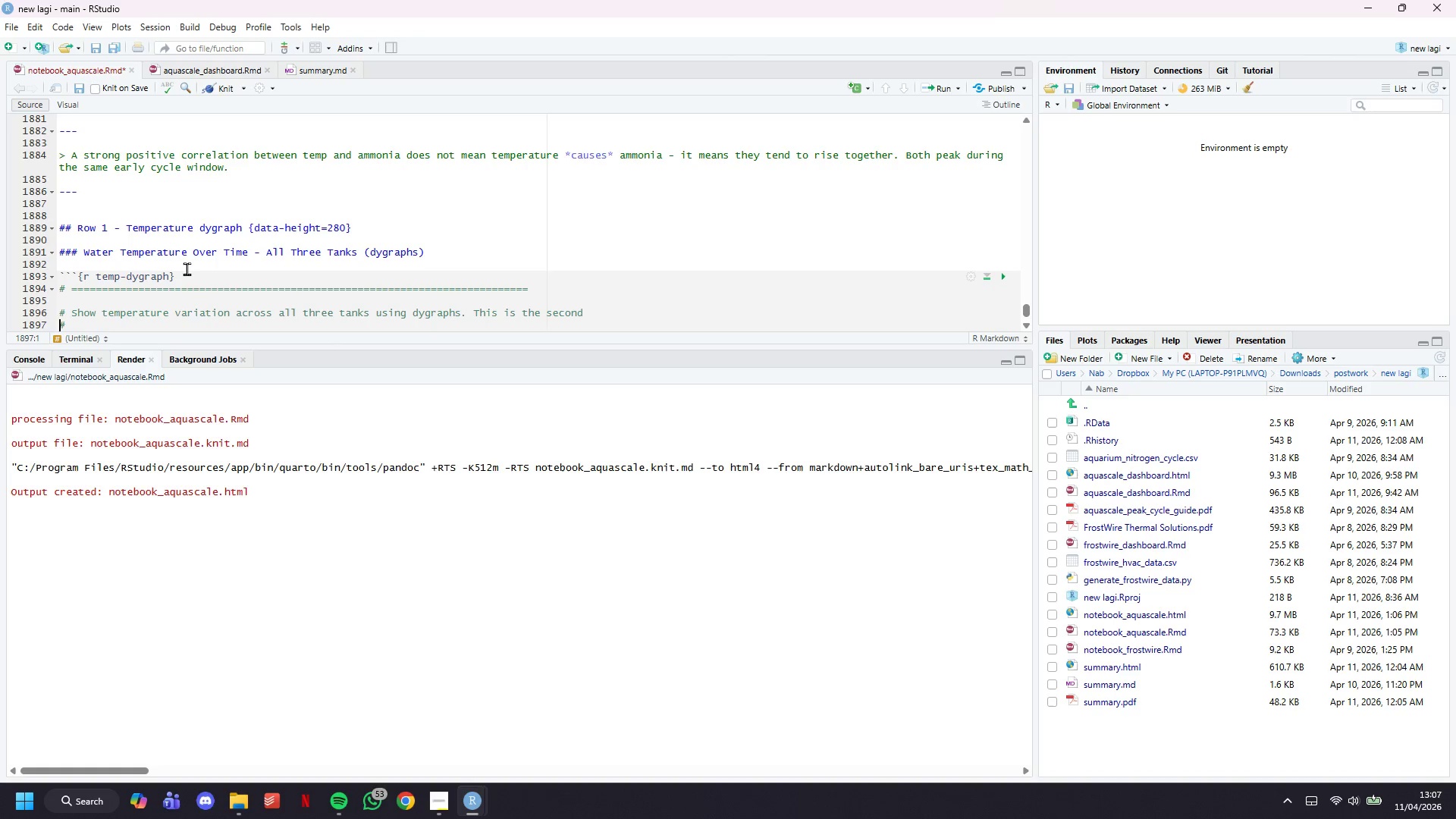 
key(ArrowRight)
 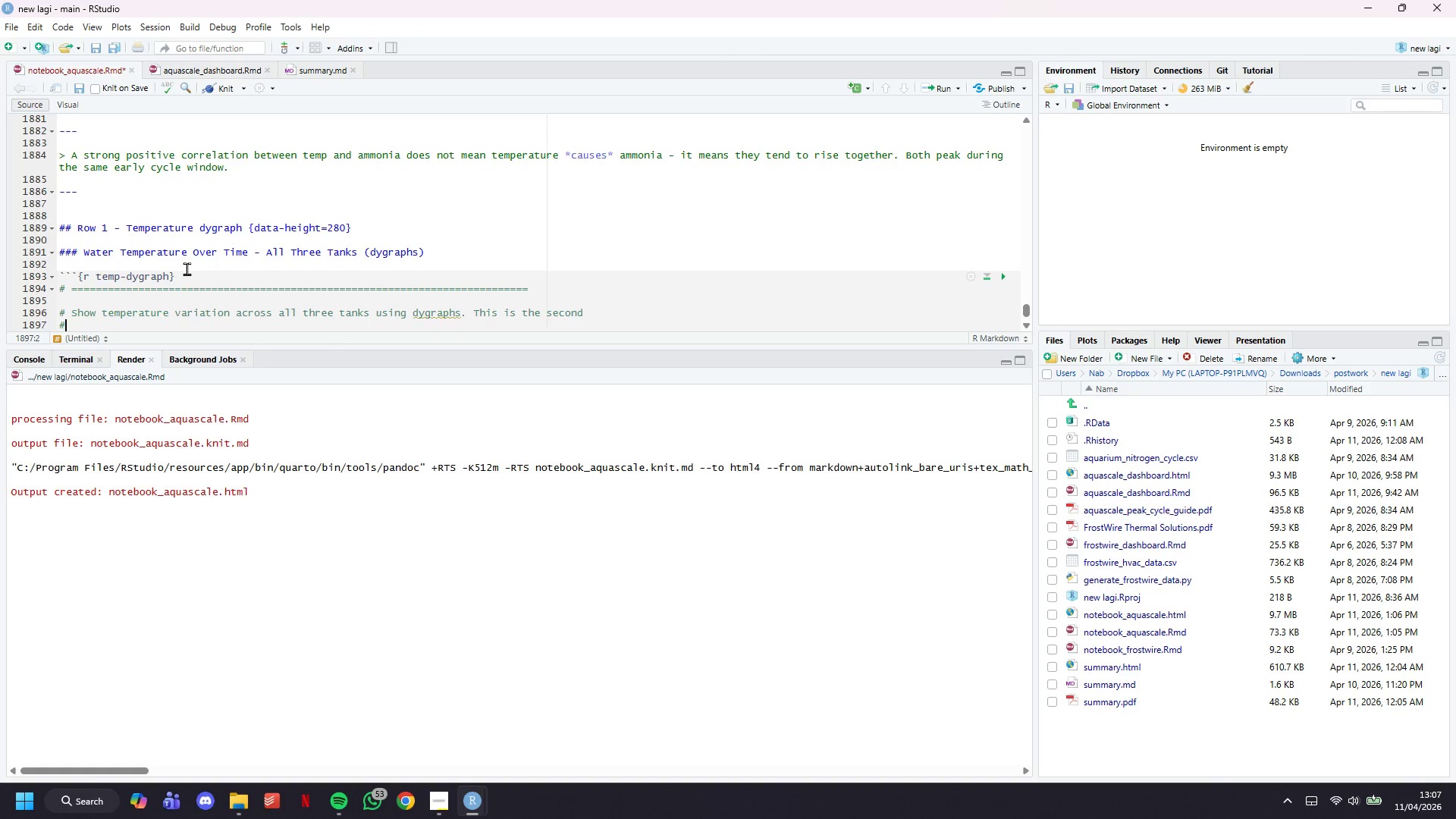 
key(Backspace)
 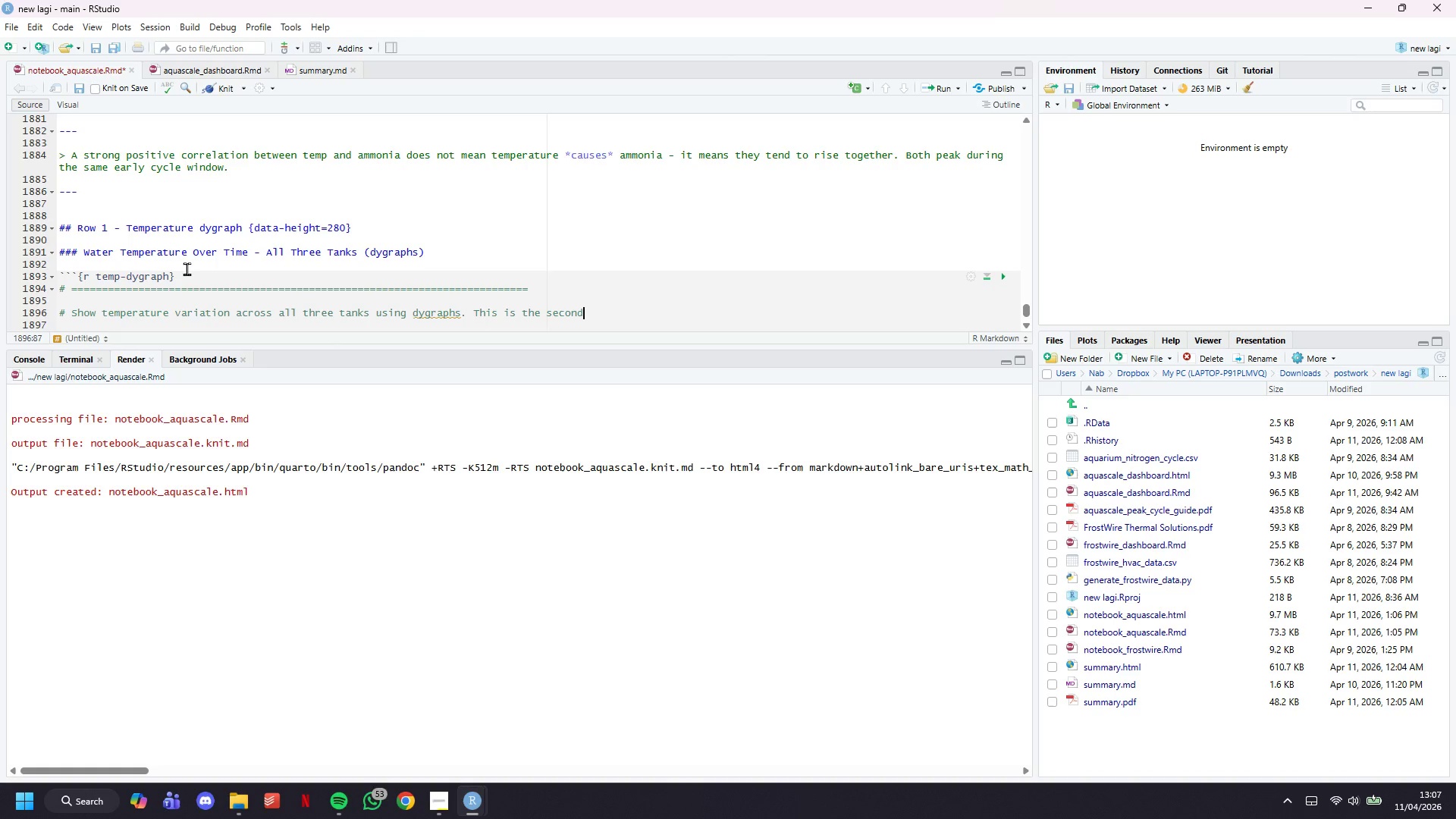 
hold_key(key=ArrowLeft, duration=0.98)
 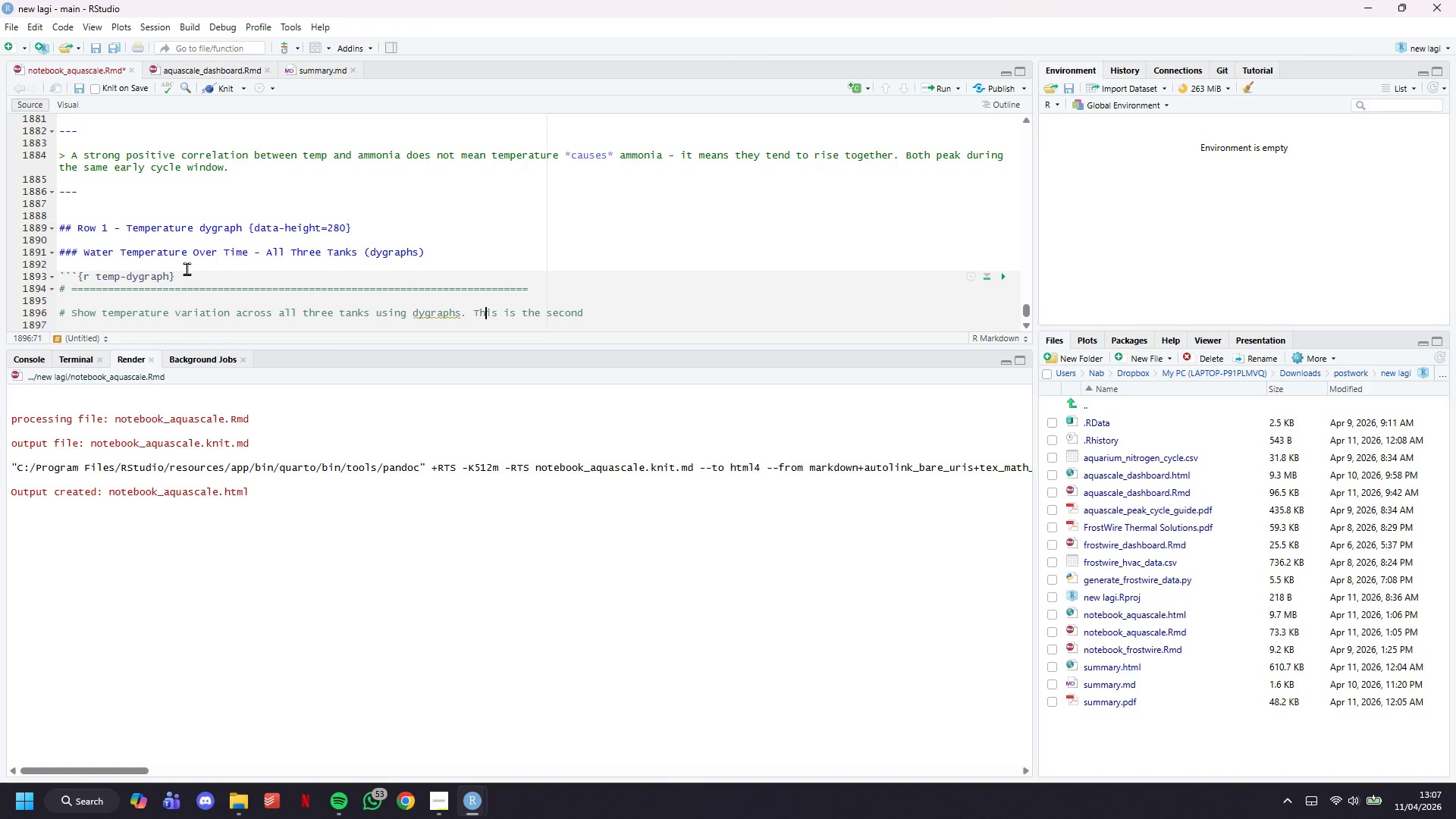 
key(ArrowLeft)
 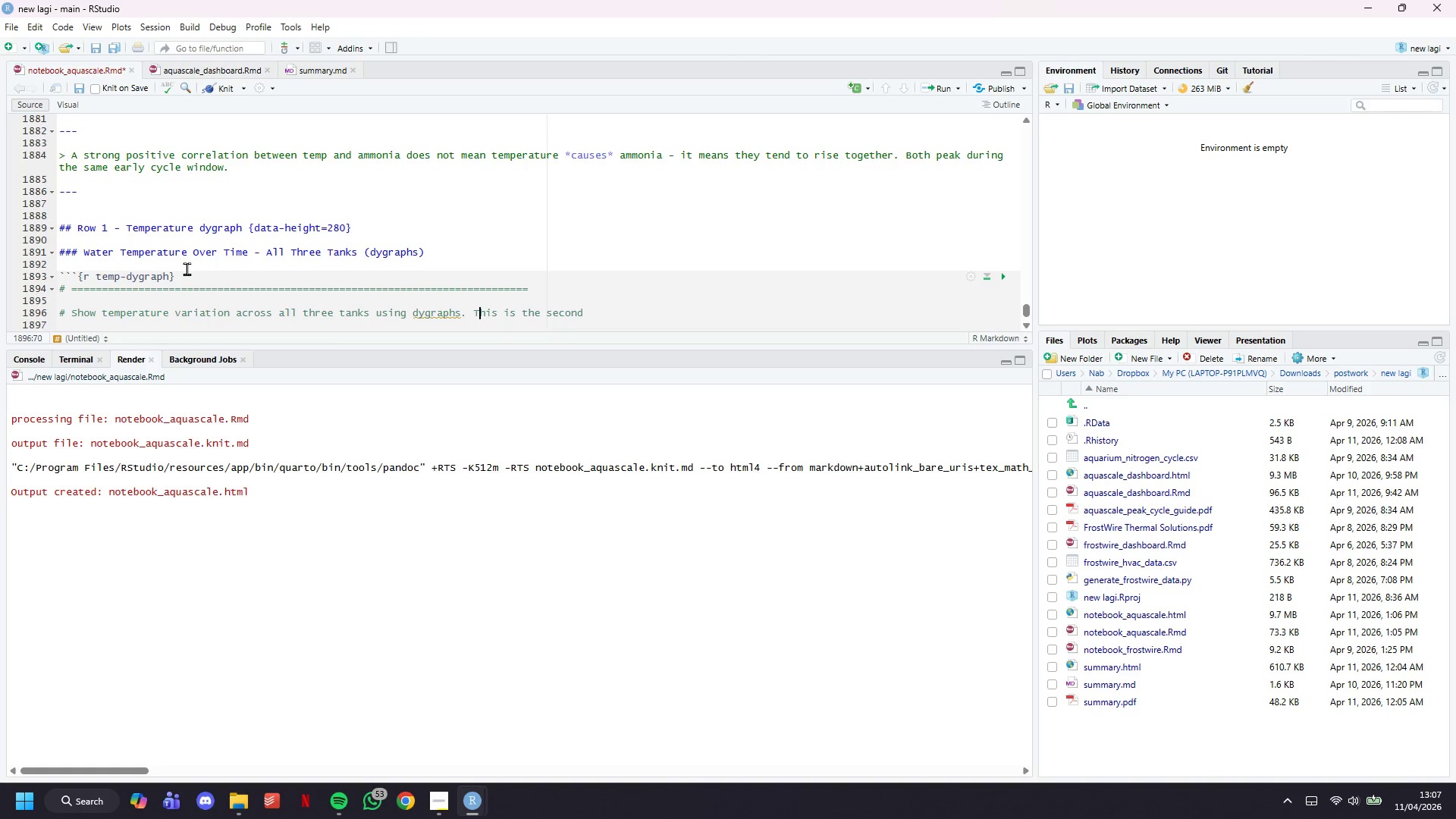 
key(ArrowLeft)
 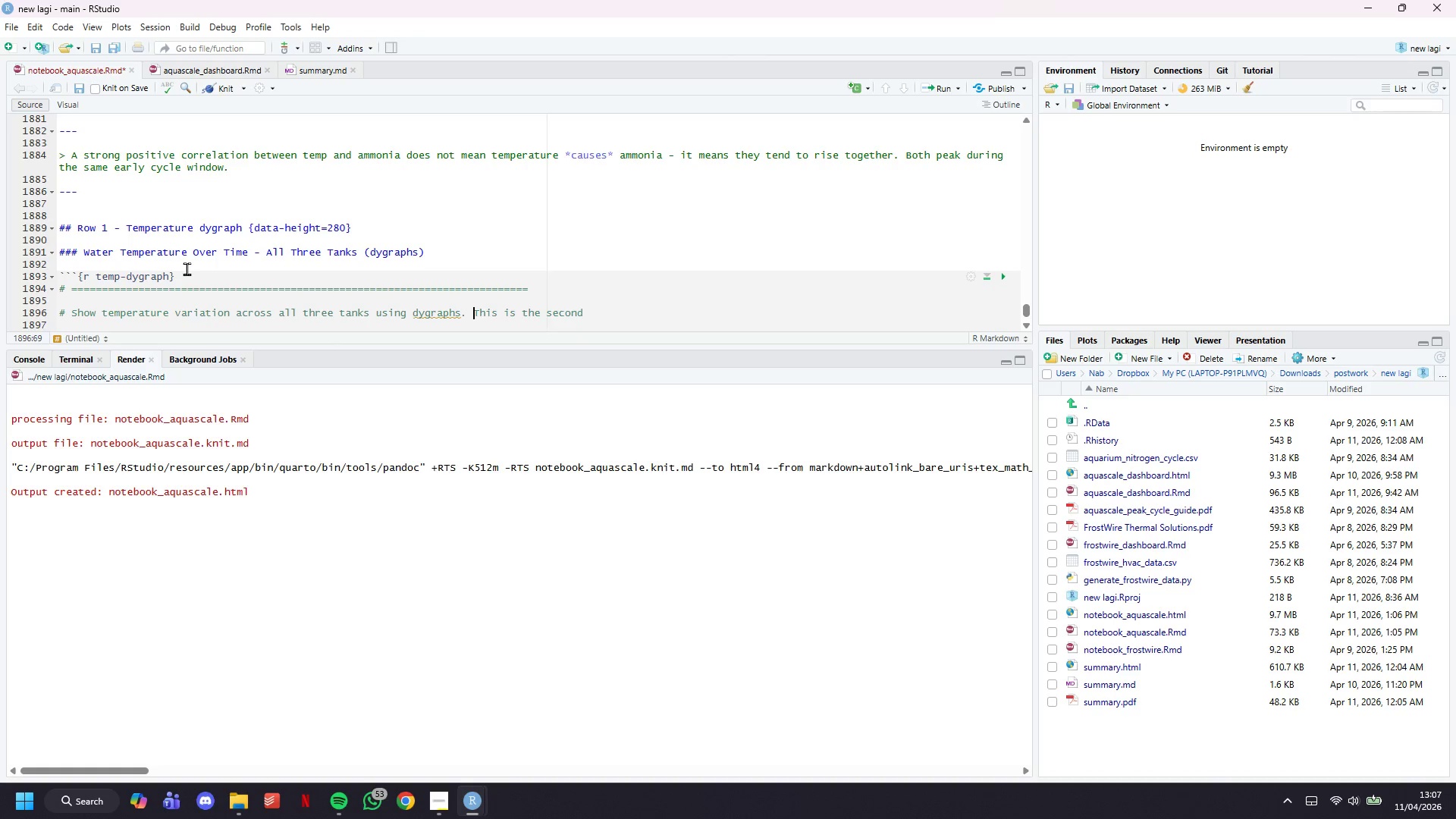 
key(Enter)
 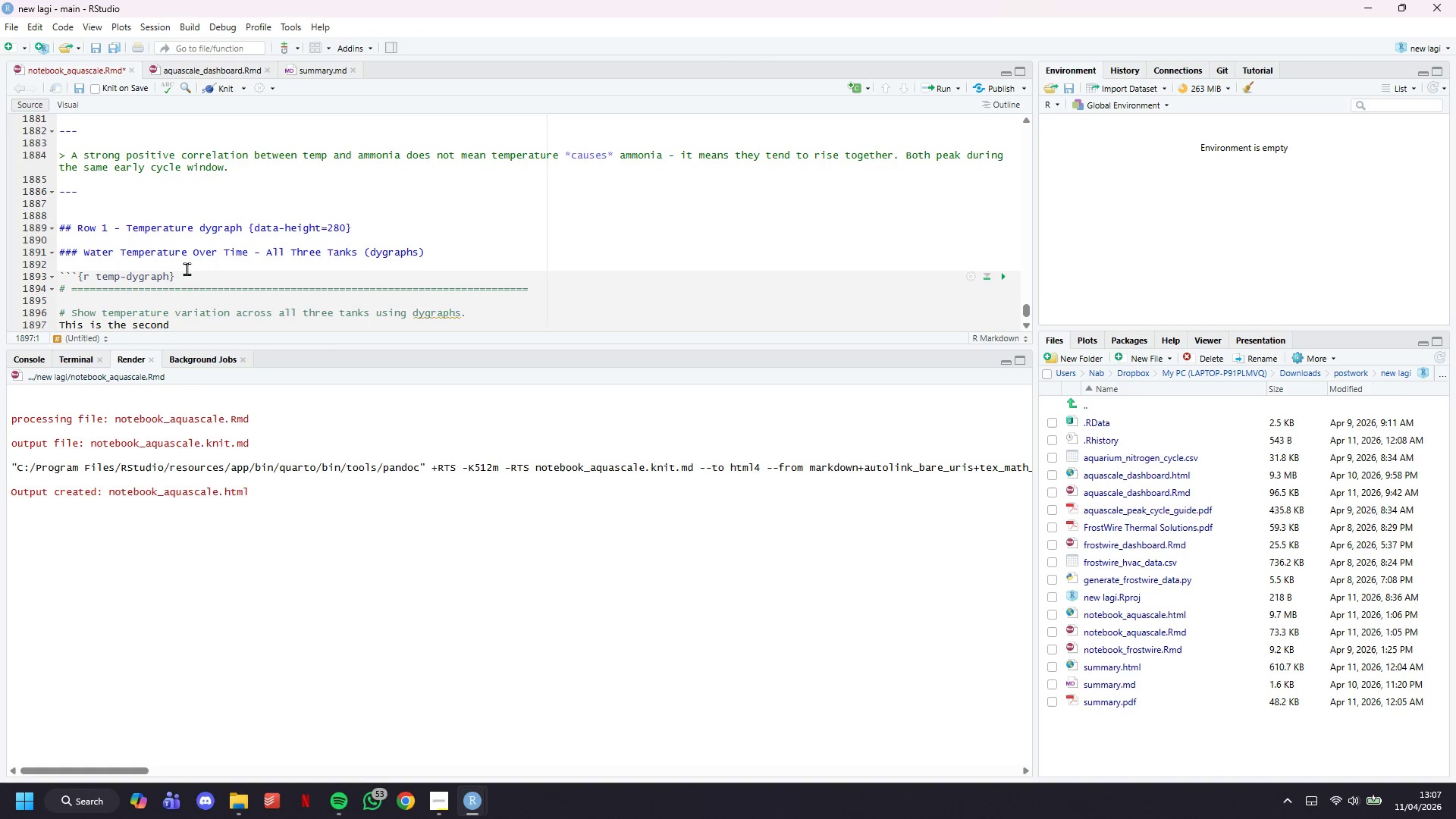 
key(Shift+3)
 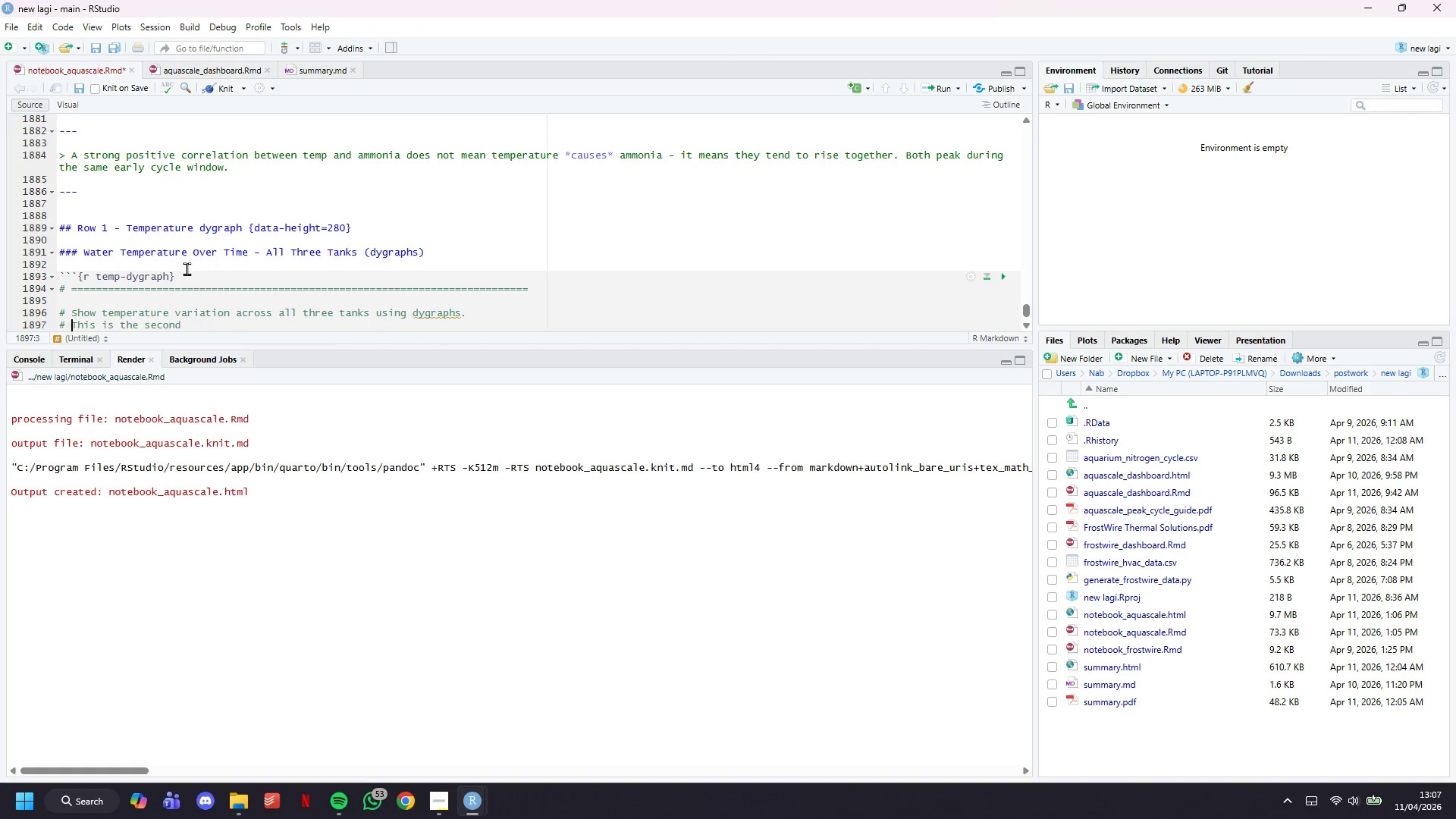 
key(Space)
 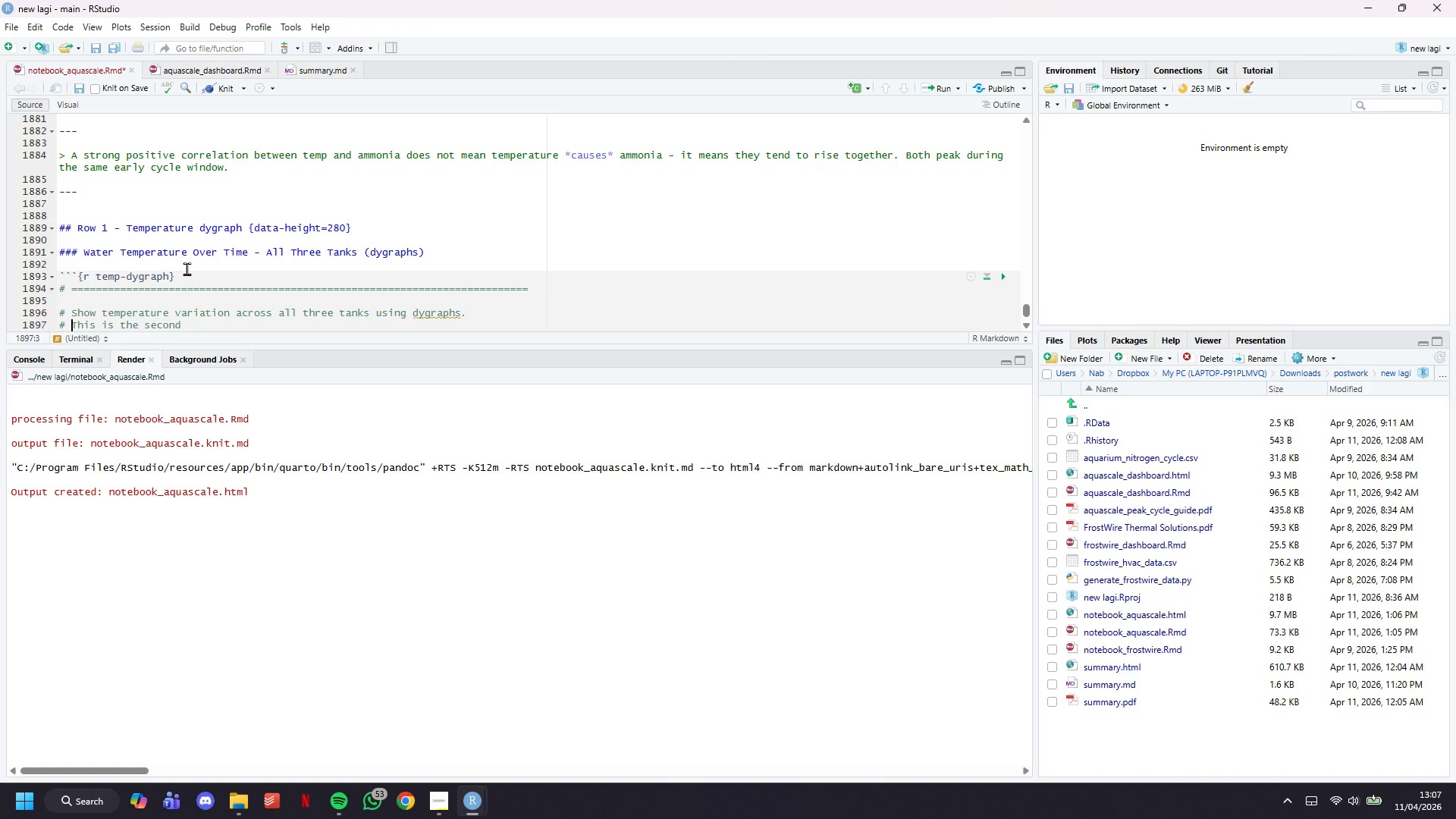 
key(ArrowDown)
 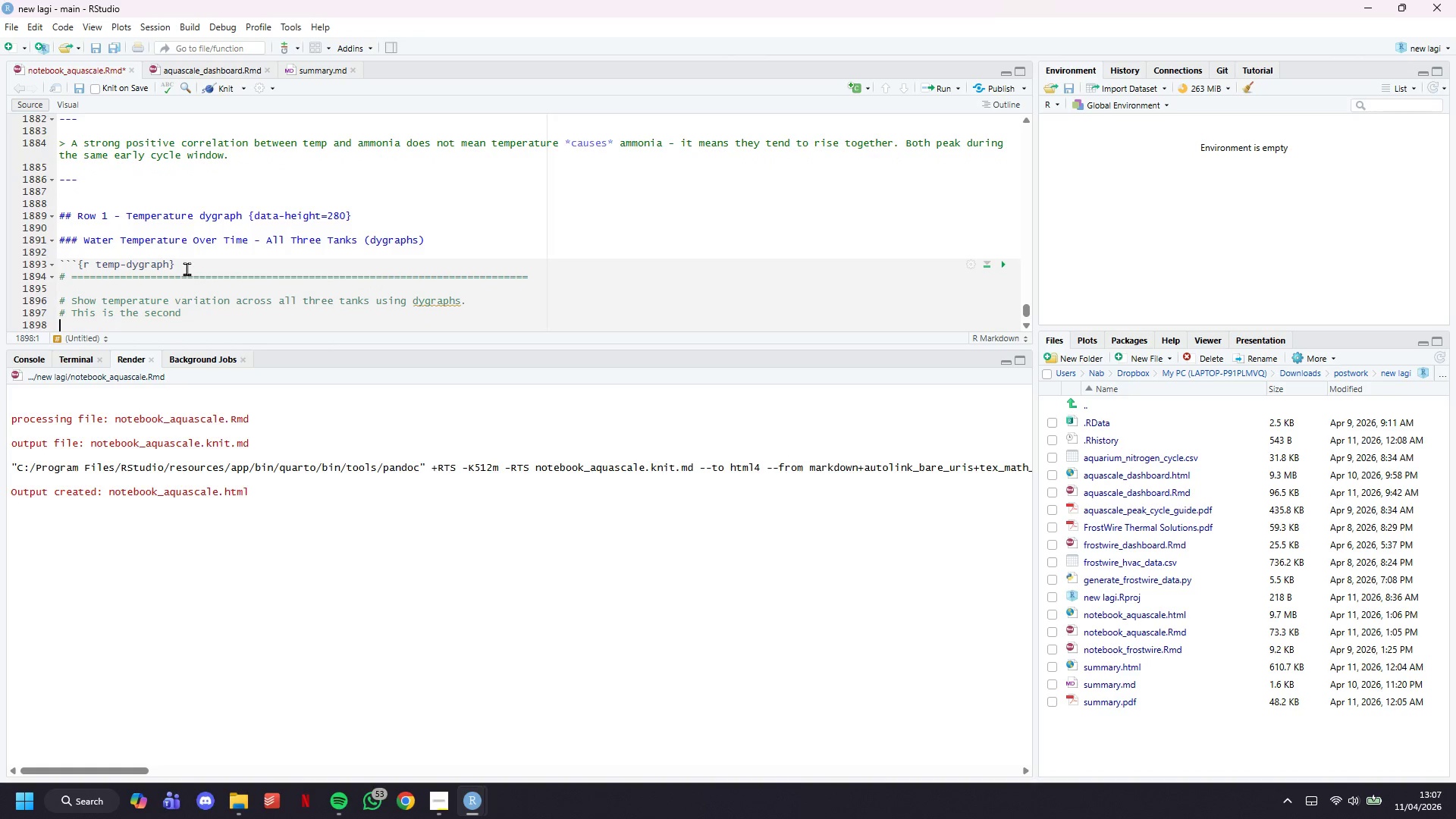 
key(ArrowLeft)
 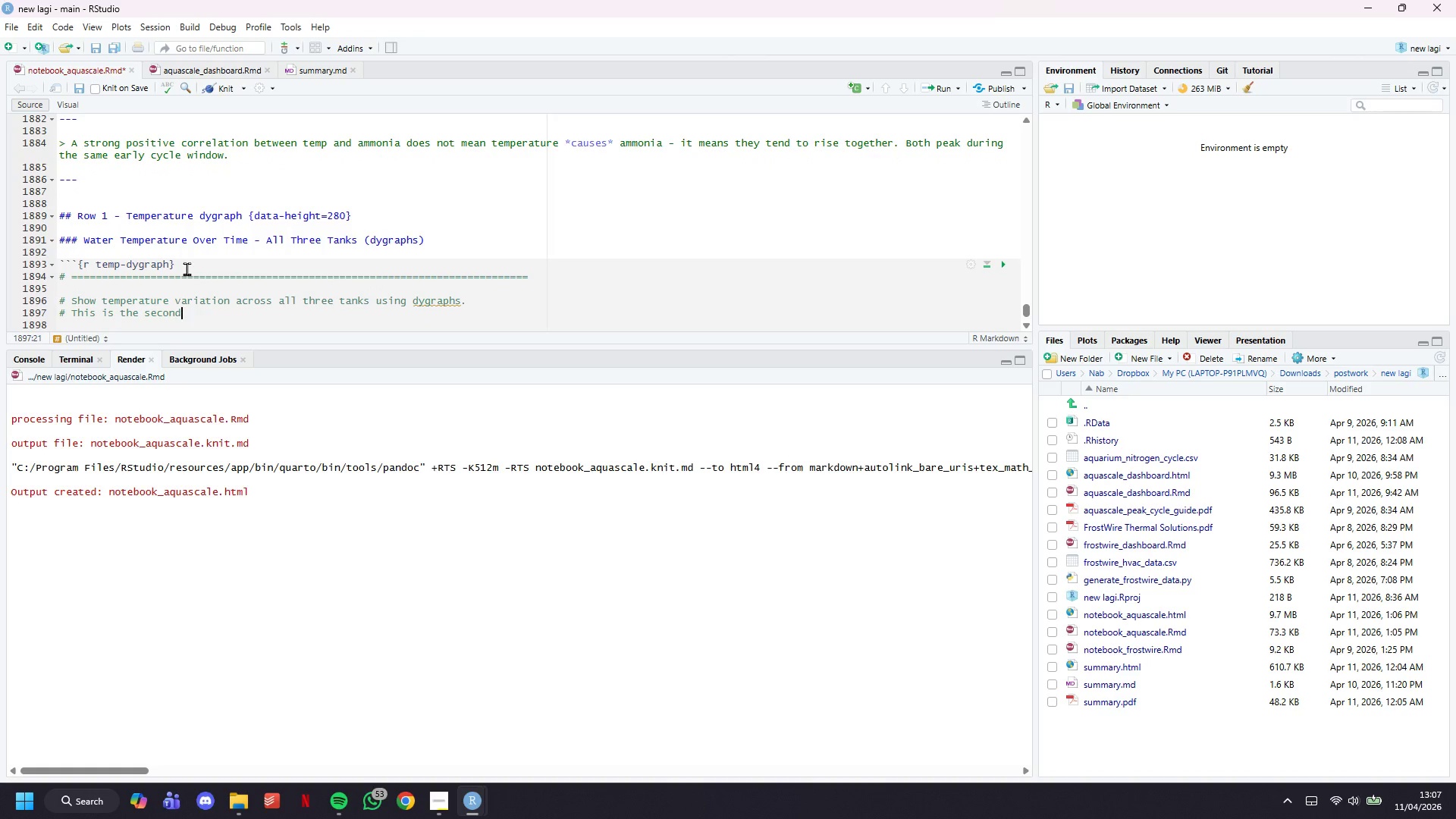 
type( dygraphs usage in the dashboard - using the ame styling framework as the comparison for tan )
key(Backspace)
key(Backspace)
 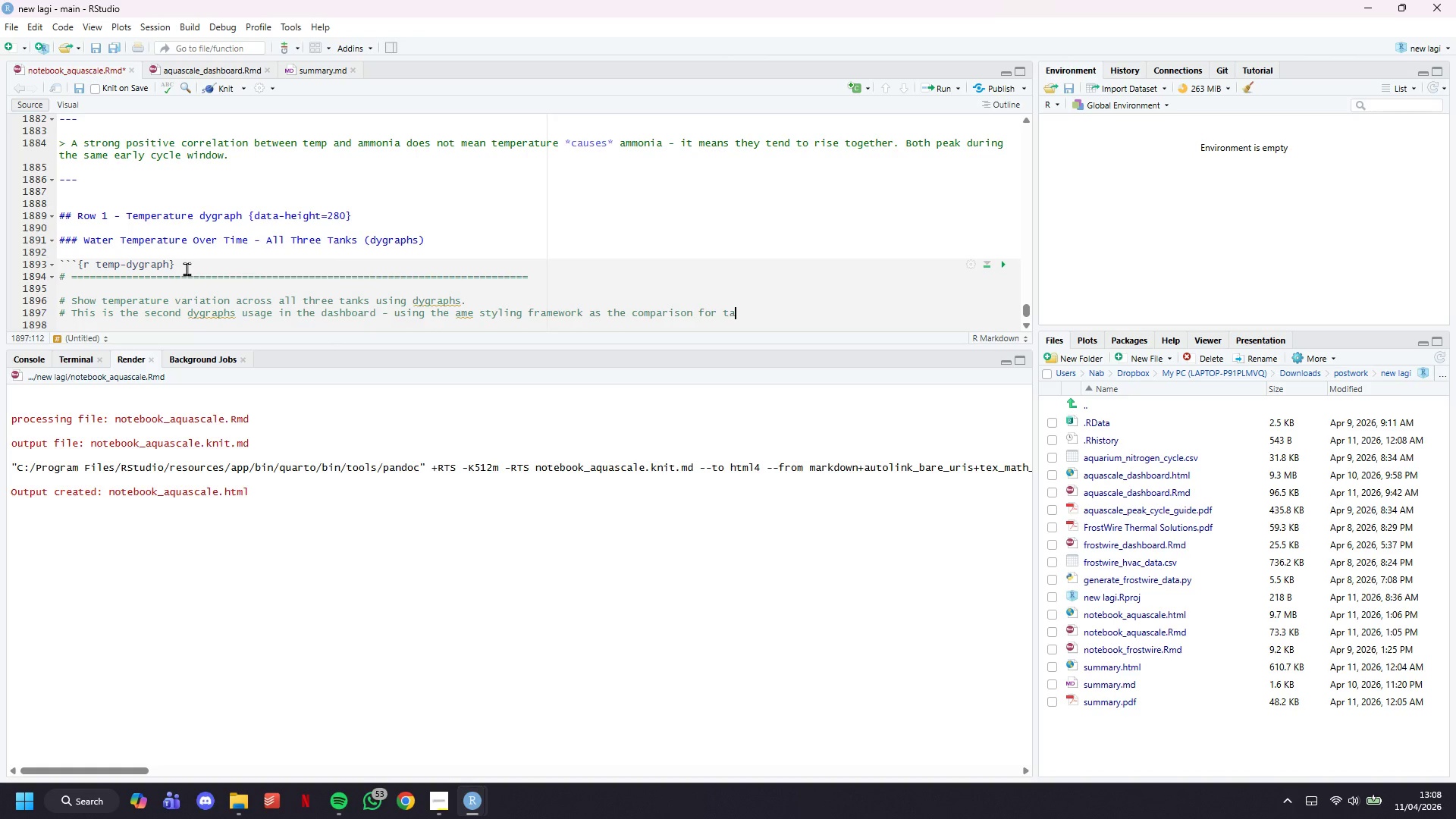 
wait(8.25)
 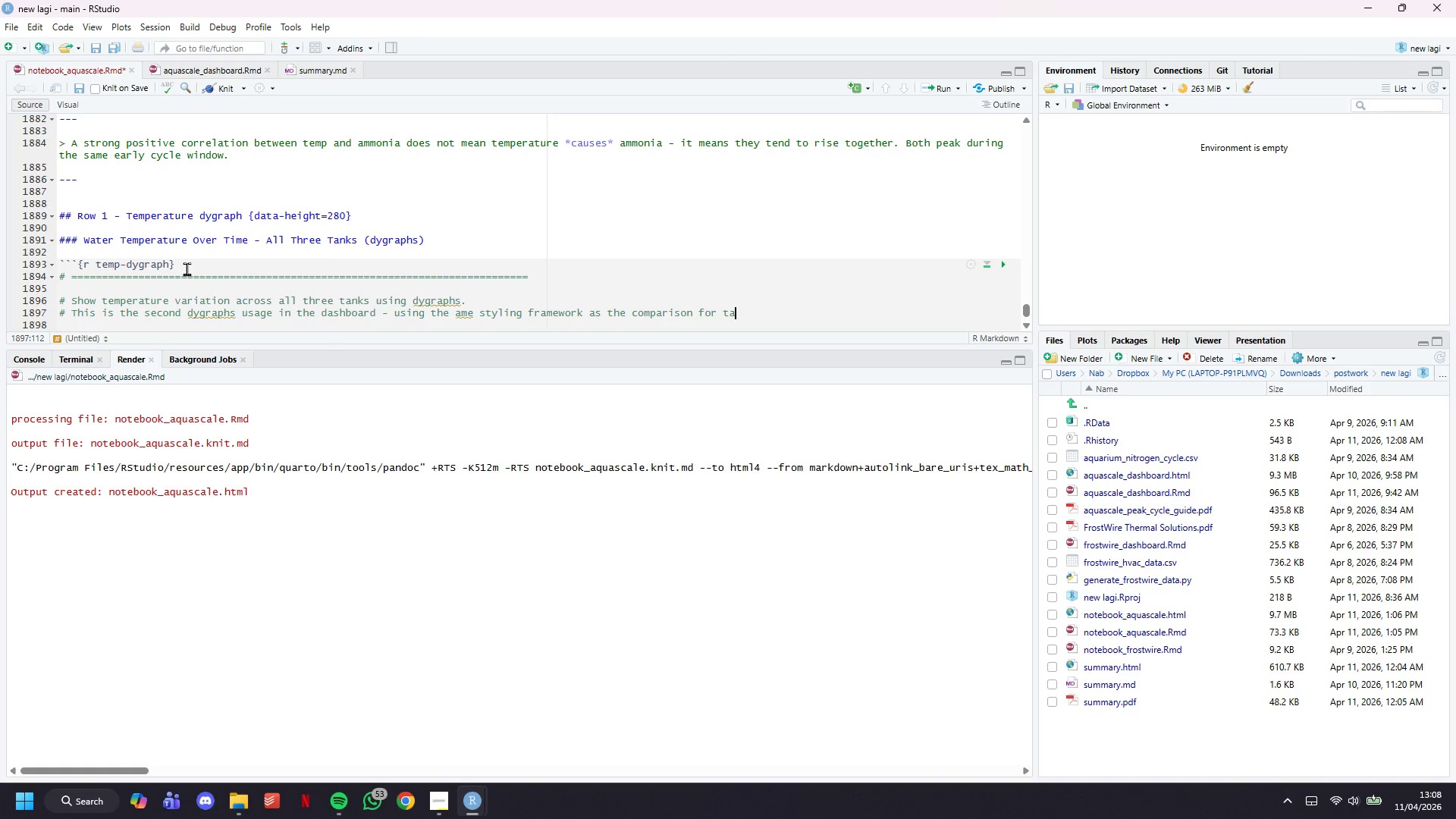 
key(Backspace)
key(Backspace)
key(Backspace)
key(Backspace)
key(Backspace)
key(Backspace)
type(tab for consistency.)
 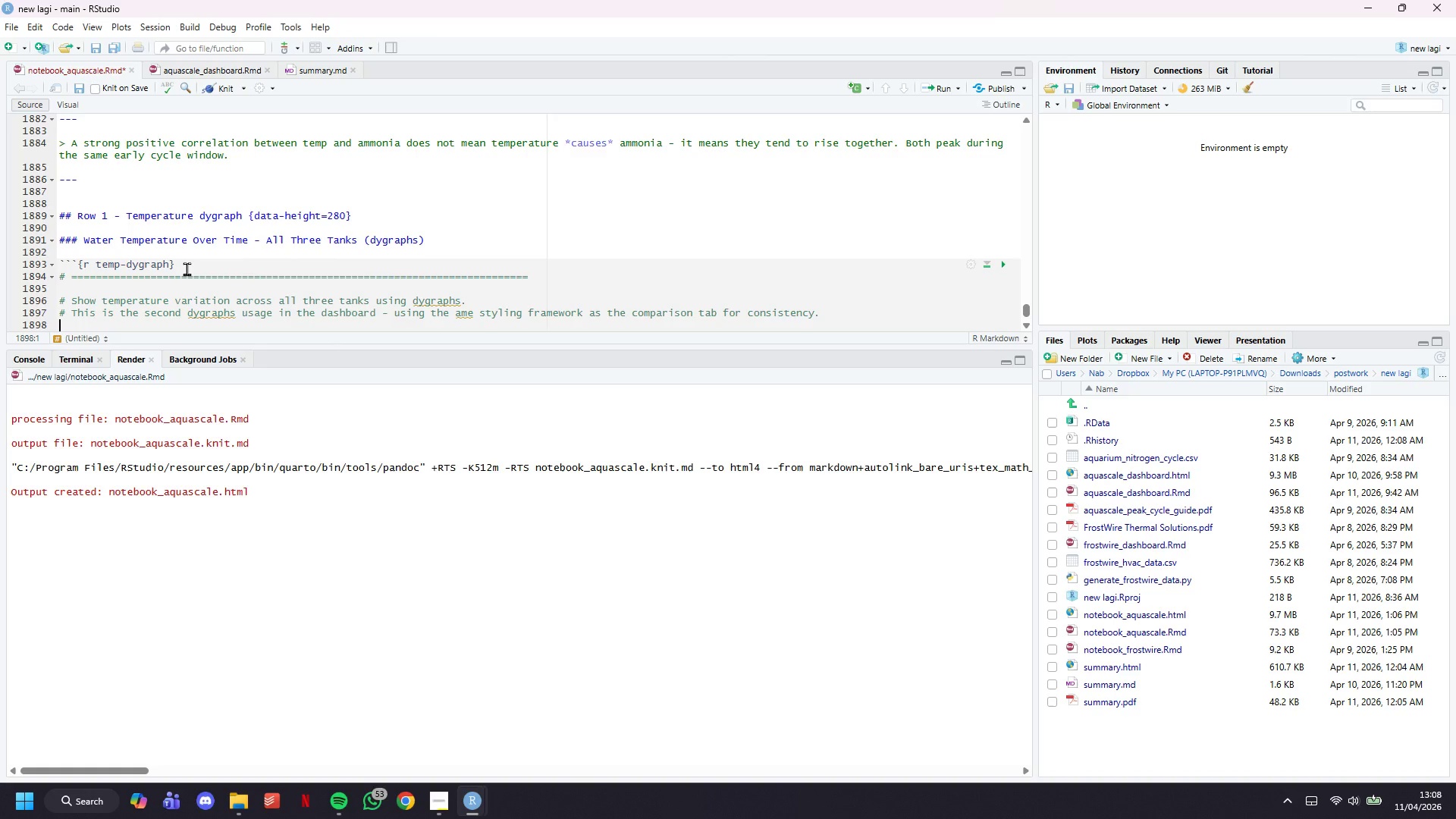 
key(Enter)
 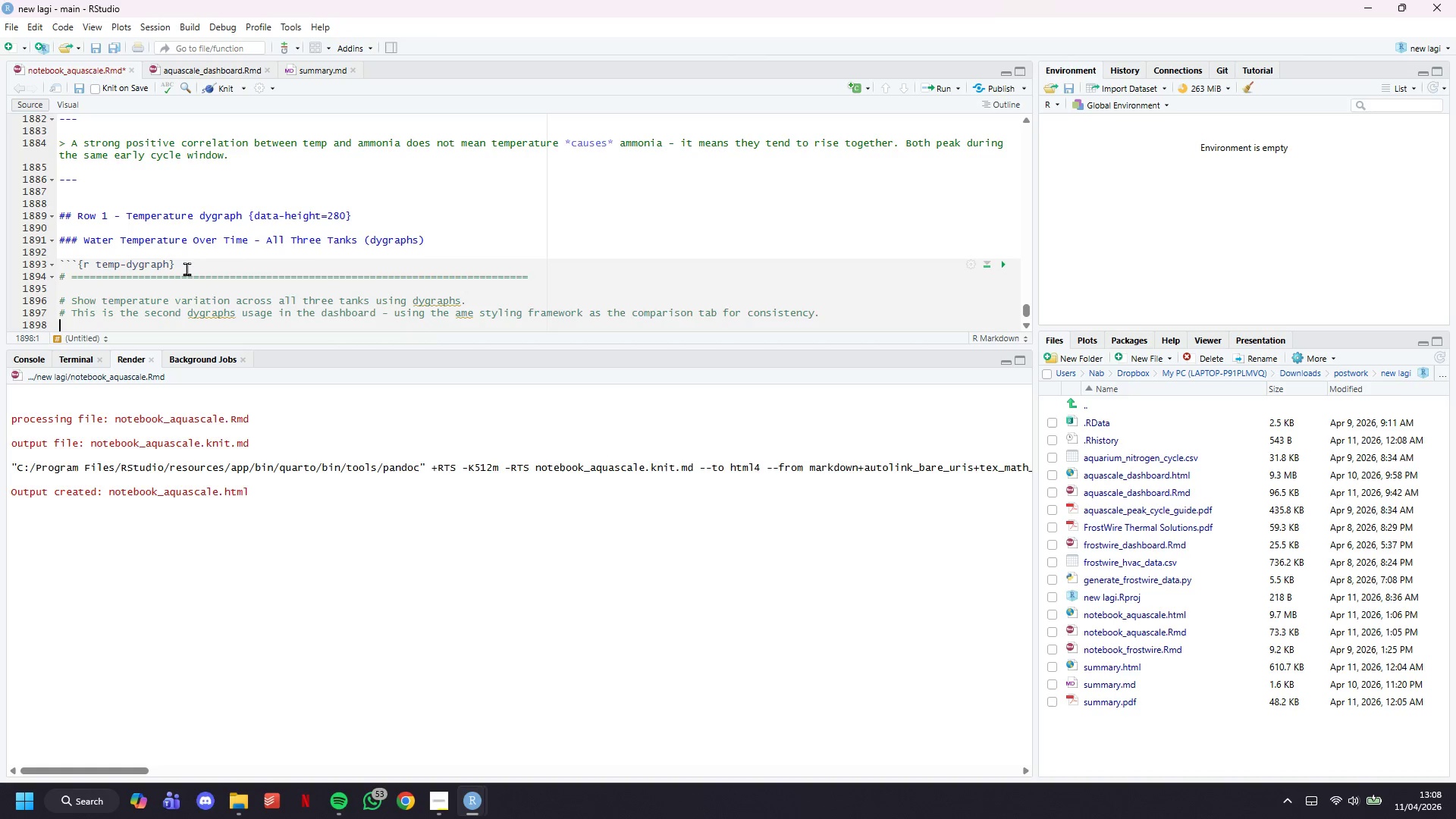 
key(Enter)
 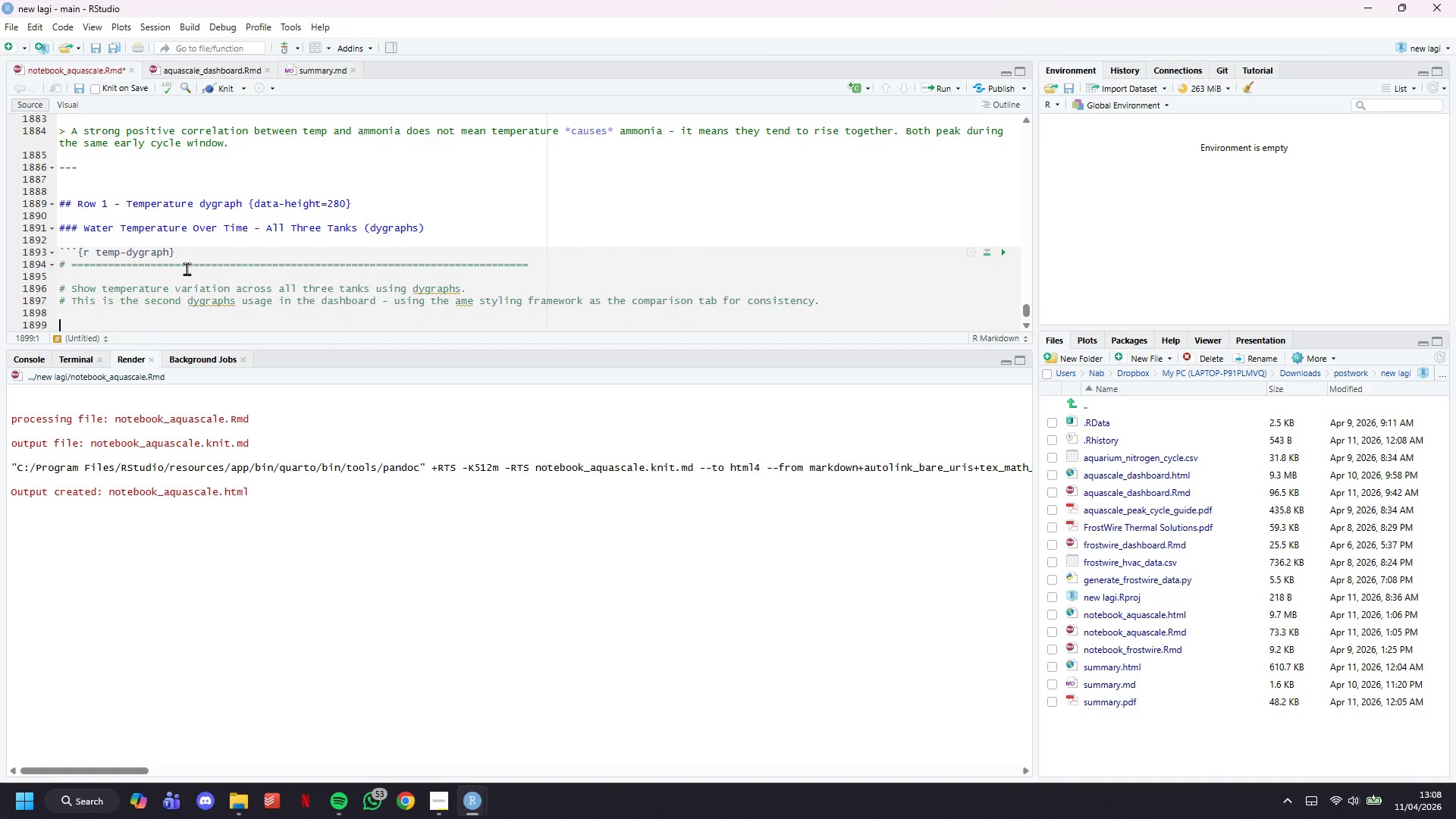 
type(# Why temp matters: bacteria grow fastest at 25' - 29)
key(Backspace)
type(8' C)
 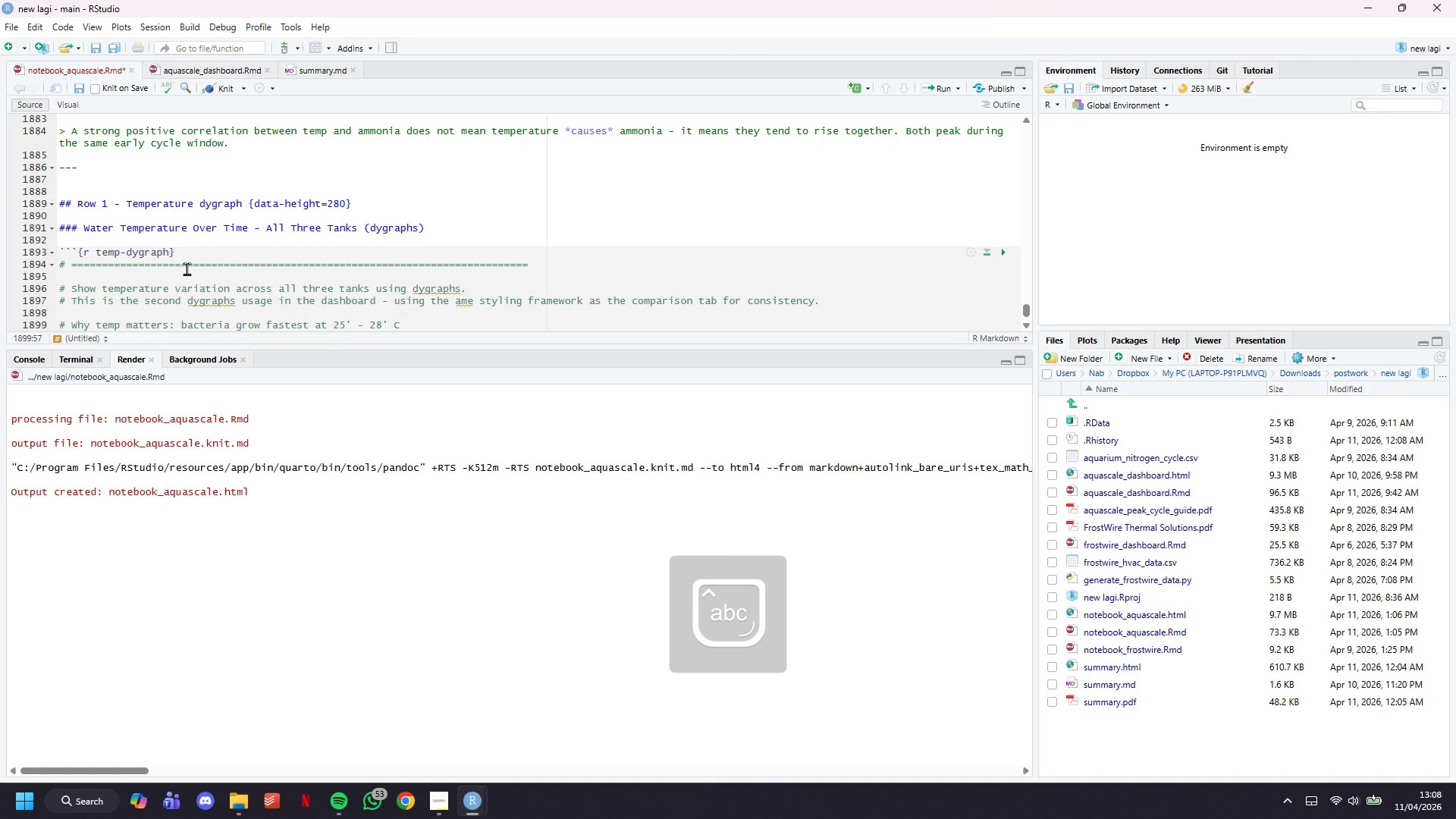 
key(Enter)
 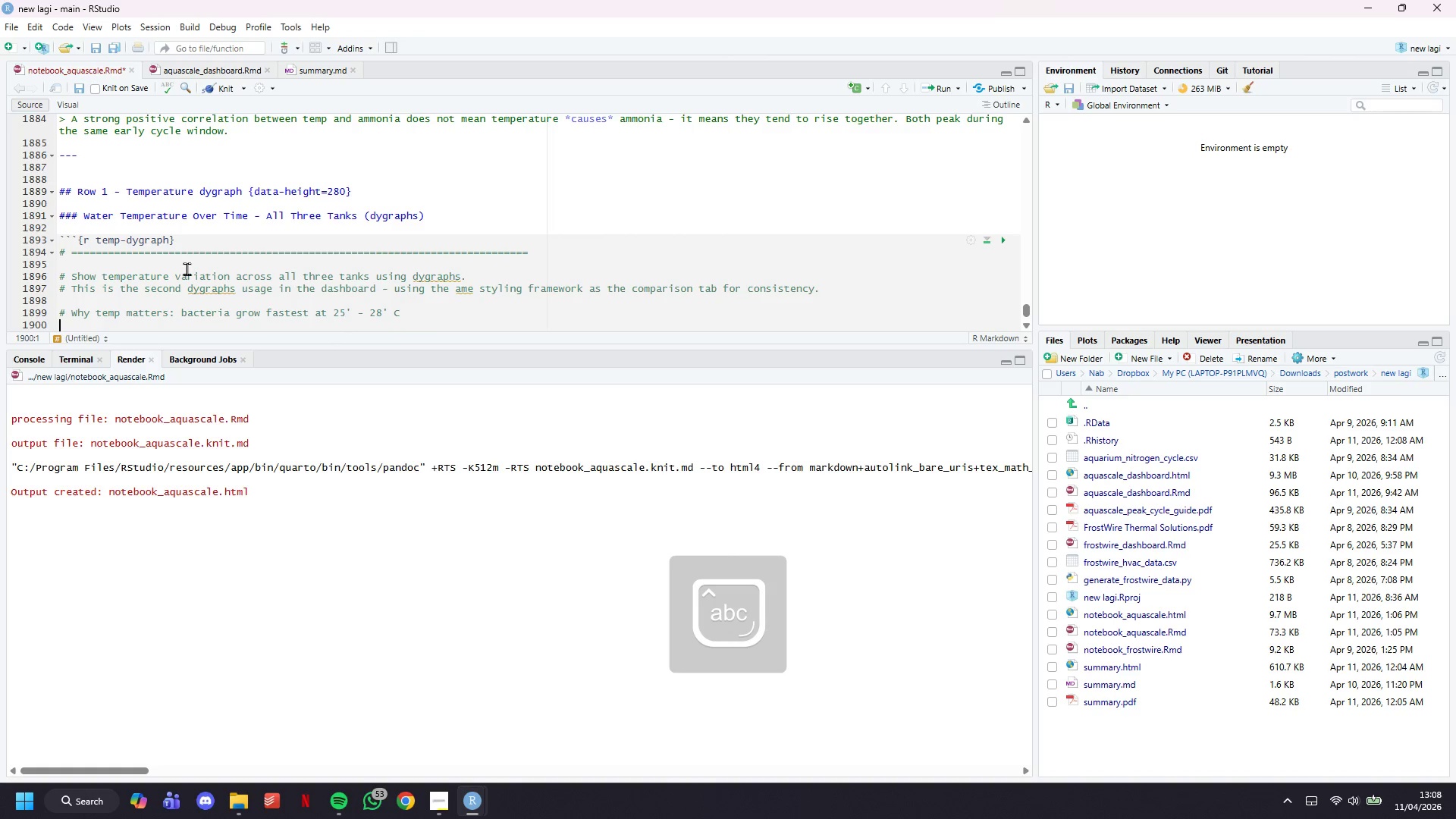 
type(# Tanks running outside this range will show slower cycling.)
 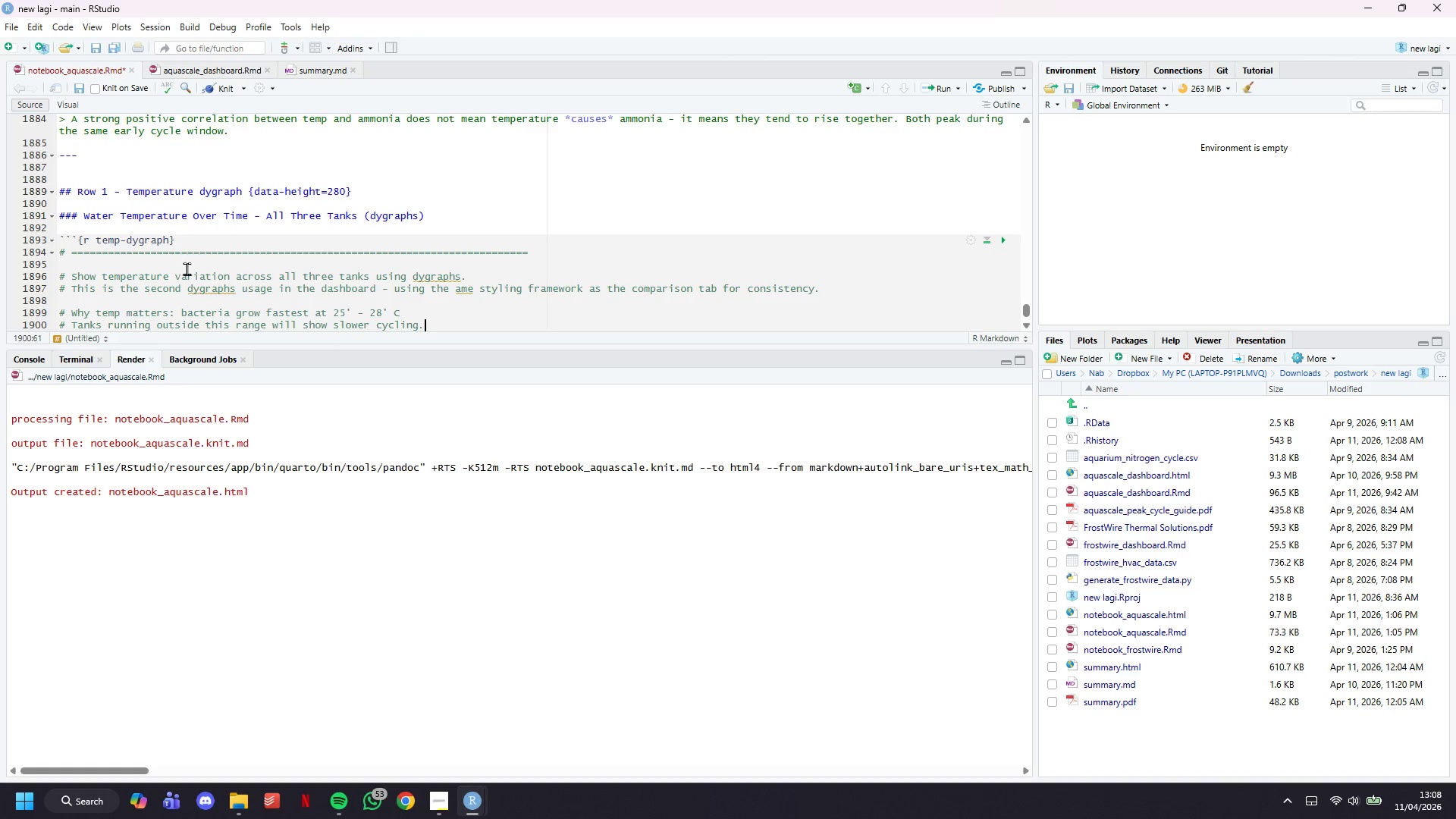 
key(Enter)
 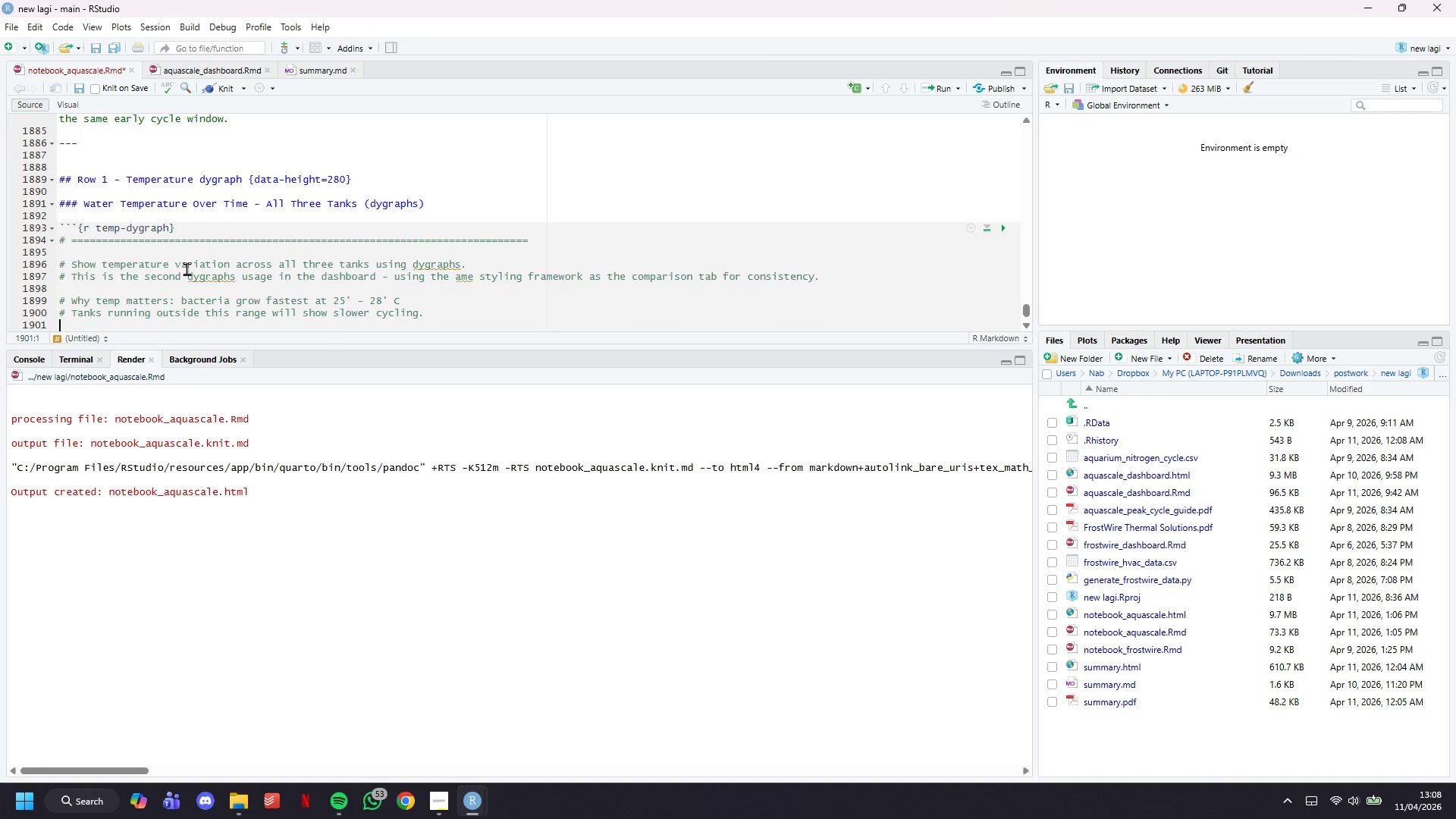 
key(Enter)
 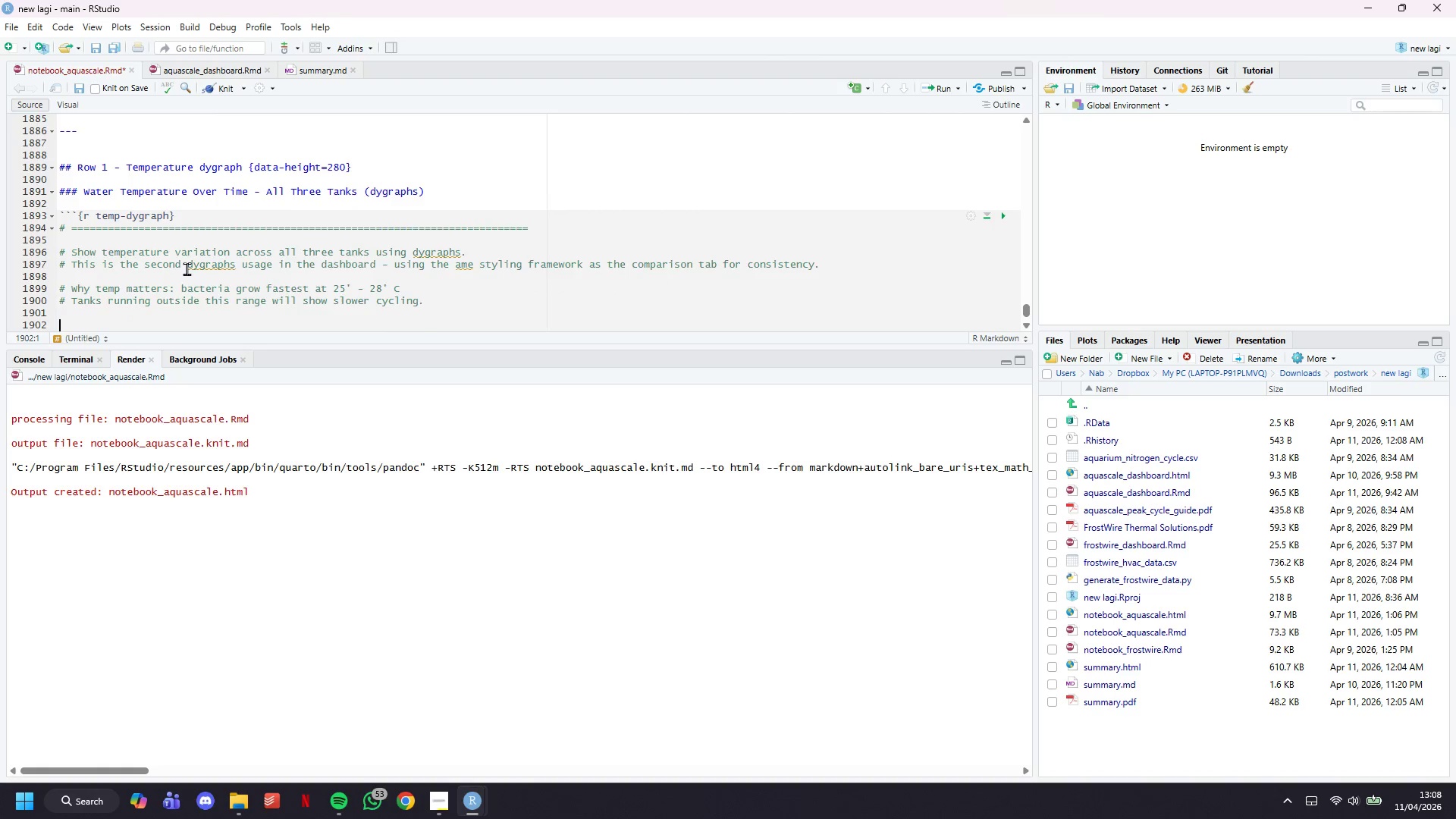 
key(Enter)
 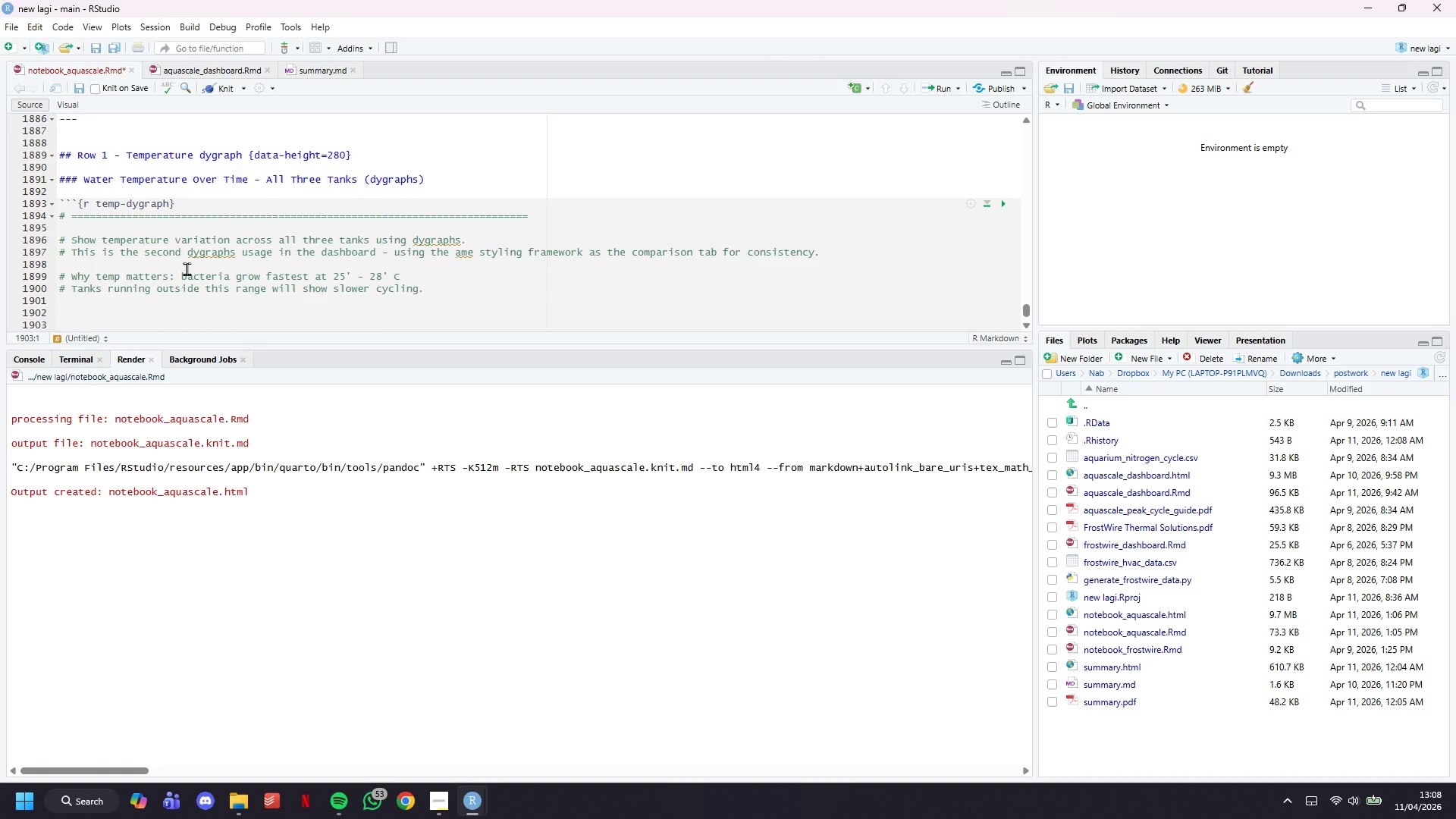 
key(Backspace)
 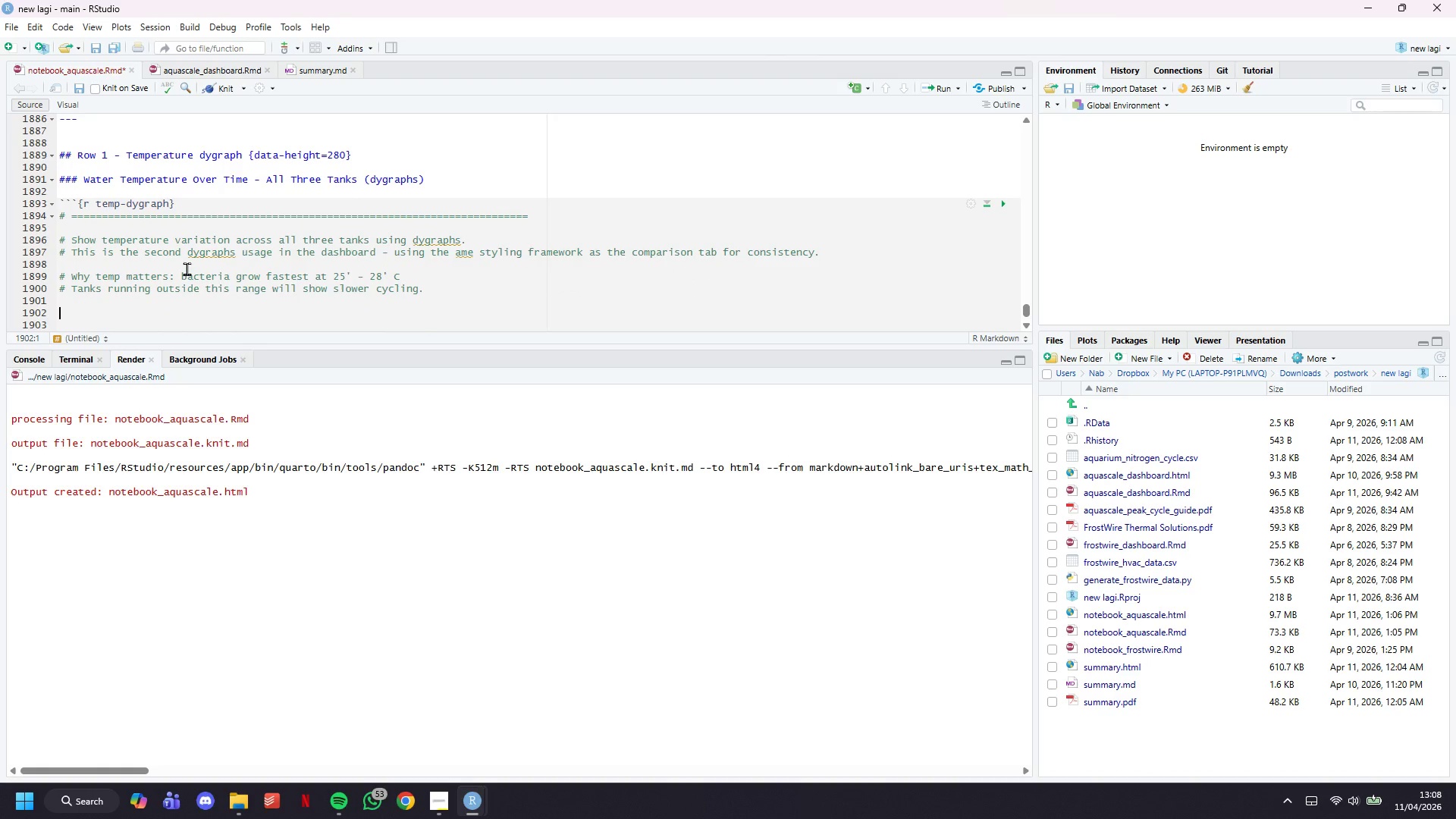 
key(Shift+3)
 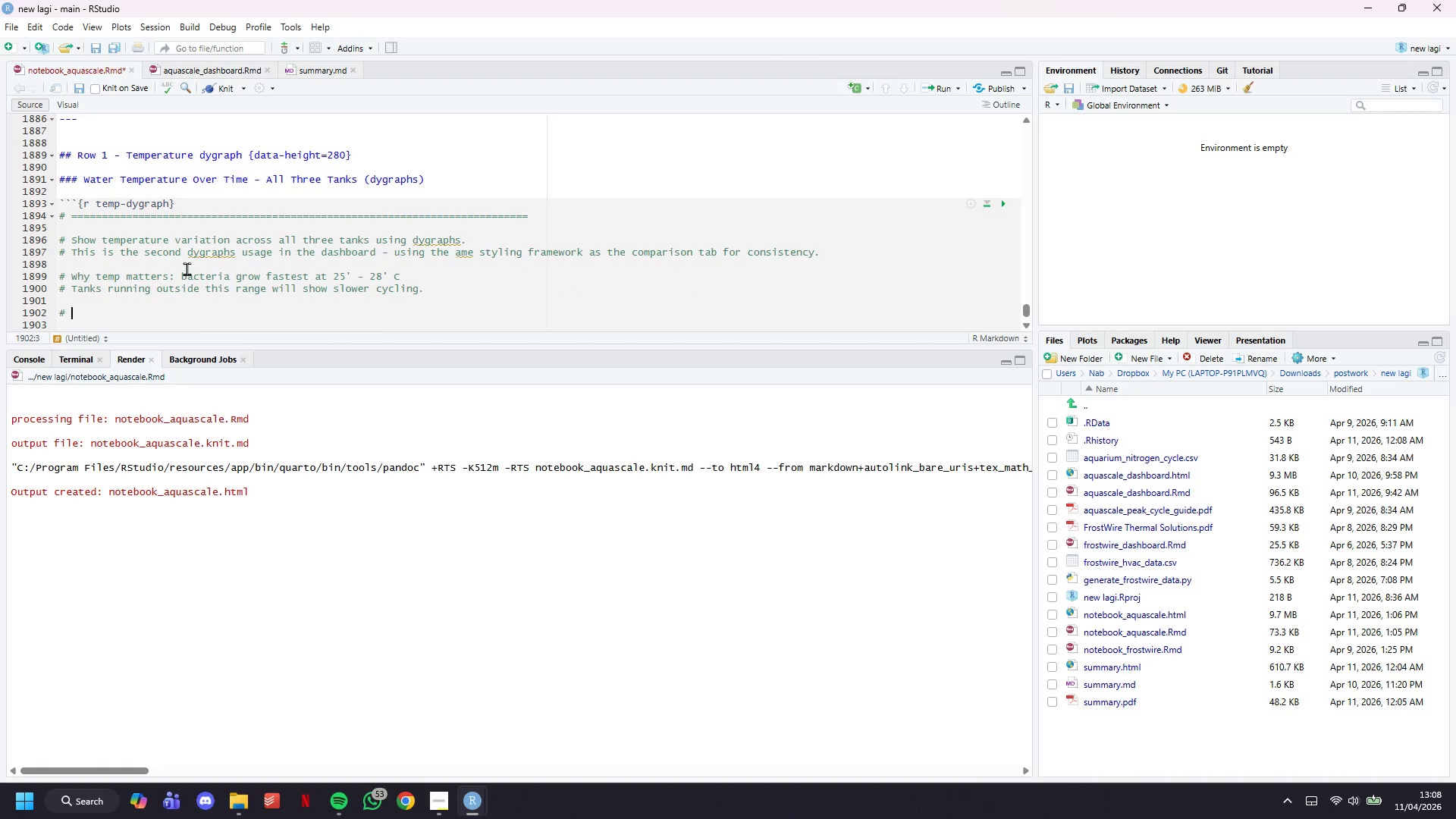 
key(Space)
 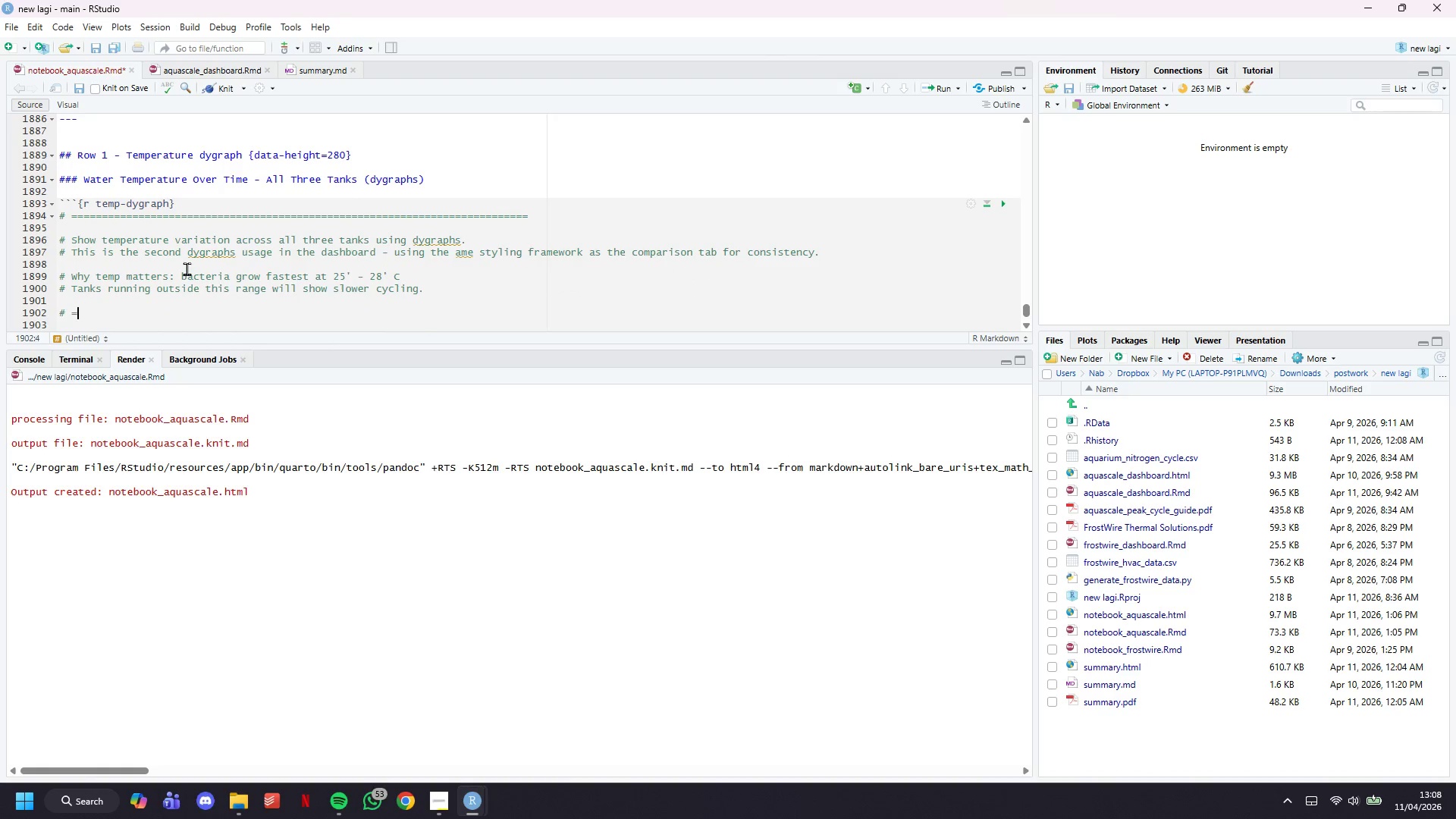 
hold_key(key=Equal, duration=1.5)
 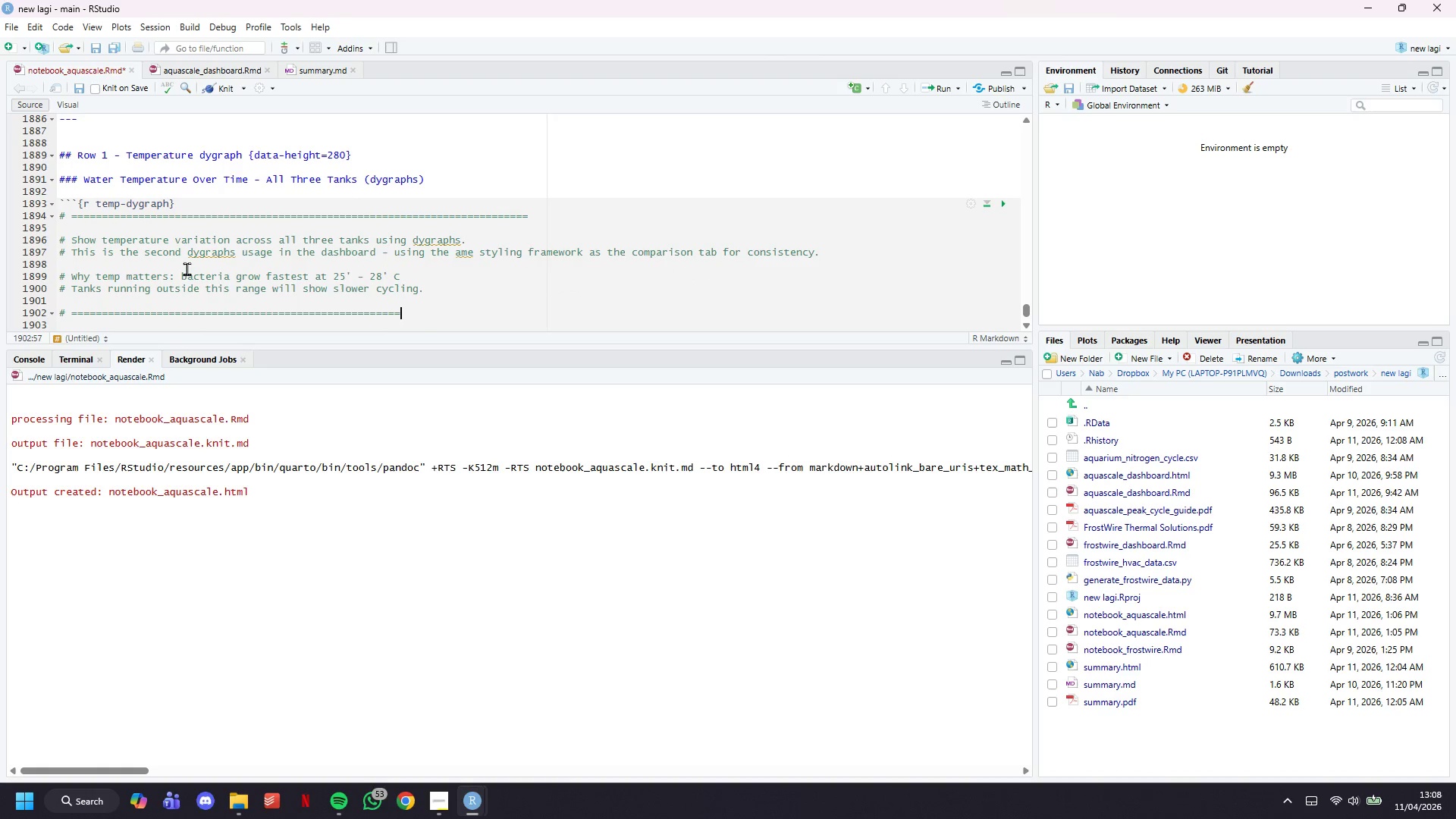 
hold_key(key=Equal, duration=1.41)
 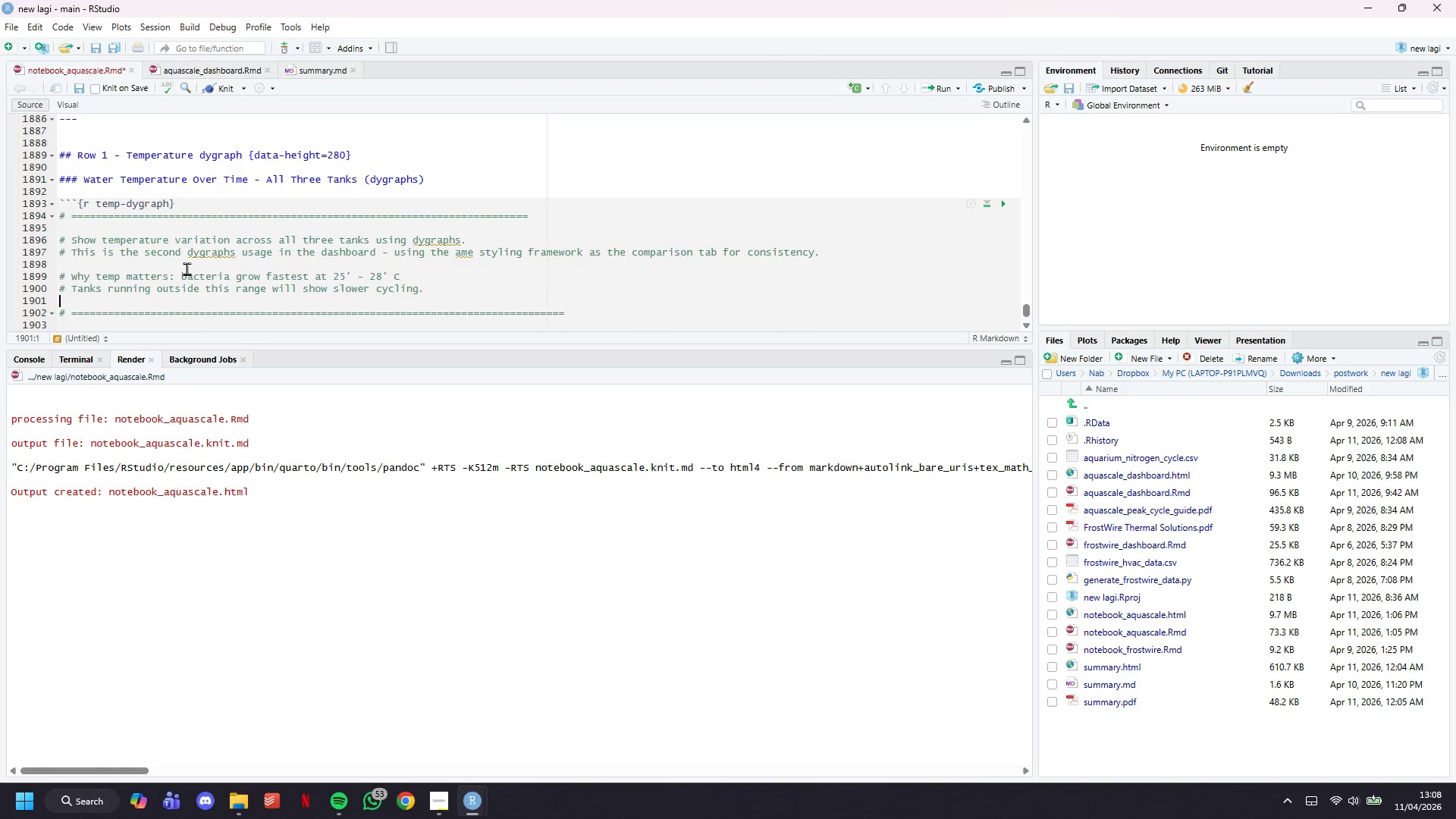 
hold_key(key=Equal, duration=6.84)
 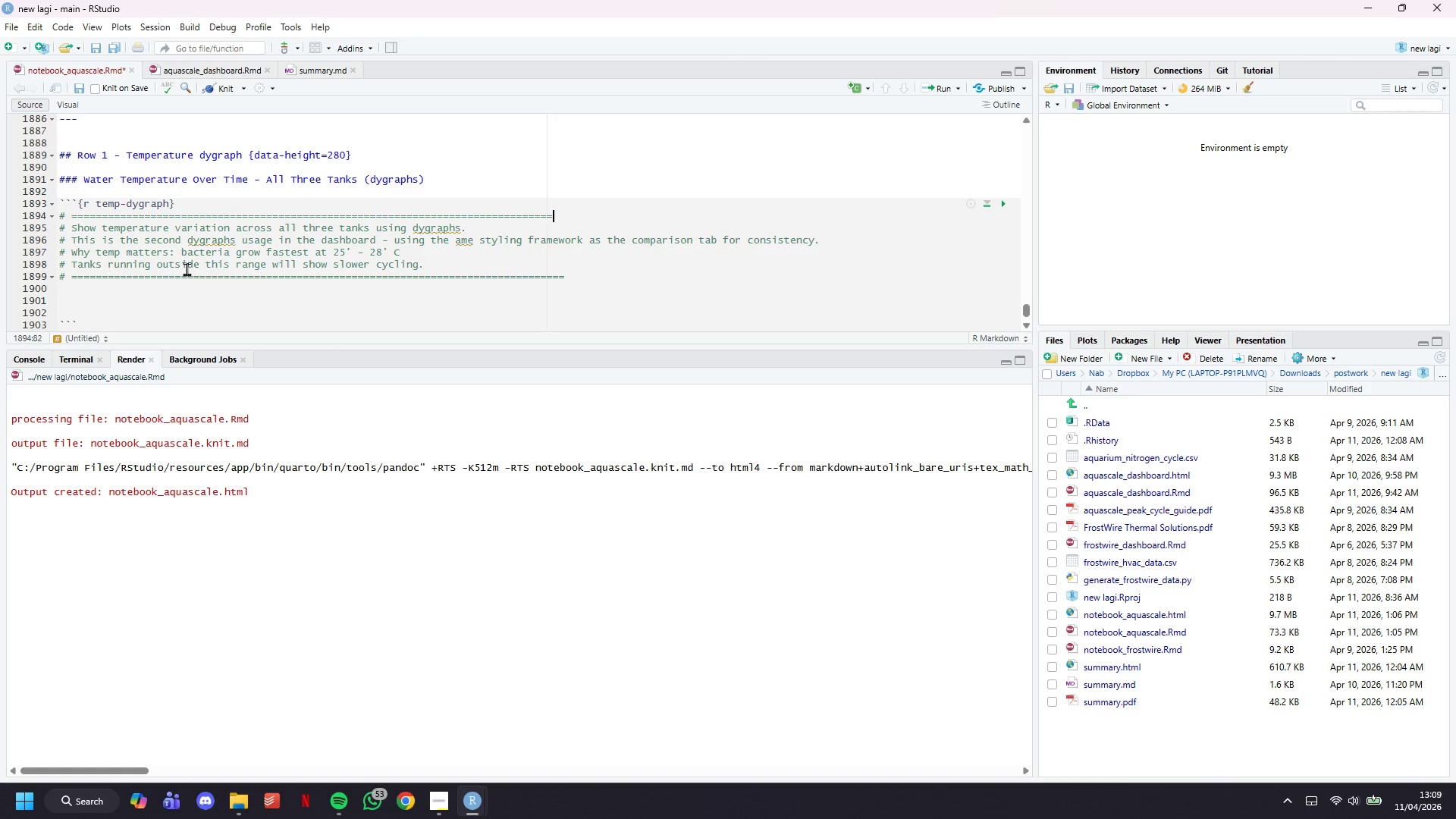 
key(ArrowUp)
 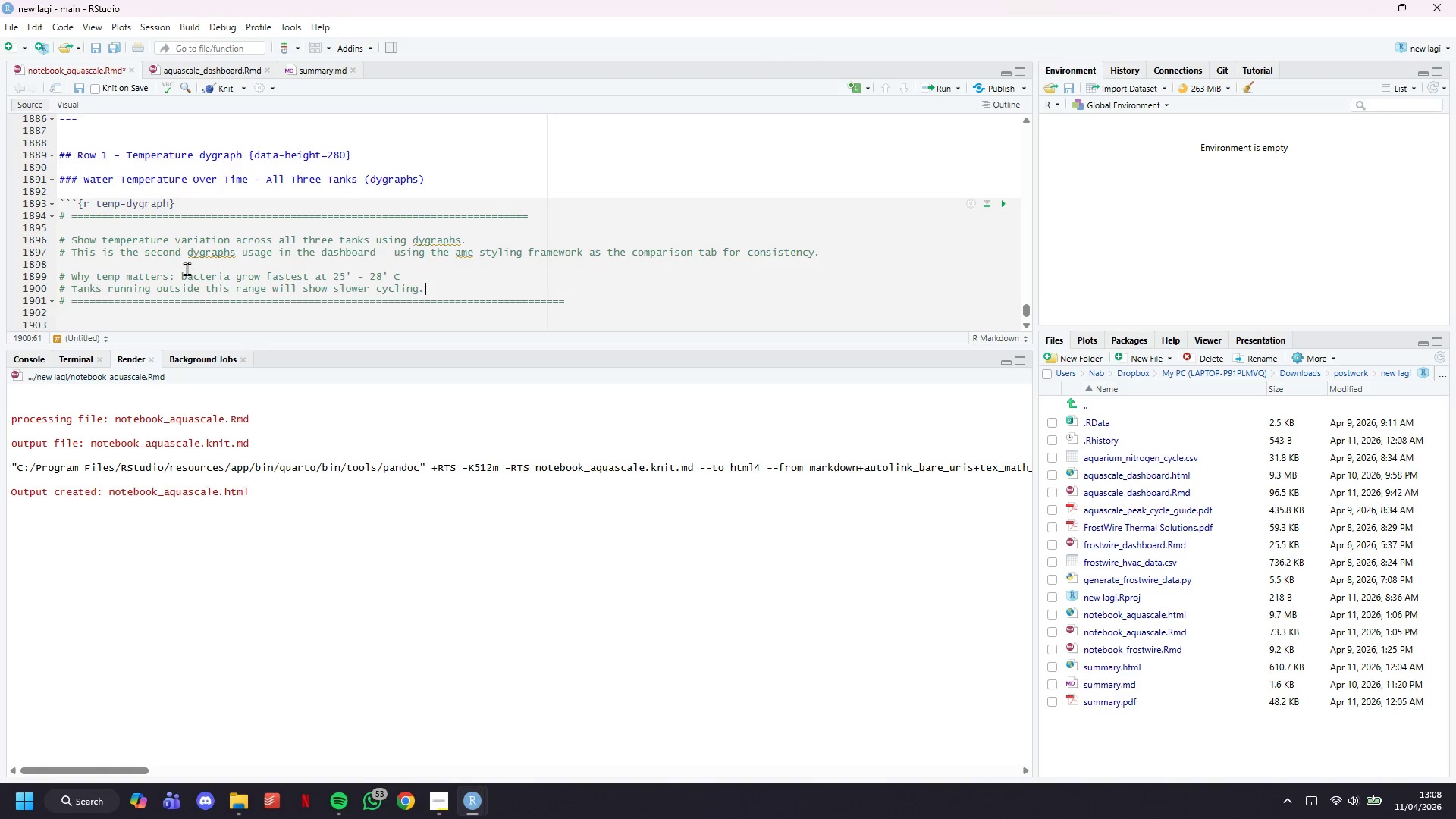 
key(Backspace)
 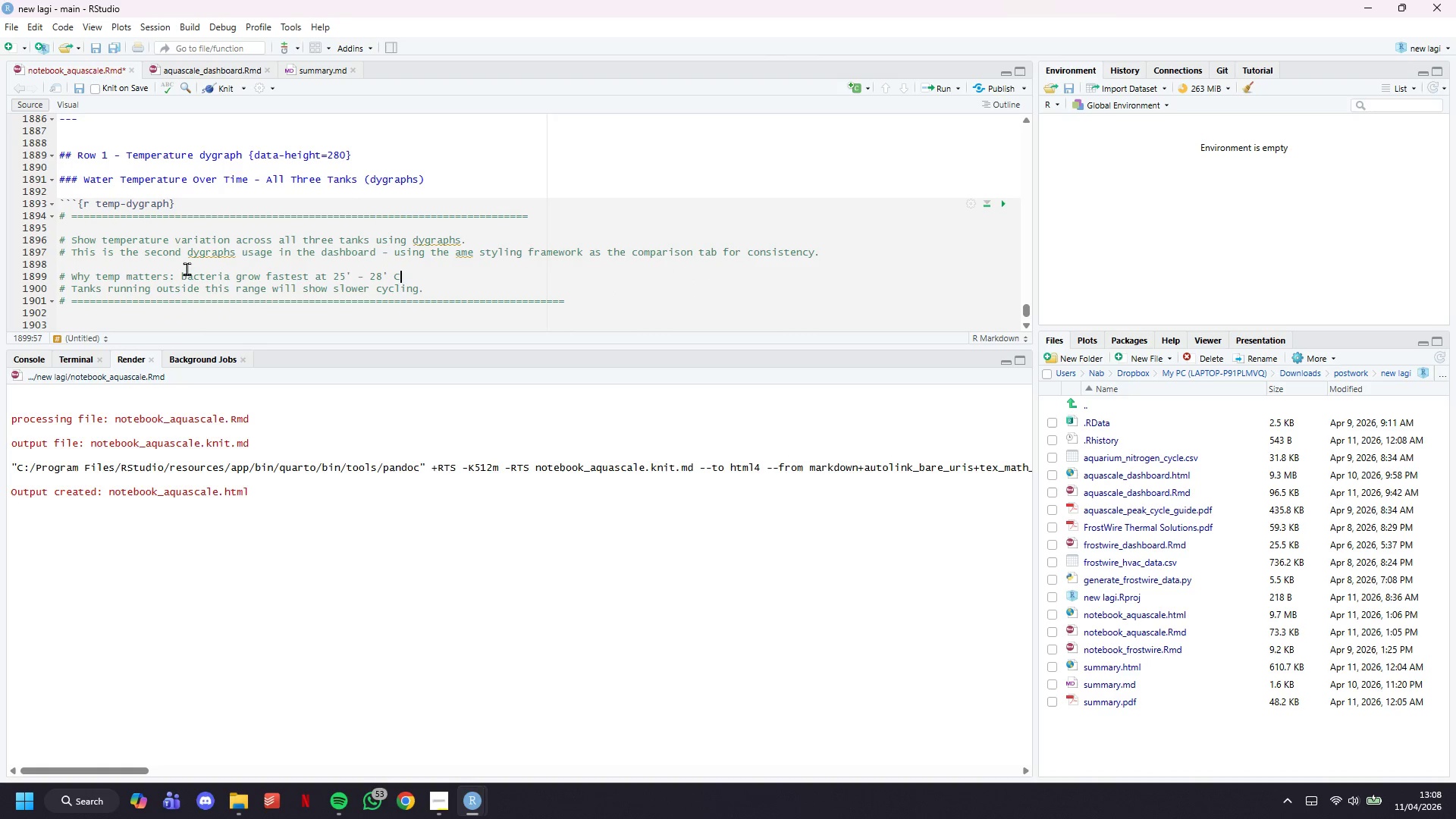 
key(ArrowUp)
 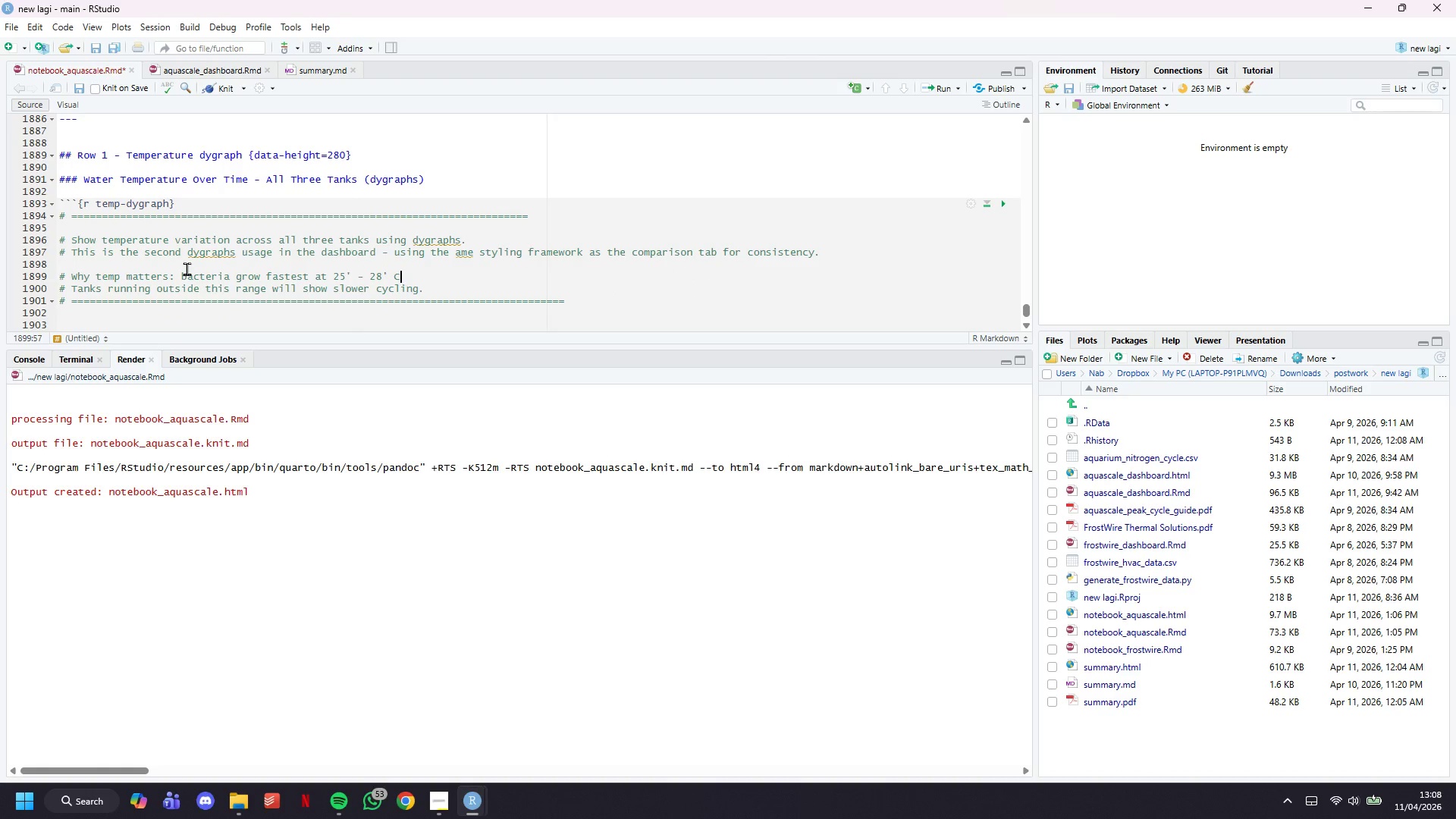 
key(ArrowUp)
 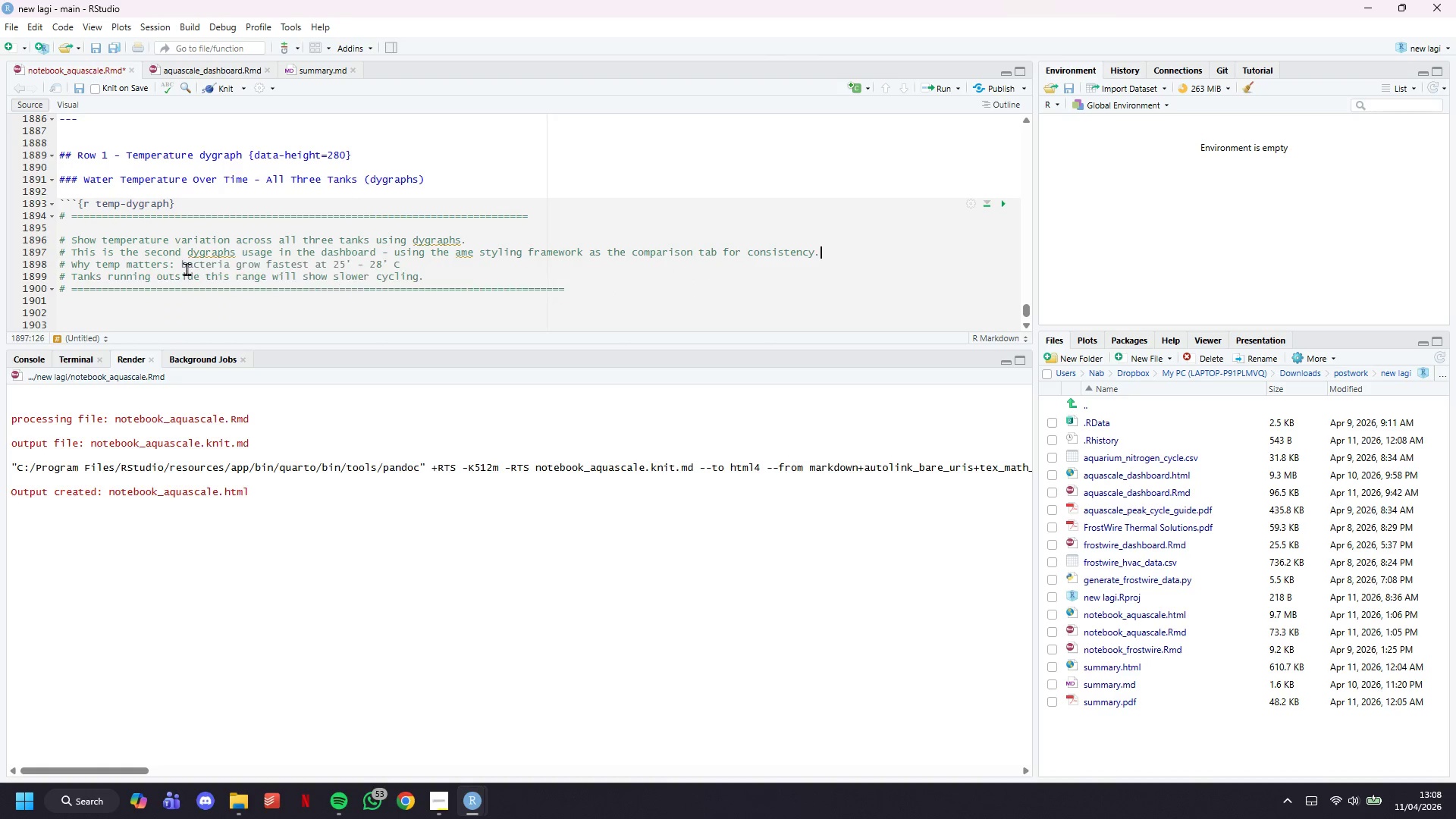 
key(Backspace)
 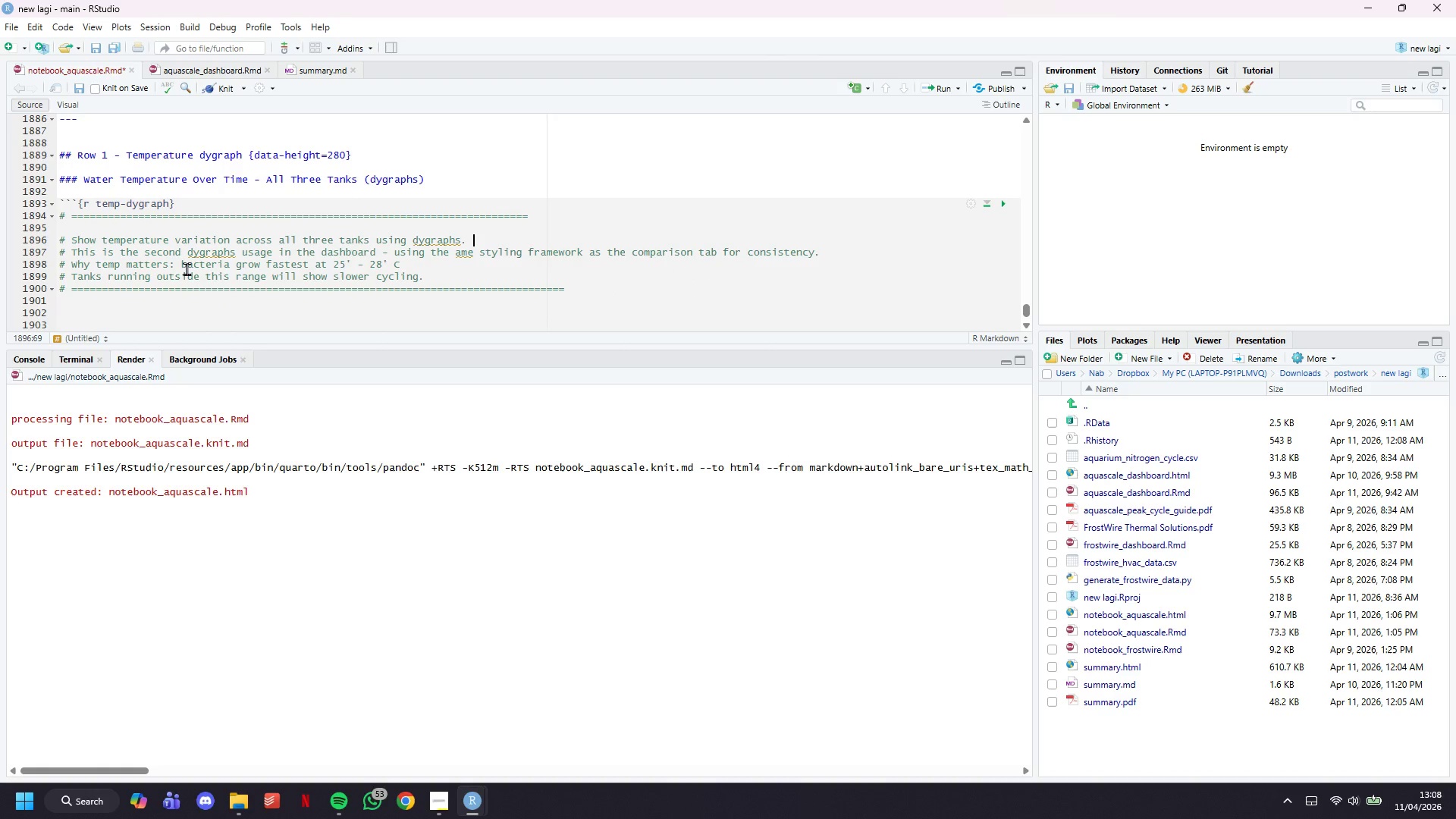 
key(ArrowUp)
 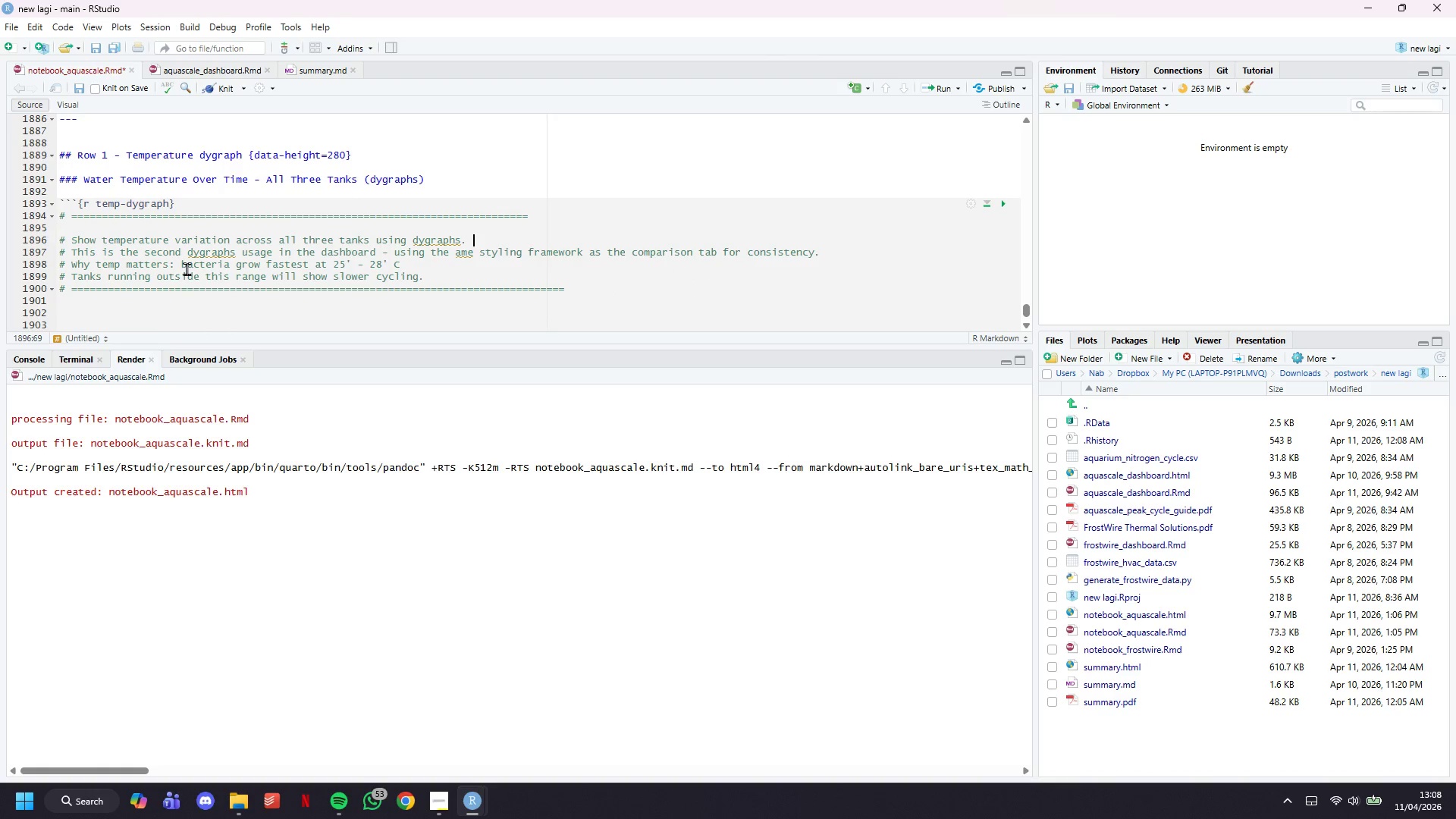 
key(ArrowUp)
 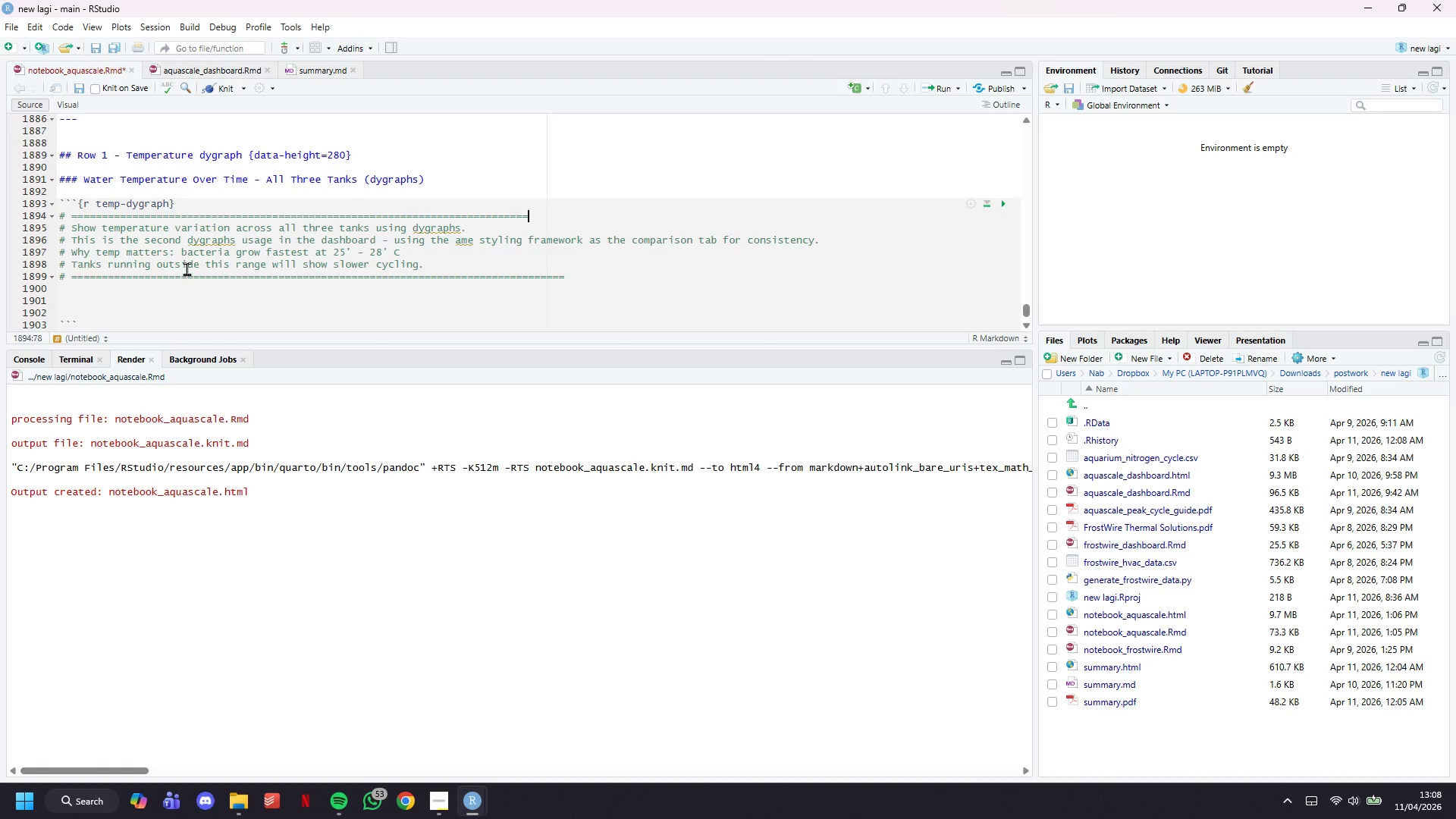 
key(Backspace)
 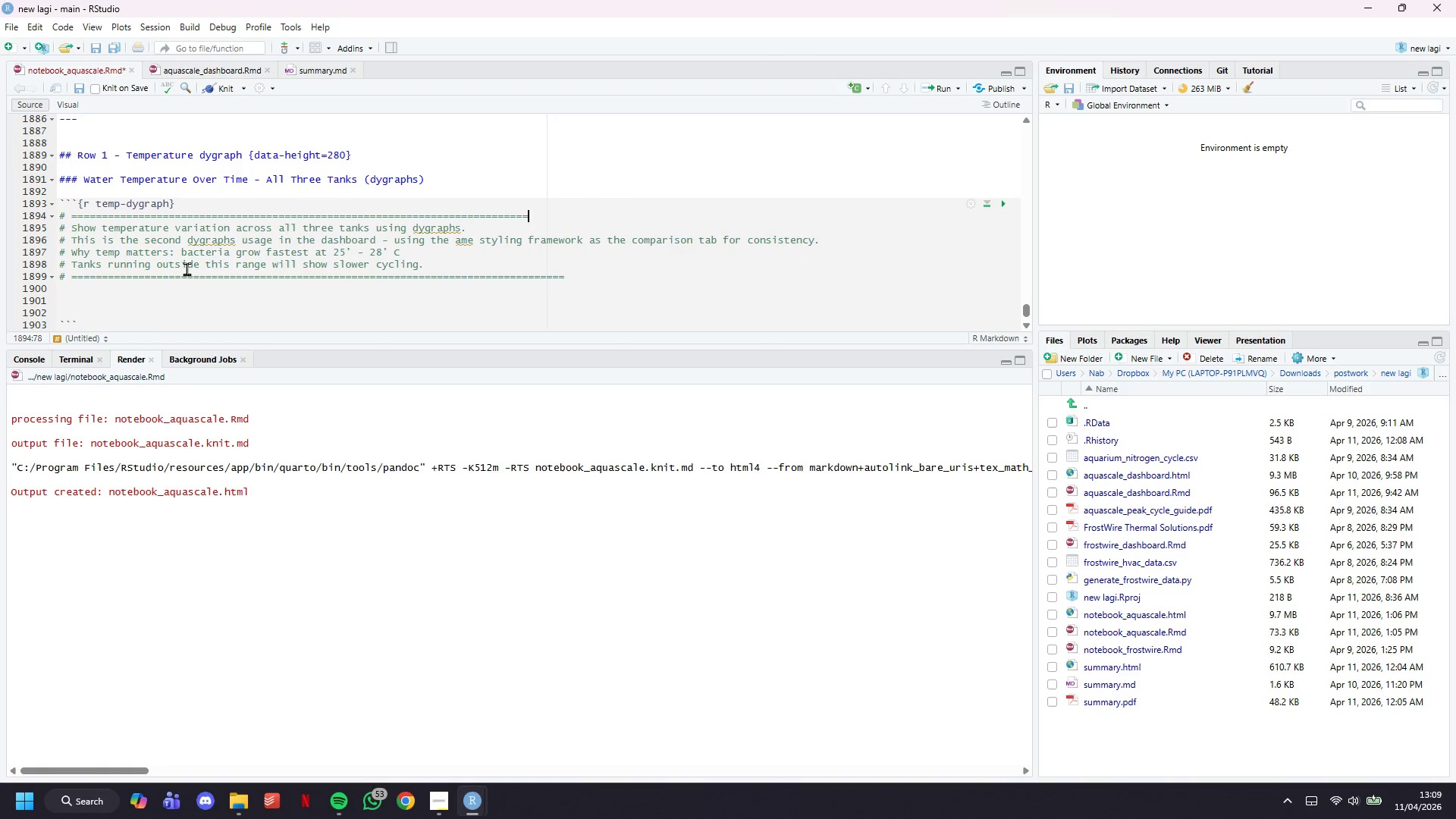 
hold_key(key=ArrowDown, duration=0.55)
 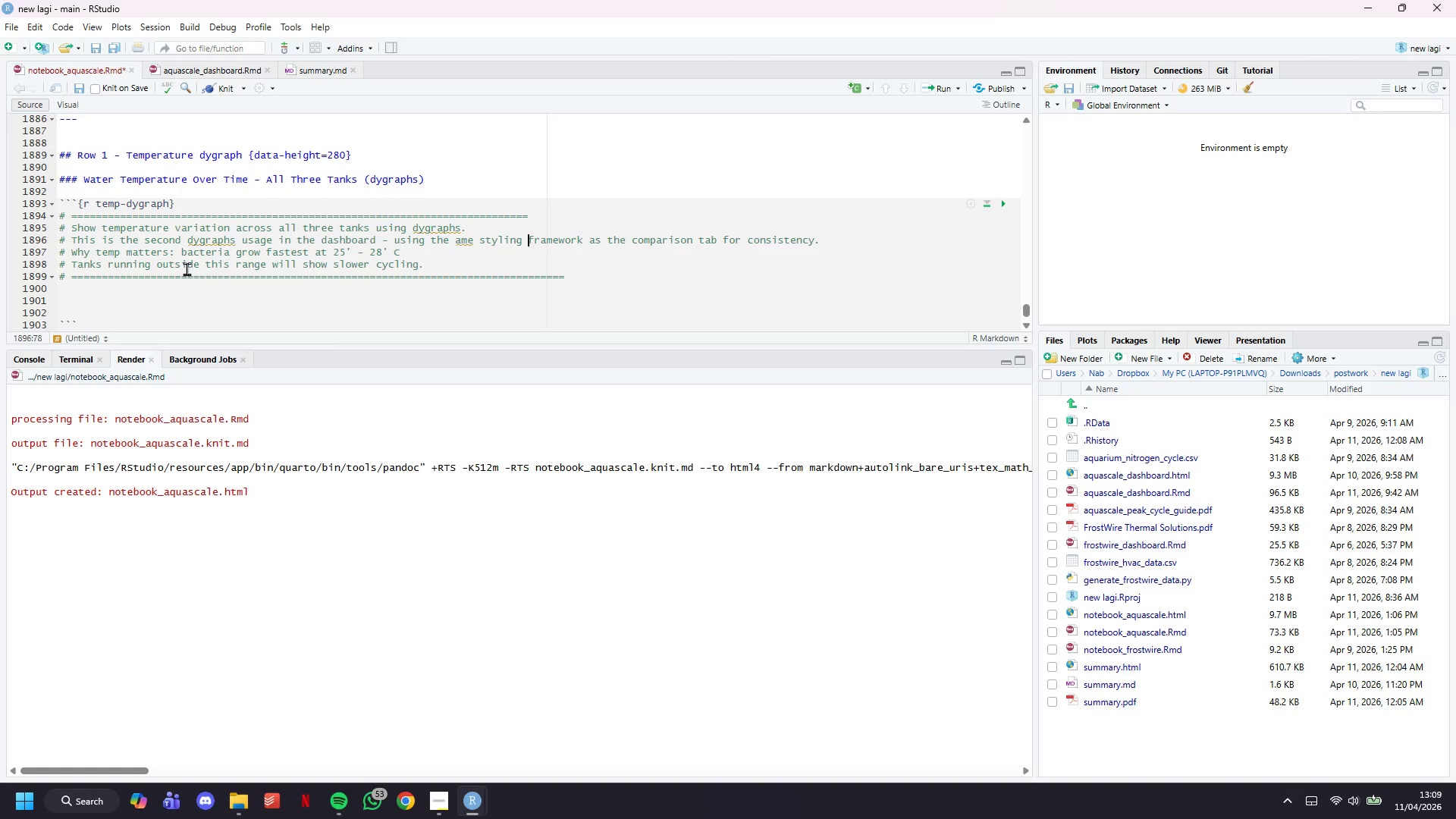 
key(ArrowUp)
 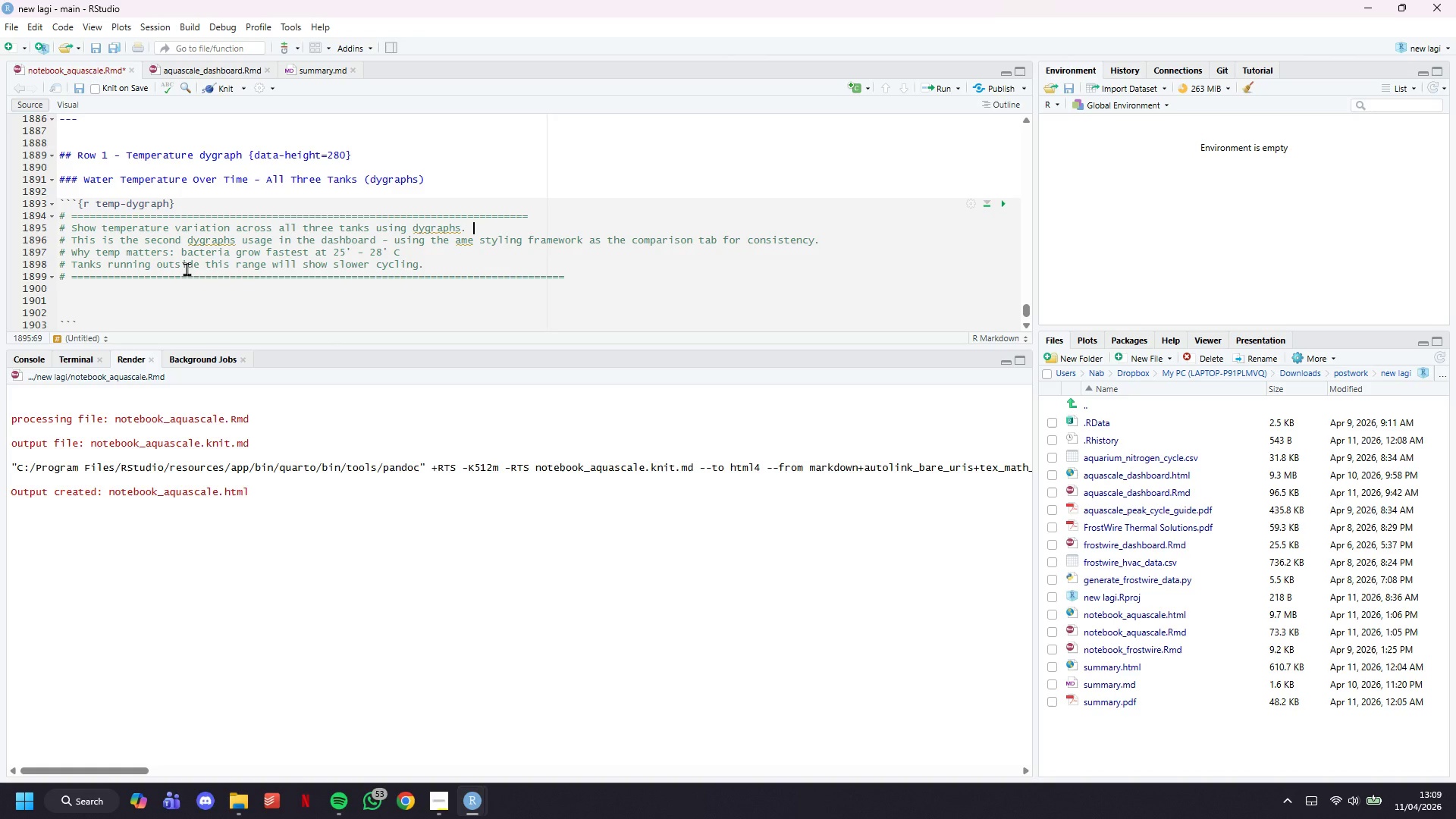 
key(ArrowUp)
 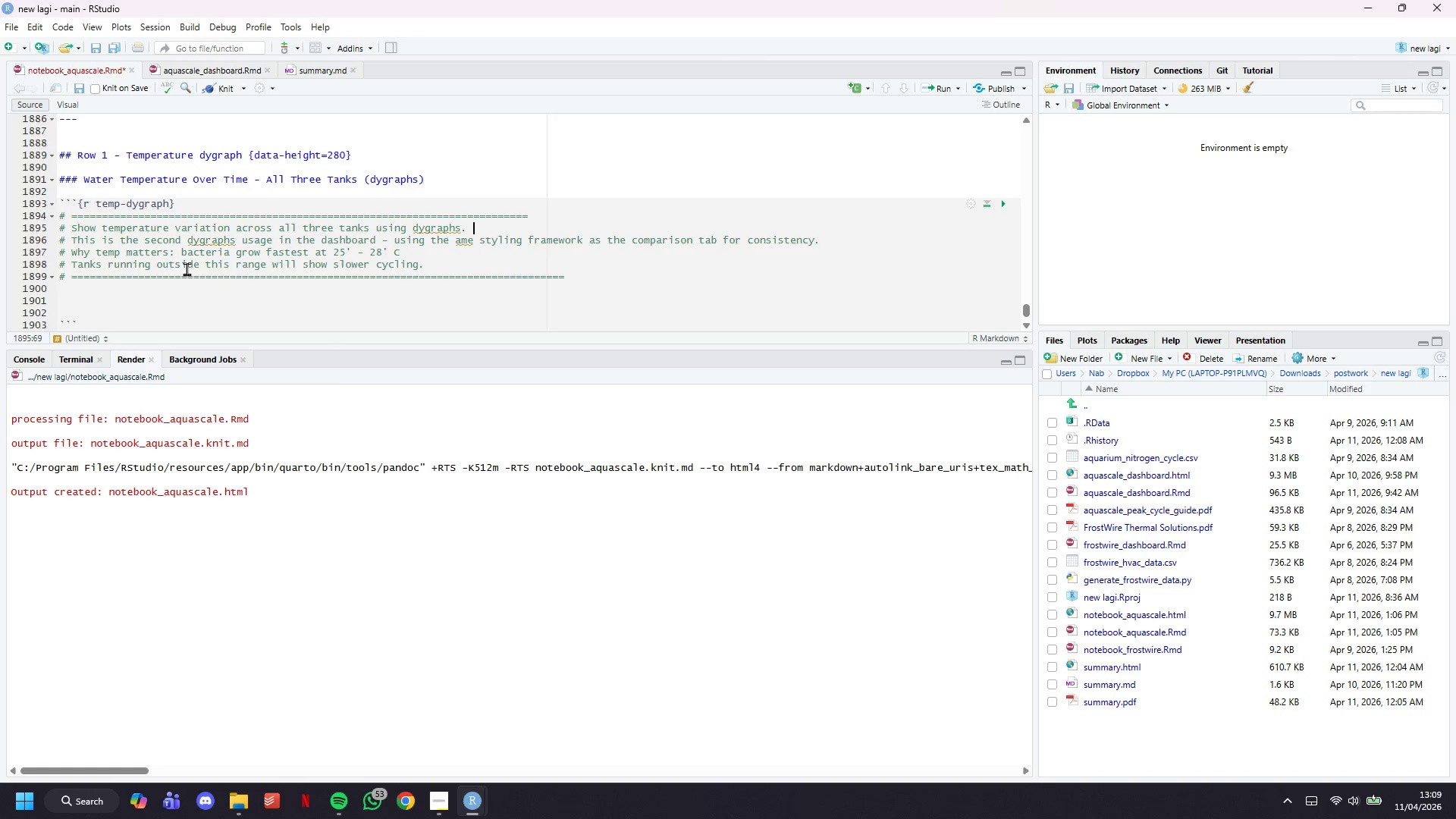 
key(Shift+ShiftRight)
 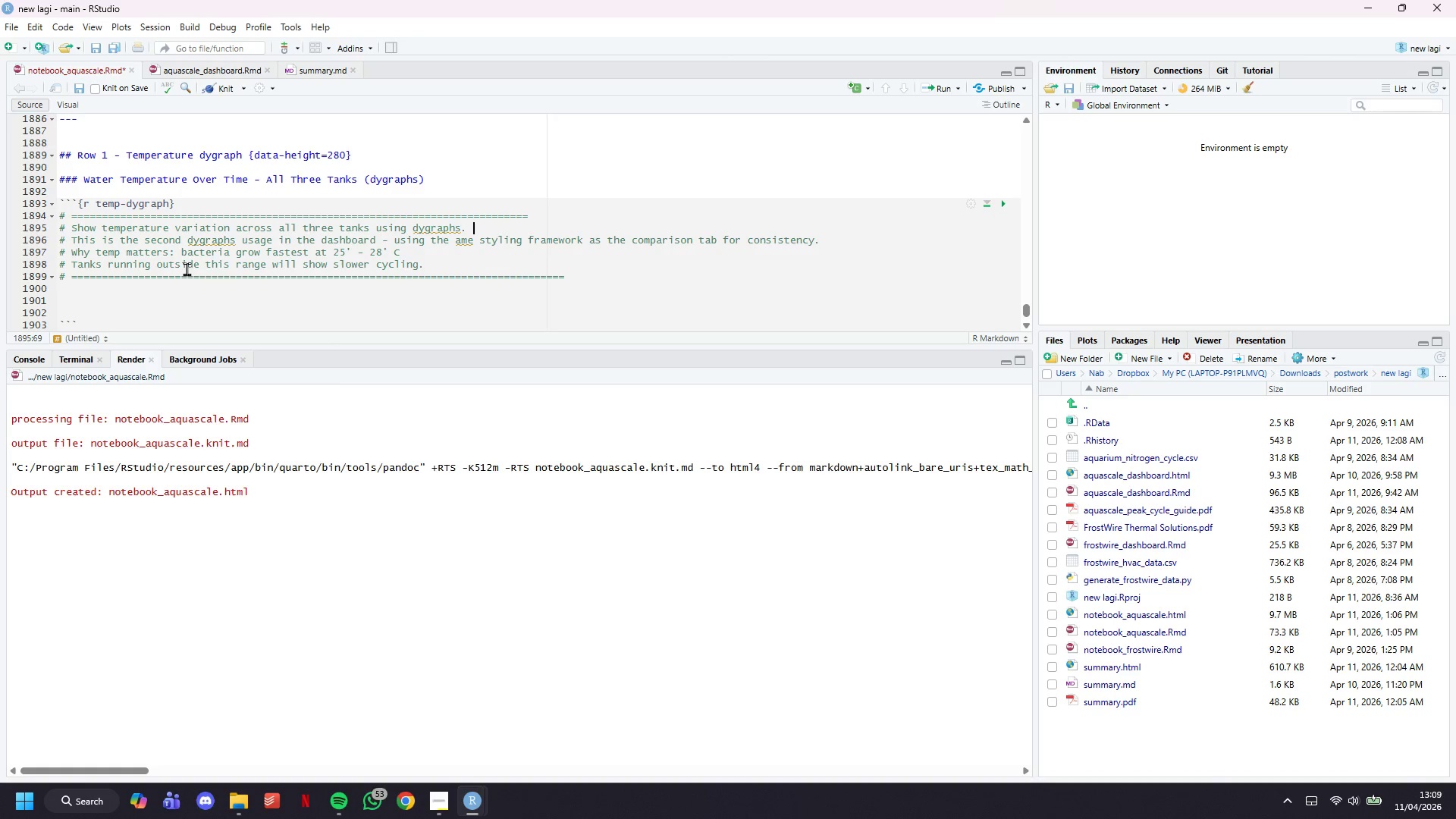 
key(Shift+ShiftRight)
 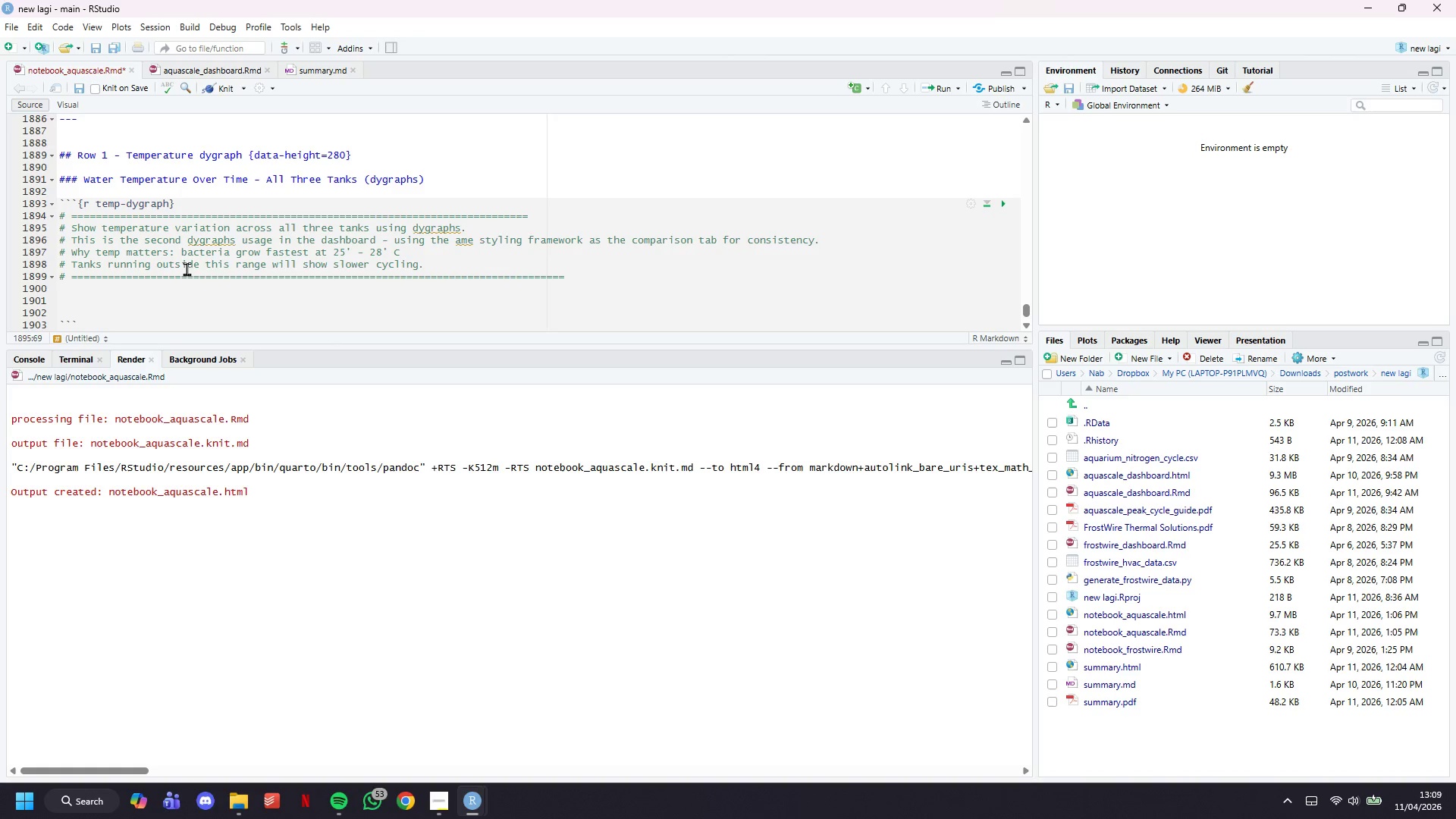 
key(ArrowUp)
 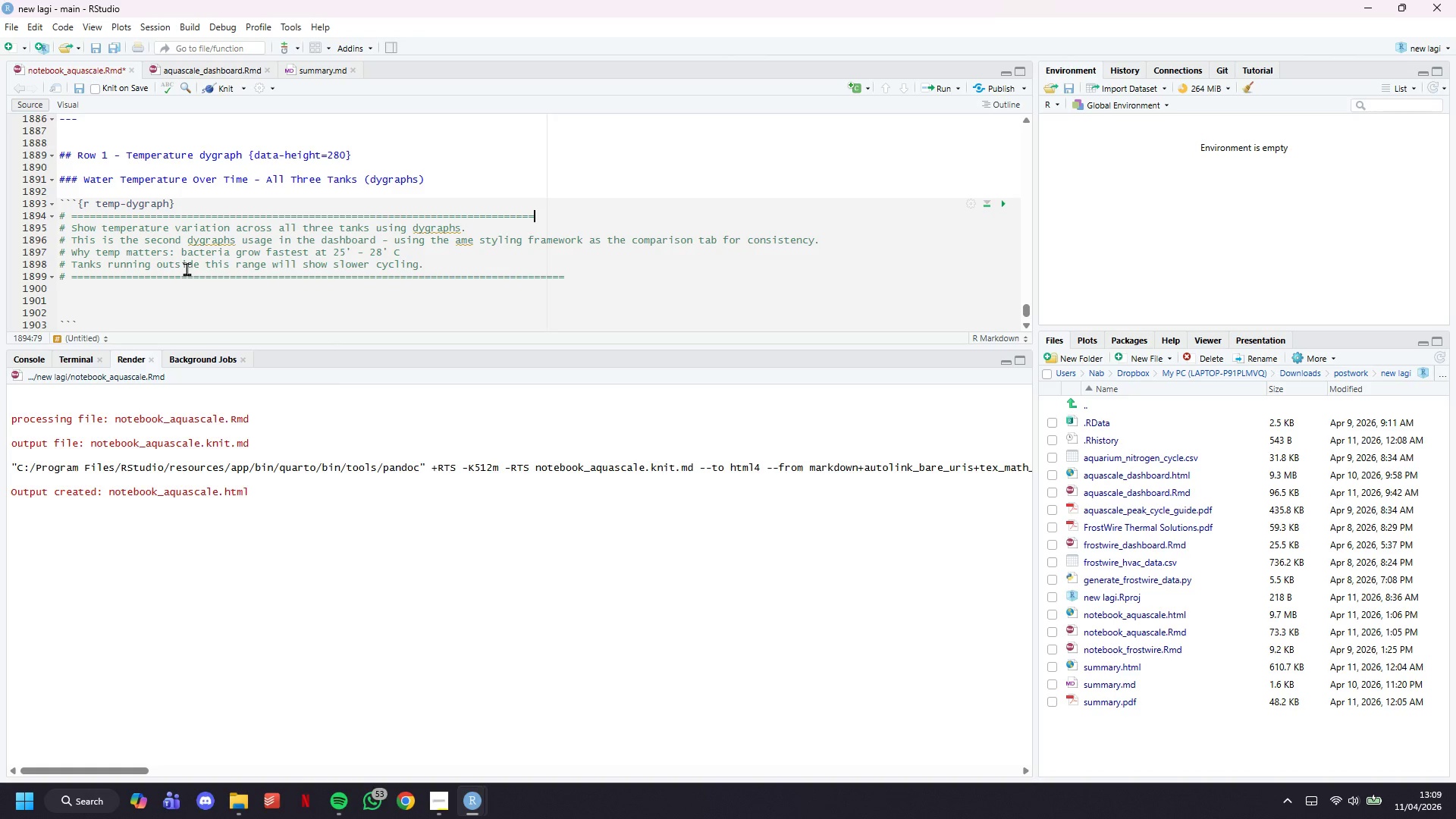 
key(Equal)
 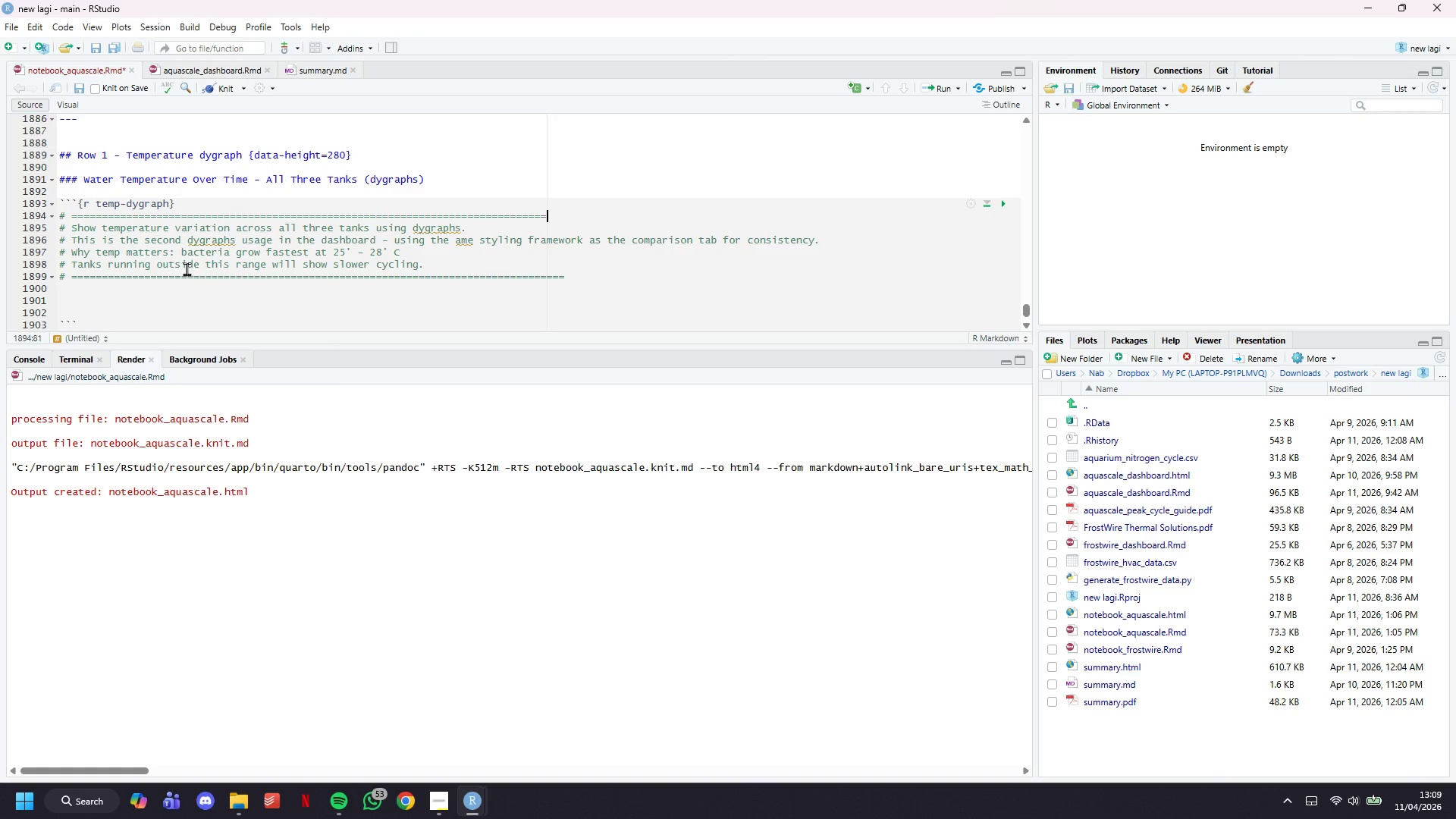 
key(Equal)
 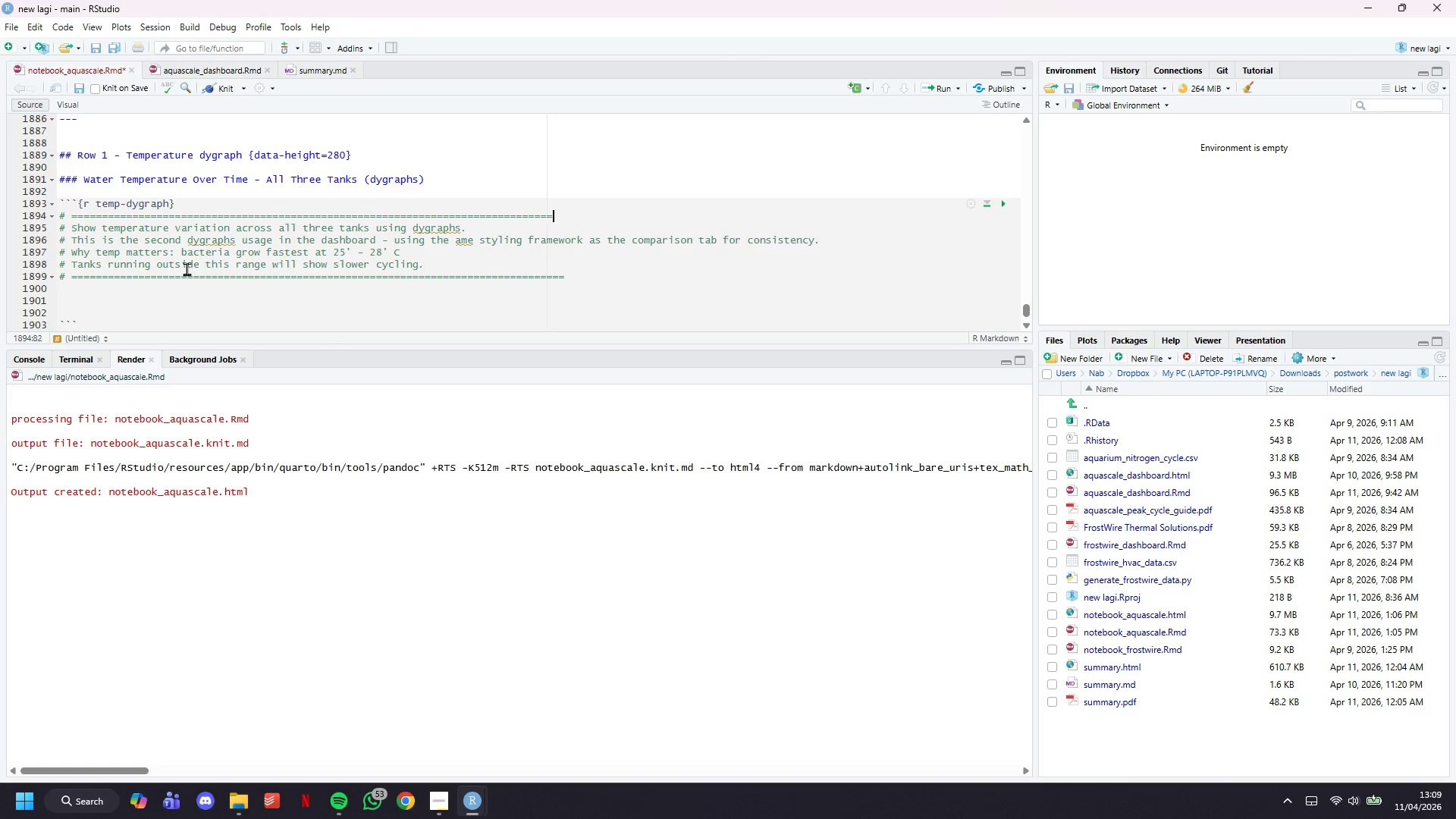 
key(Equal)
 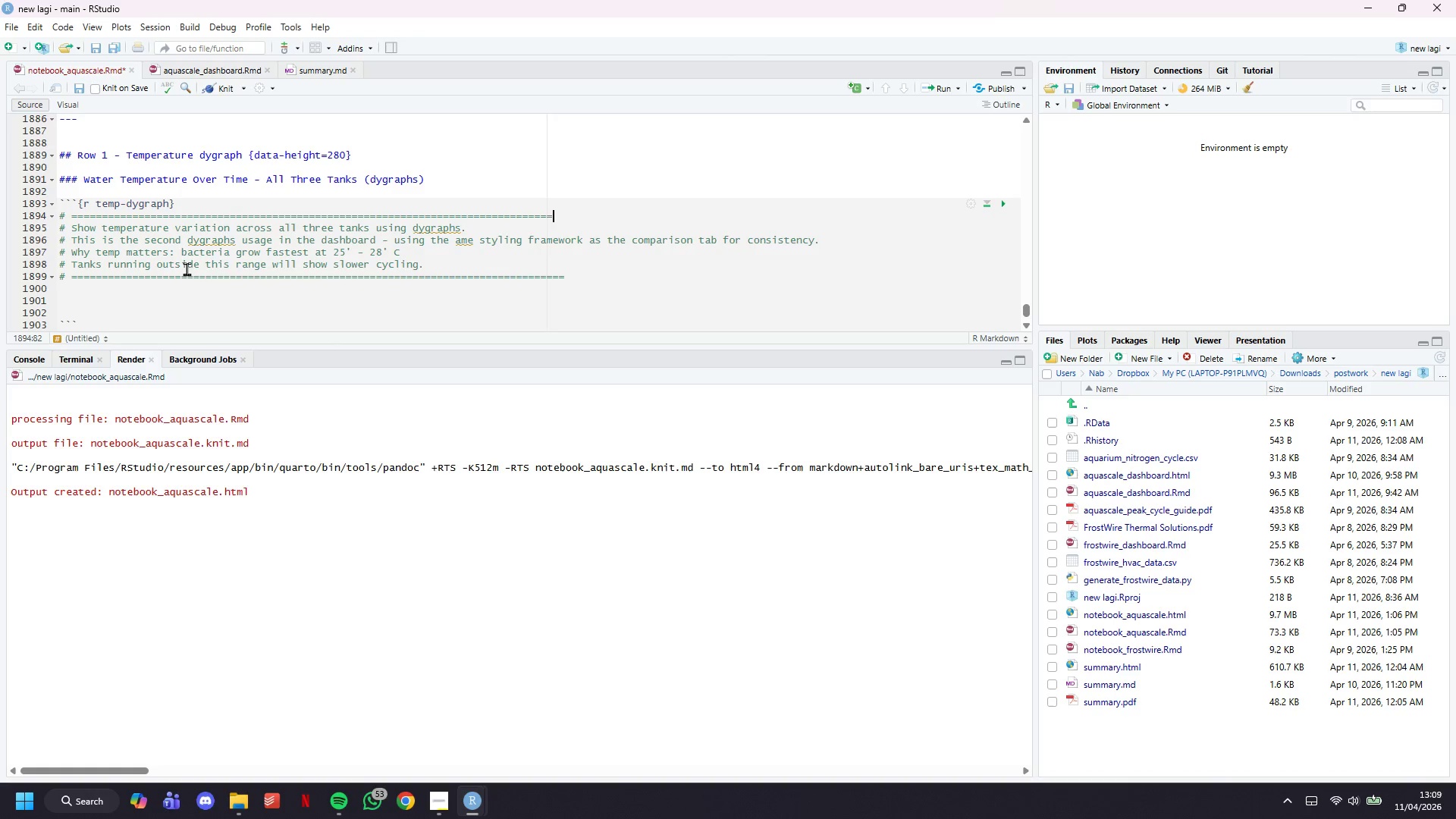 
key(Equal)
 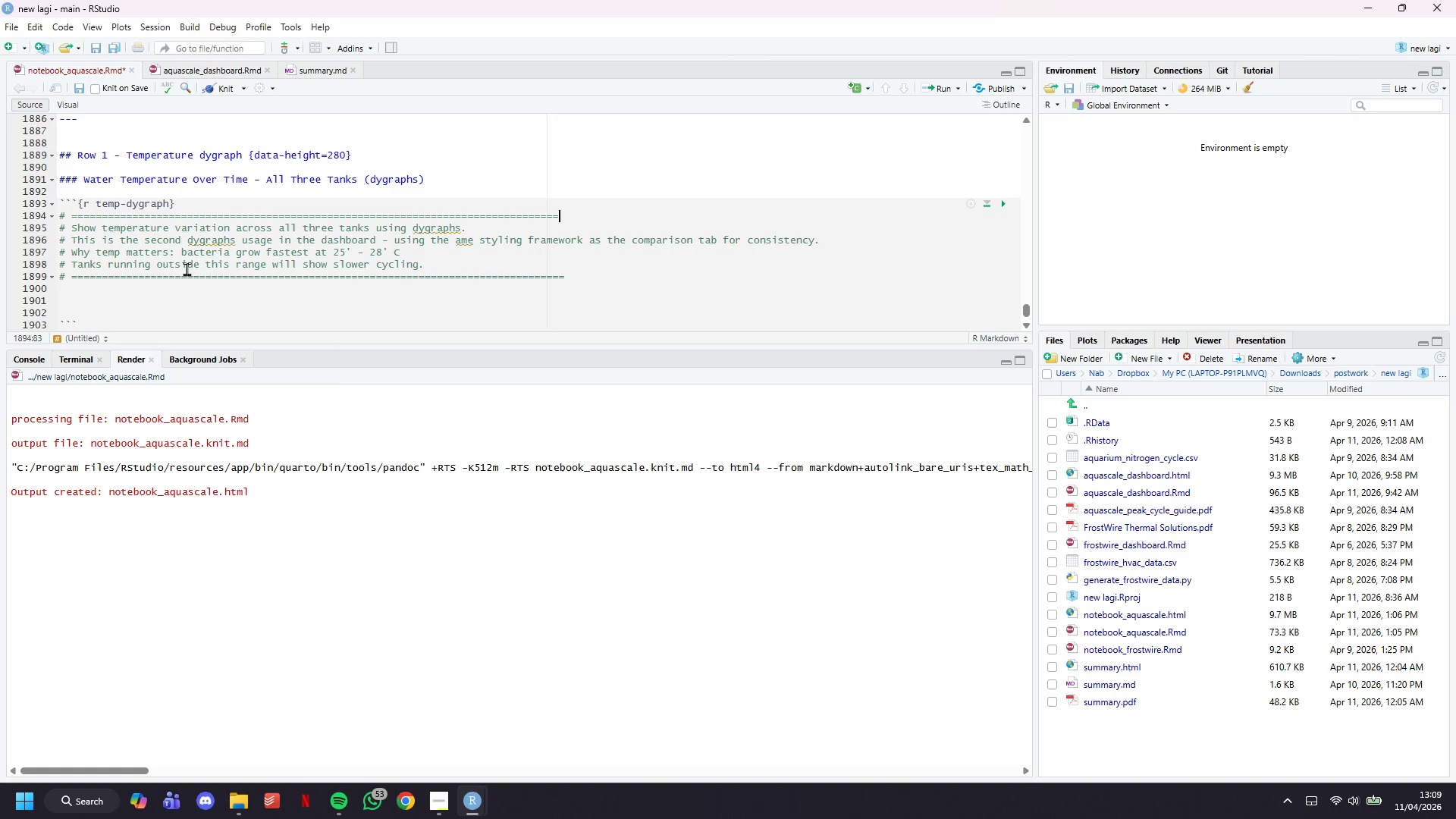 
key(Equal)
 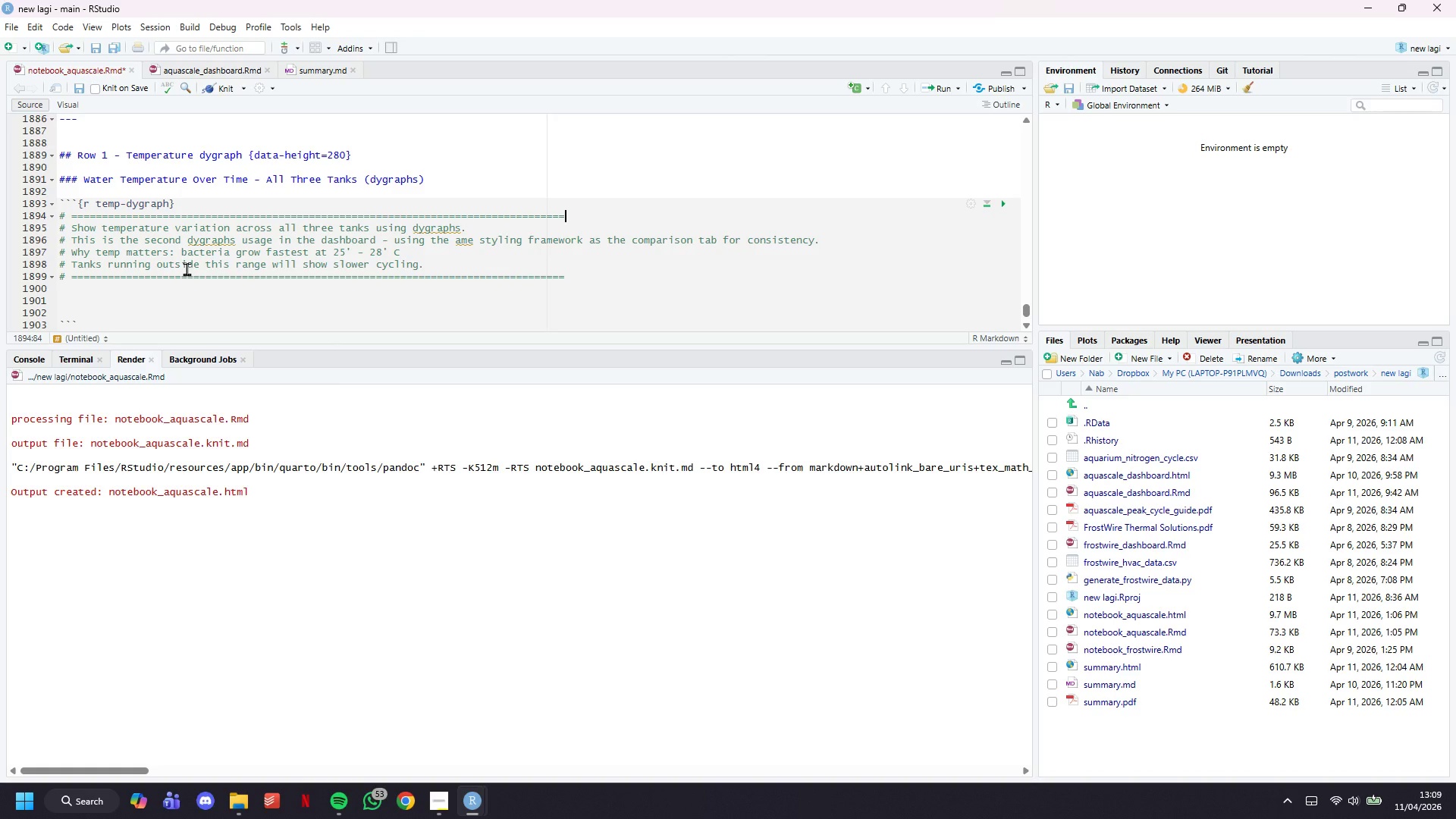 
key(ArrowDown)
 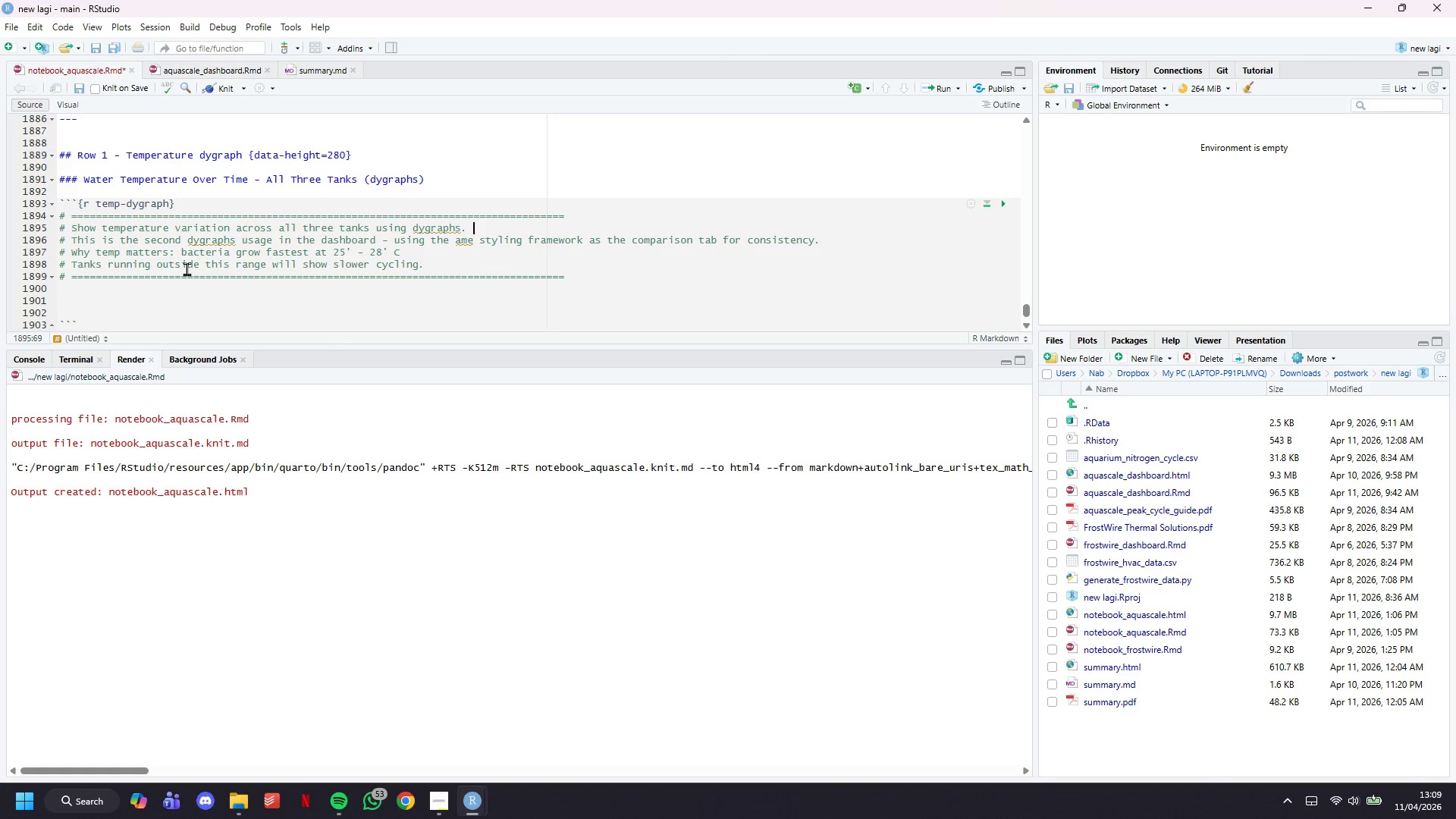 
key(ArrowDown)
 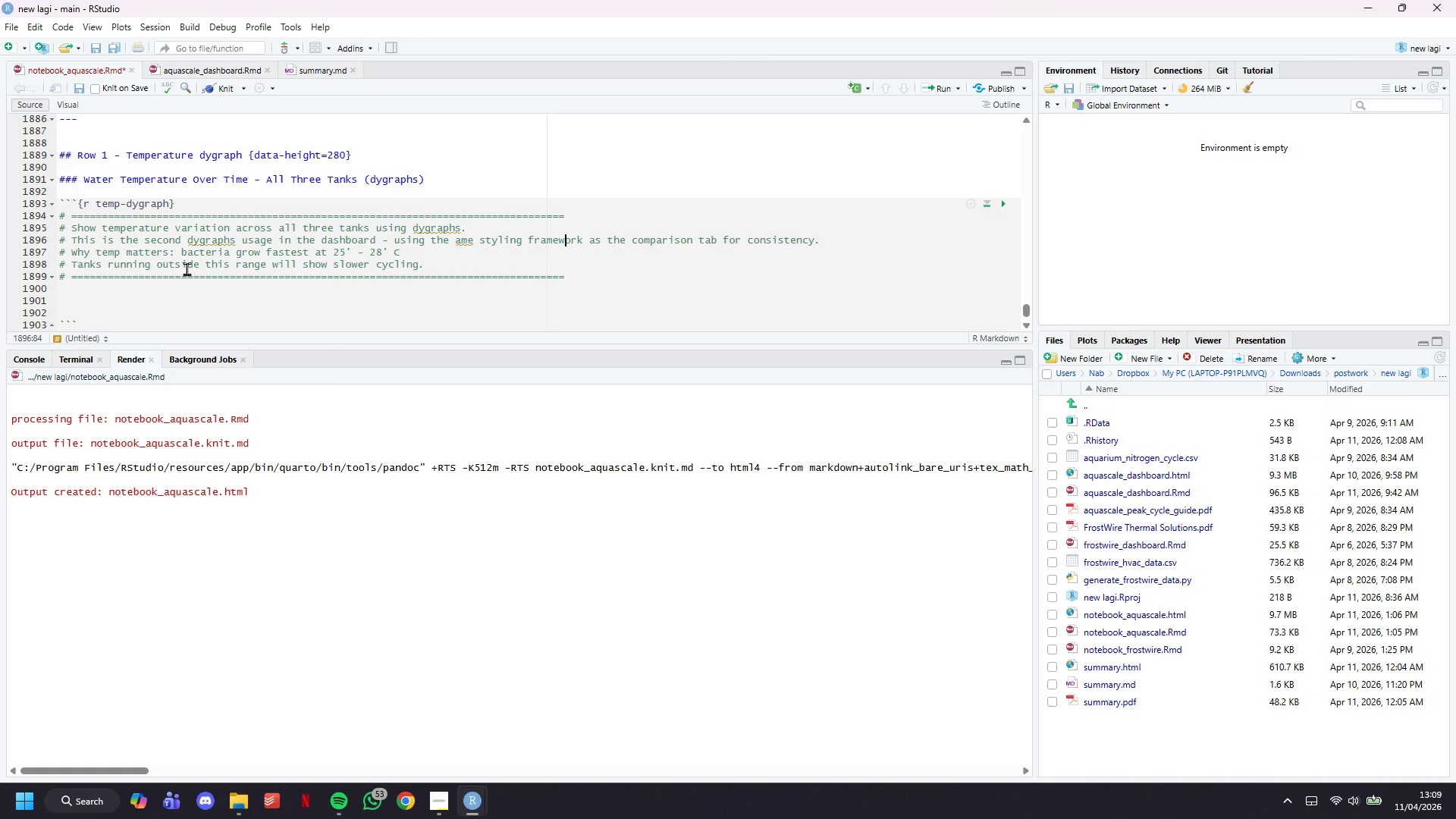 
key(ArrowDown)
 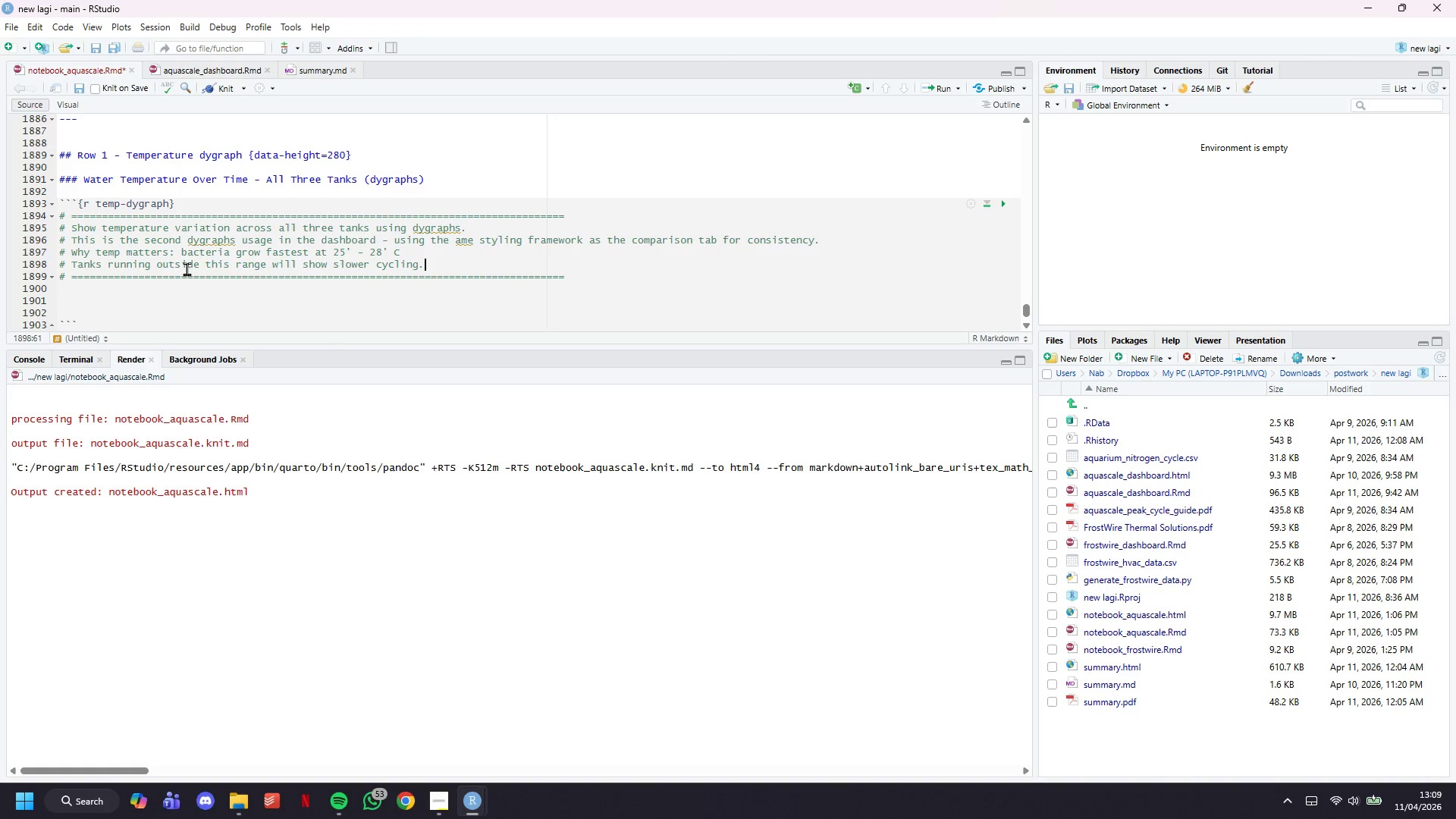 
key(ArrowDown)
 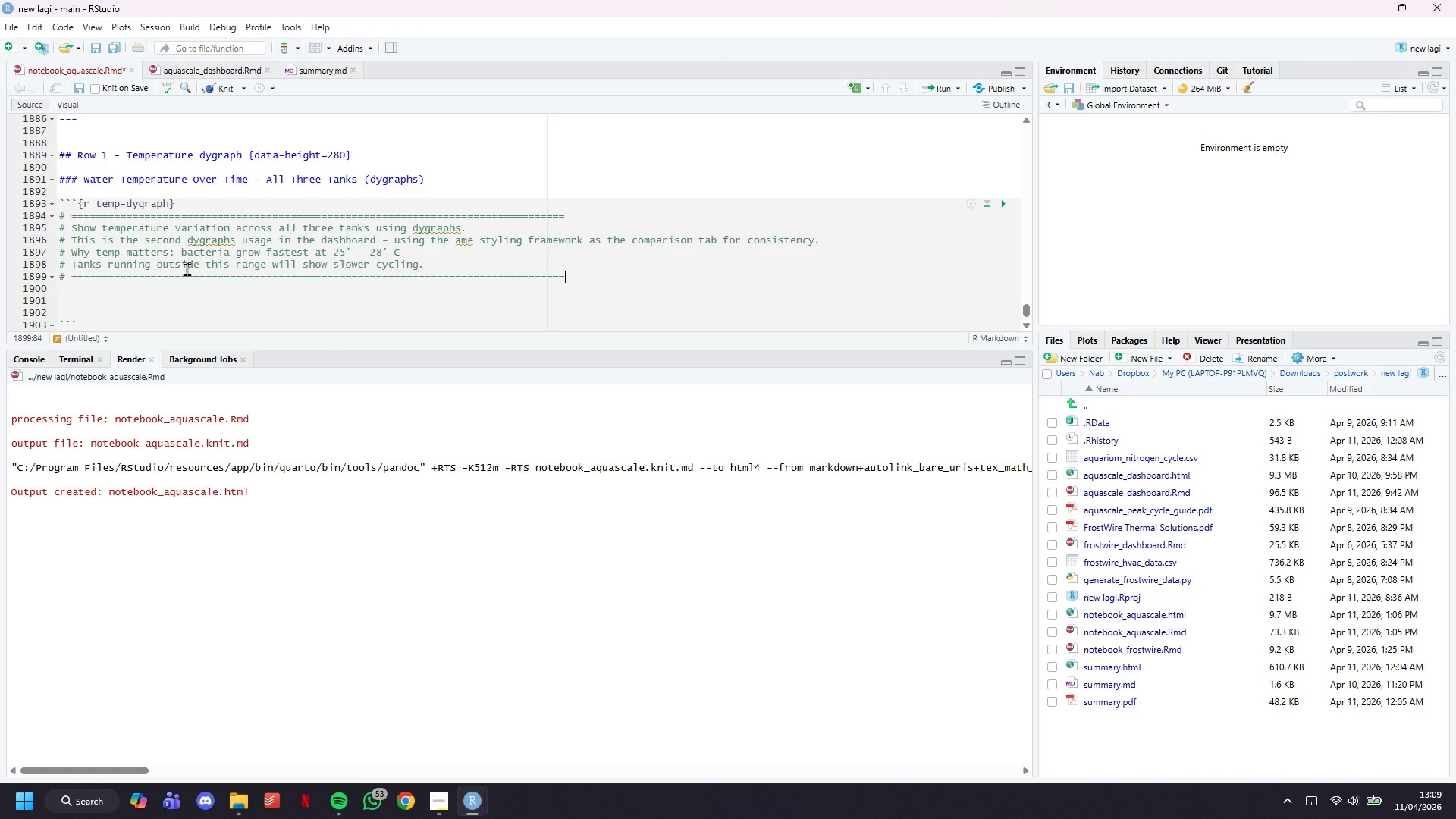 
key(ArrowDown)
 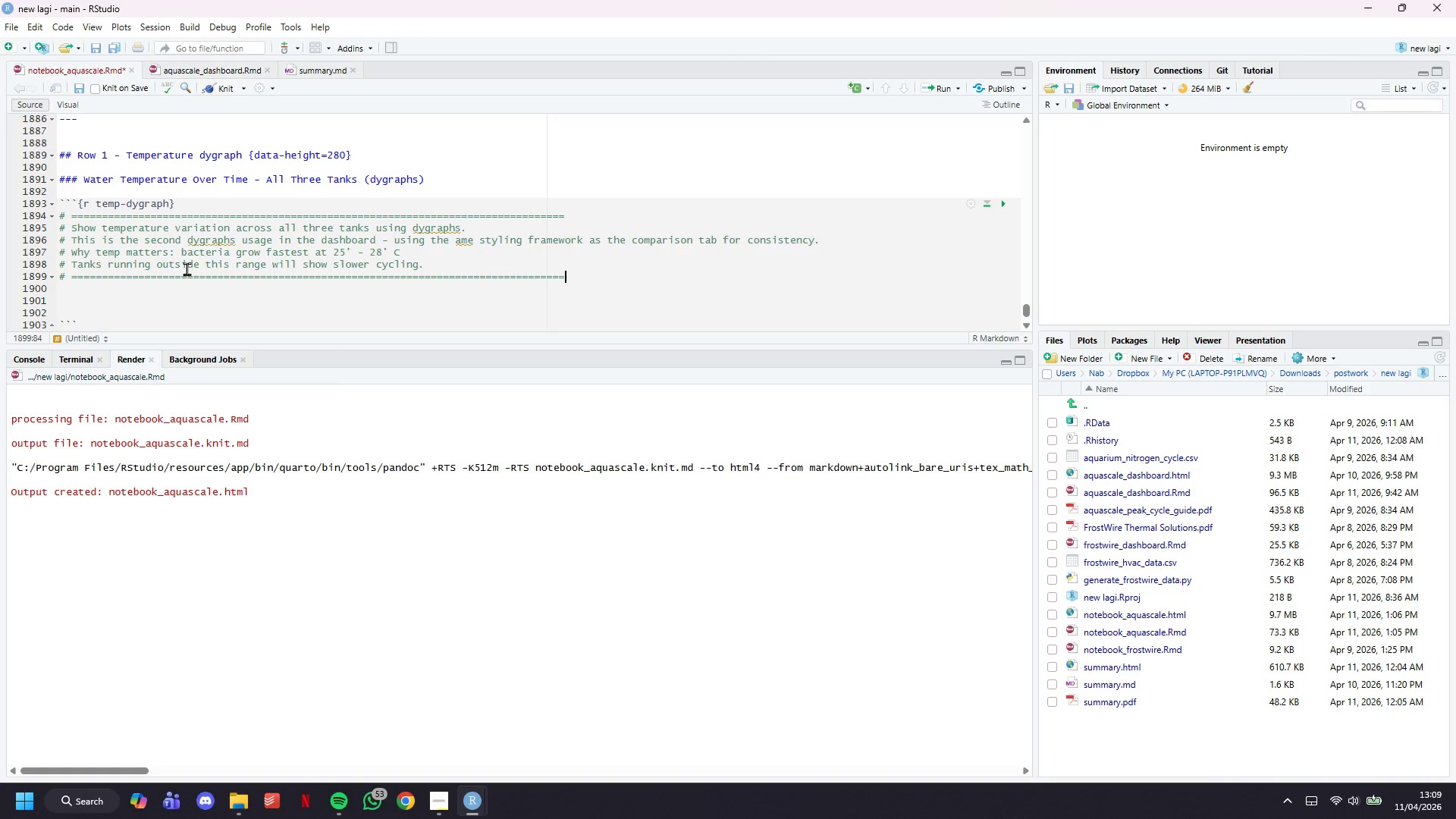 
key(ArrowDown)
 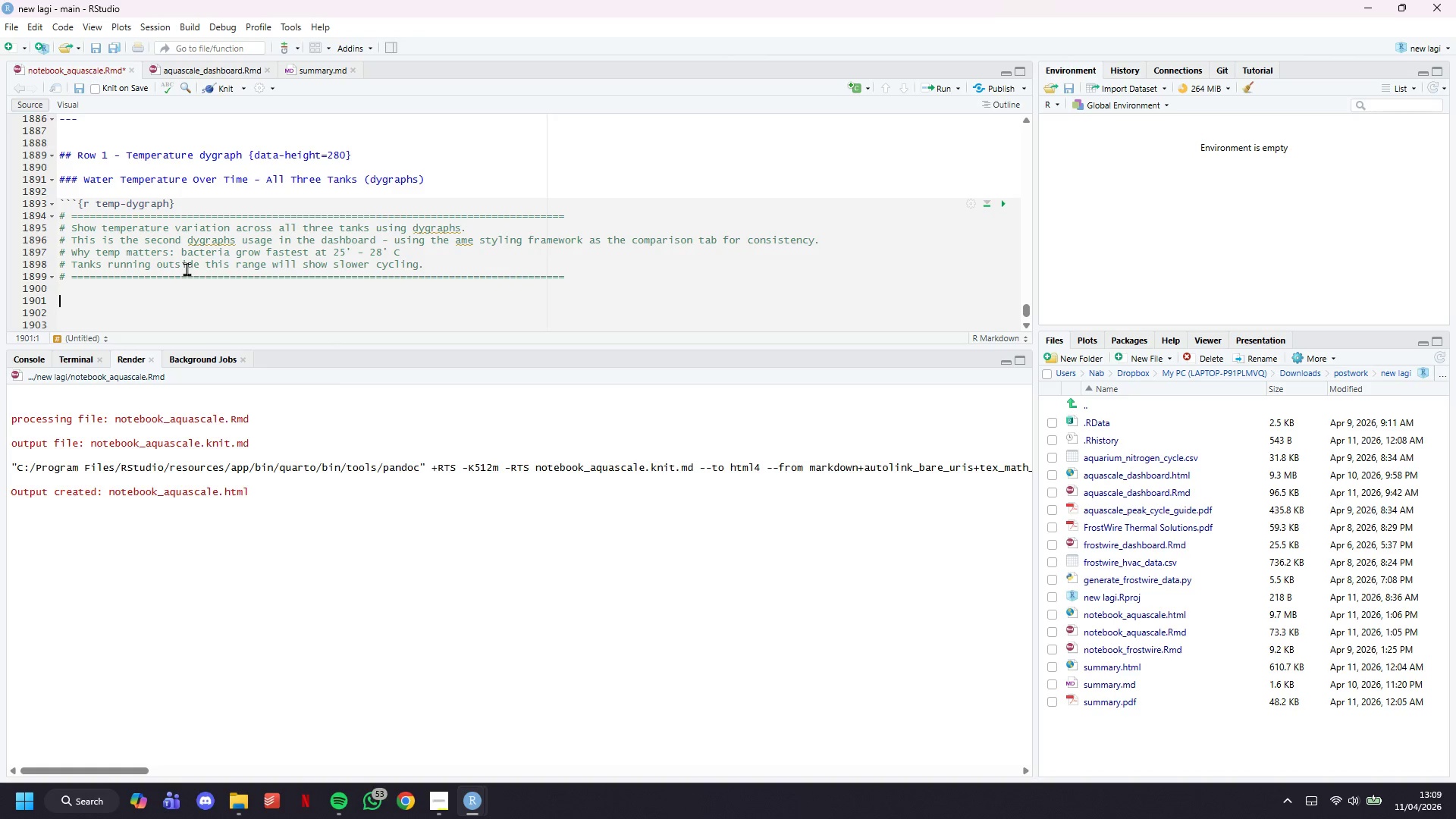 
key(Enter)
 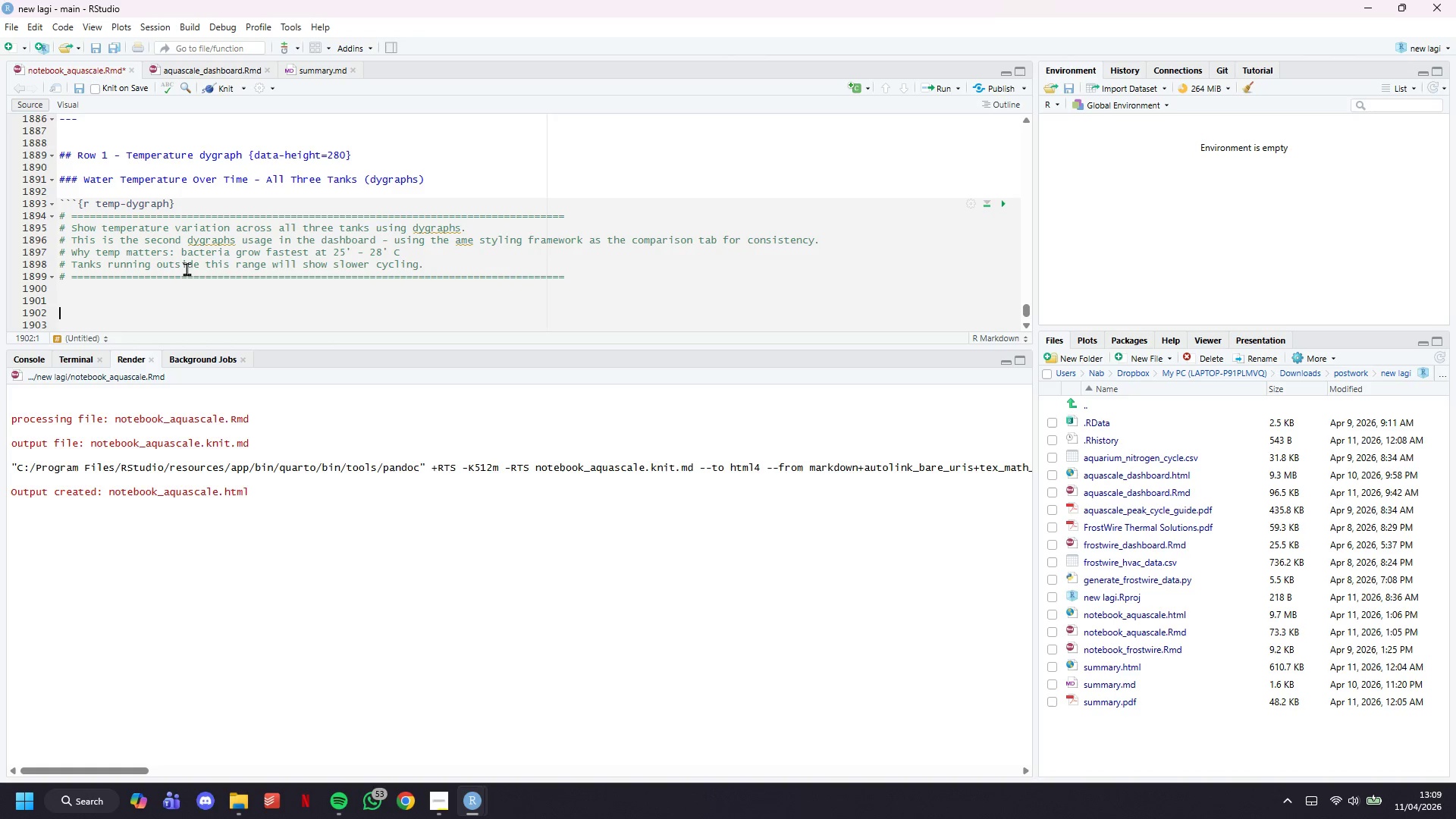 
key(Enter)
 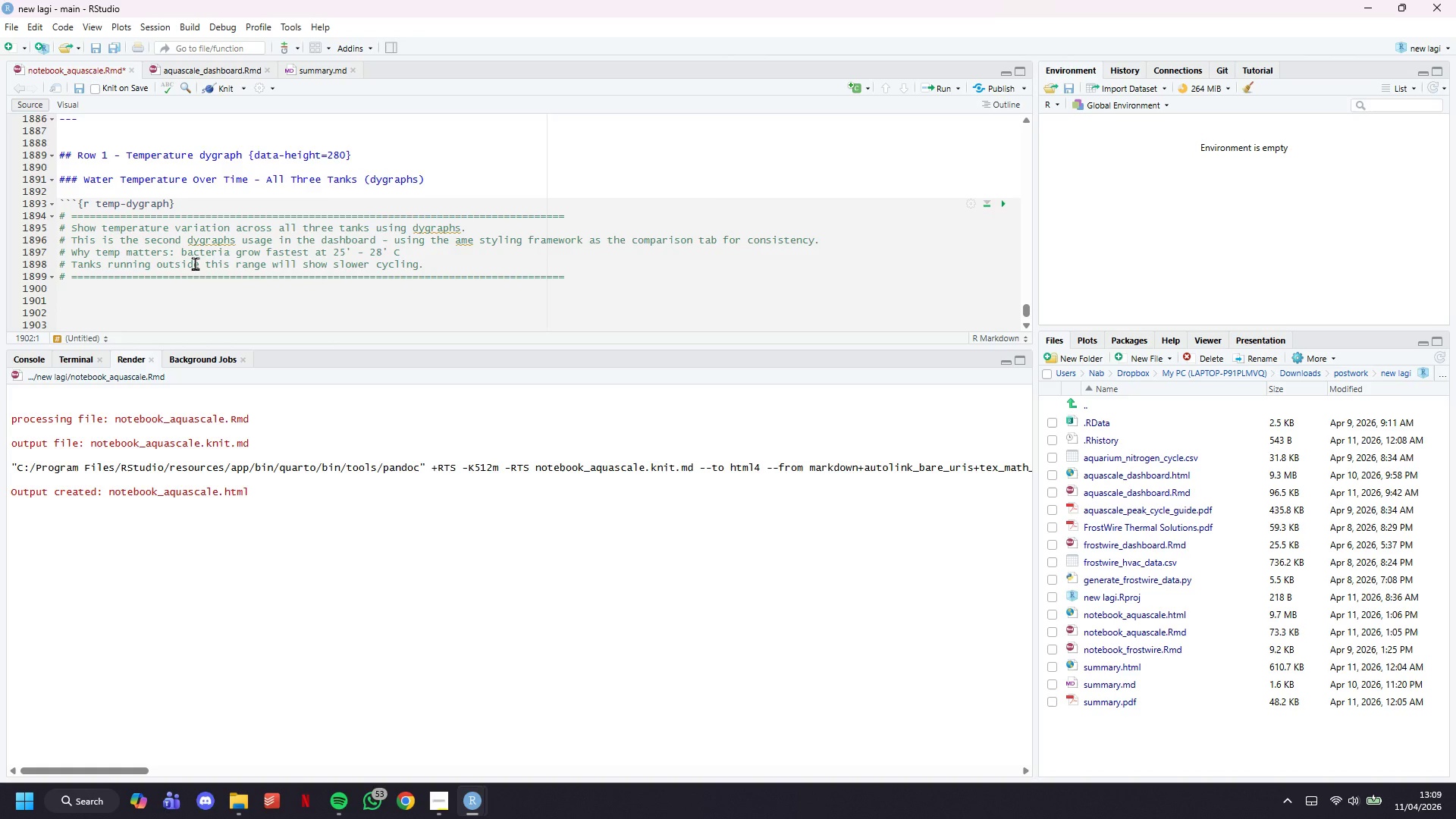 
scroll: coordinate [204, 244], scroll_direction: down, amount: 7.0
 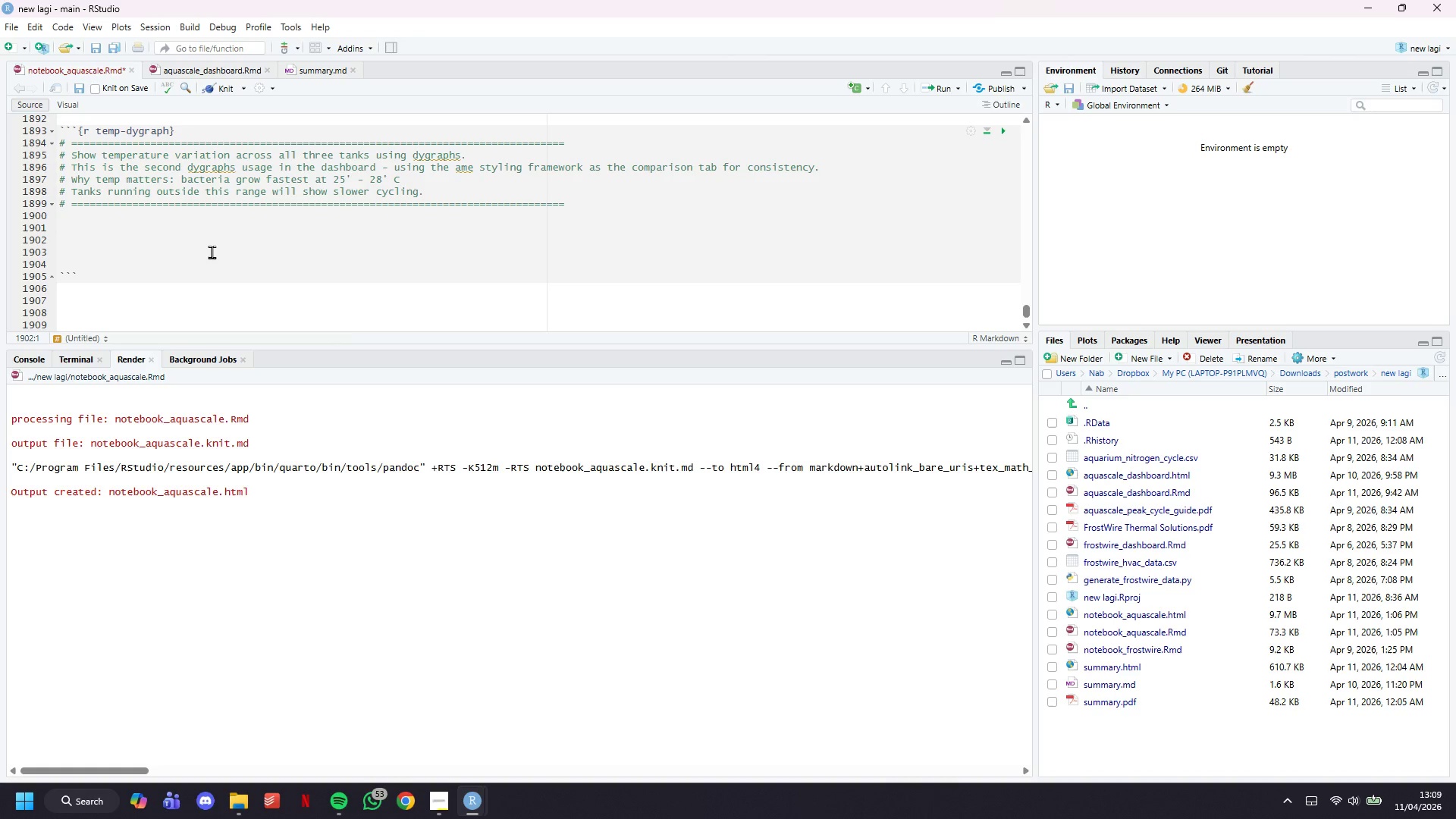 
wait(5.62)
 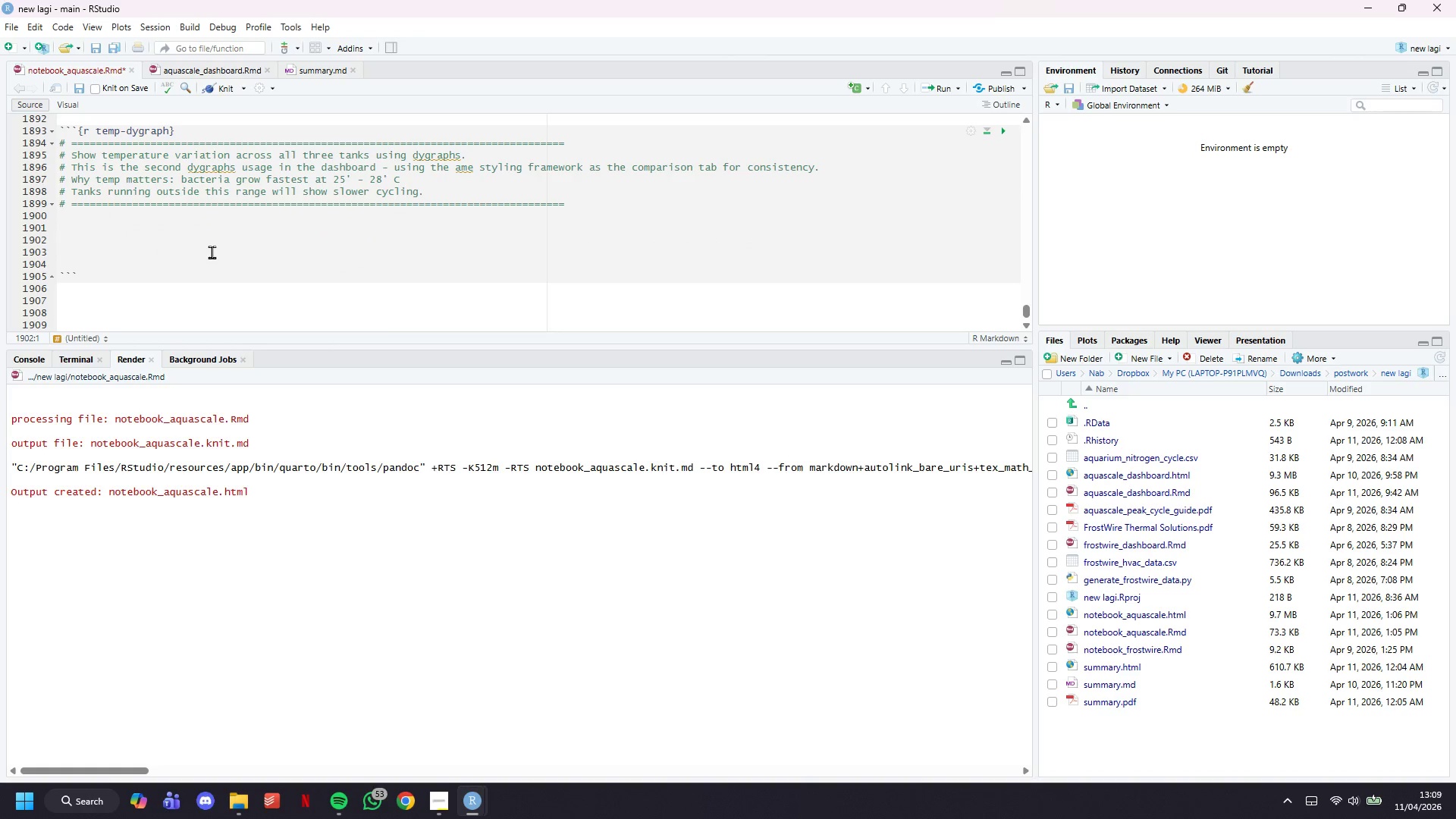 
type(dygraph(xts_temp)
 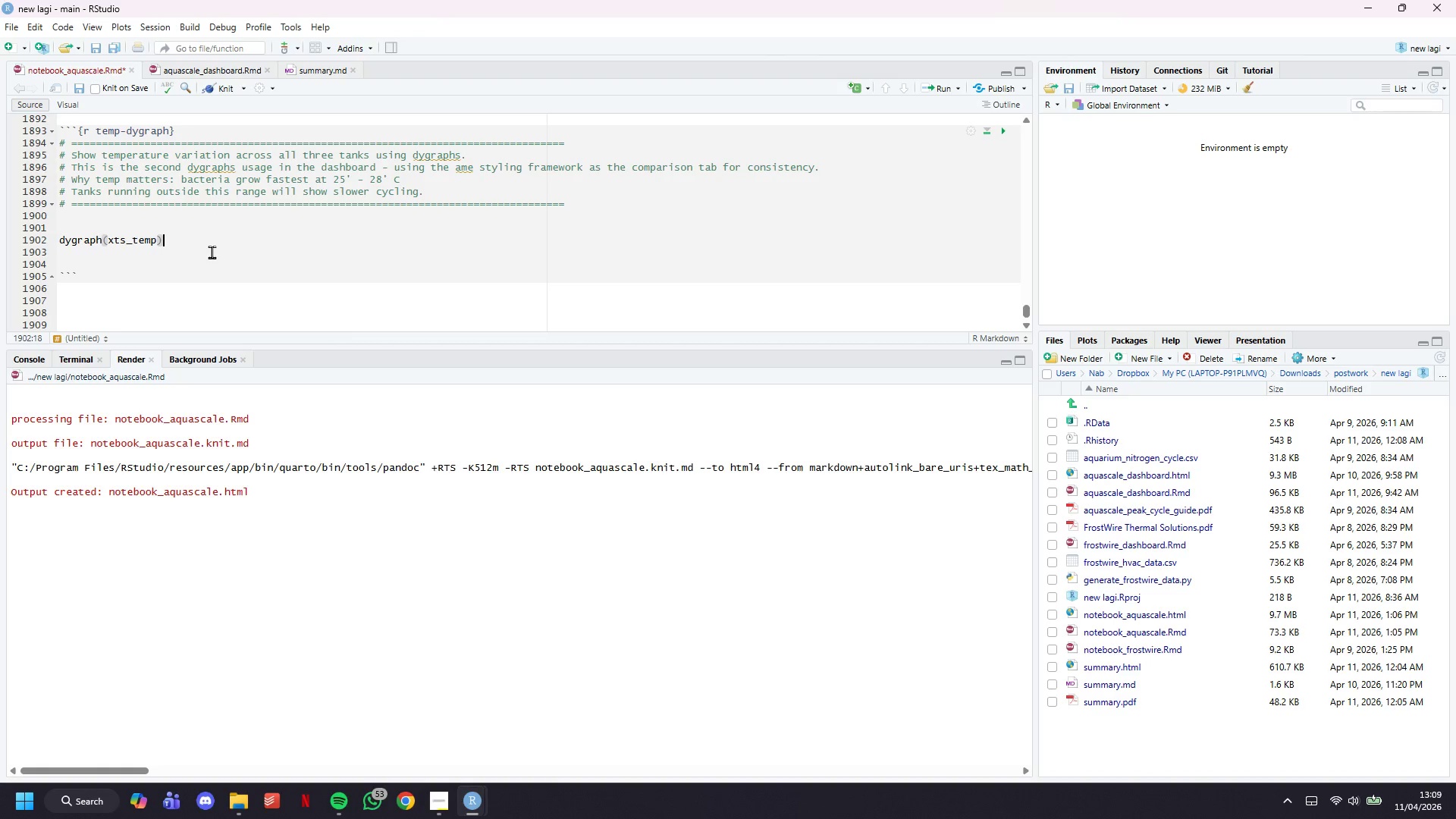 
 